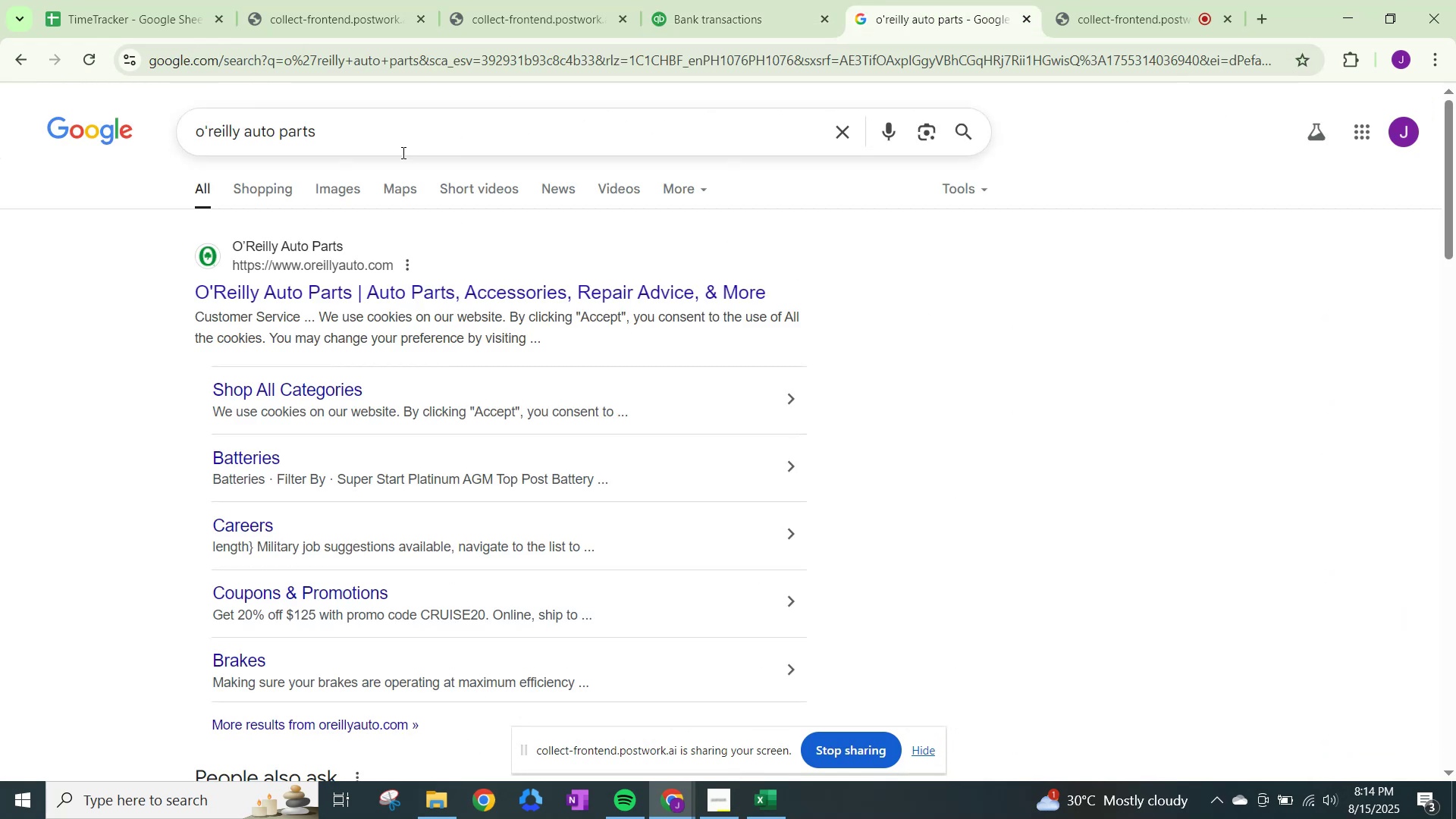 
left_click_drag(start_coordinate=[403, 145], to_coordinate=[0, 79])
 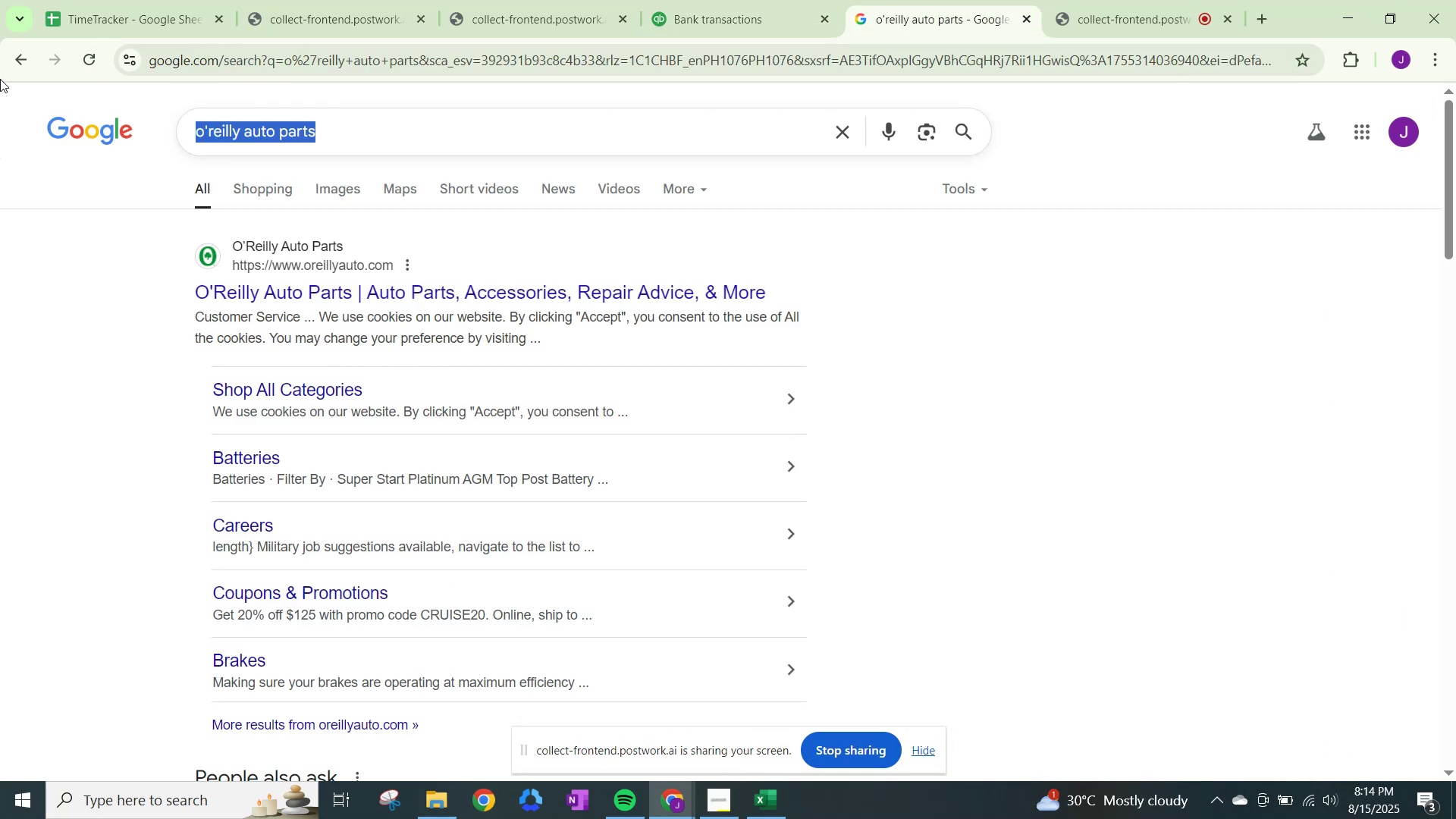 
type(thorn )
key(Backspace)
type(t)
 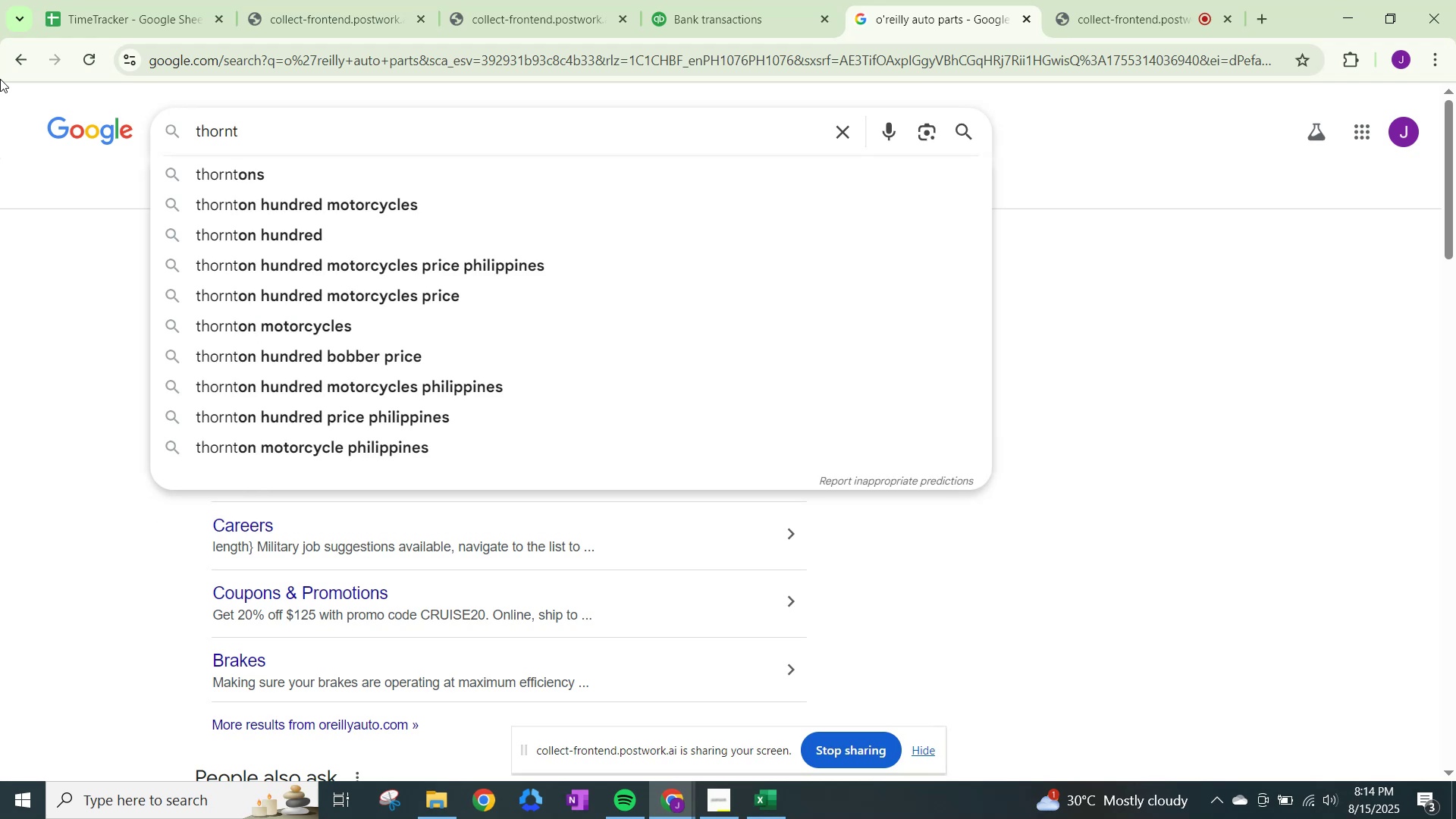 
left_click([231, 173])
 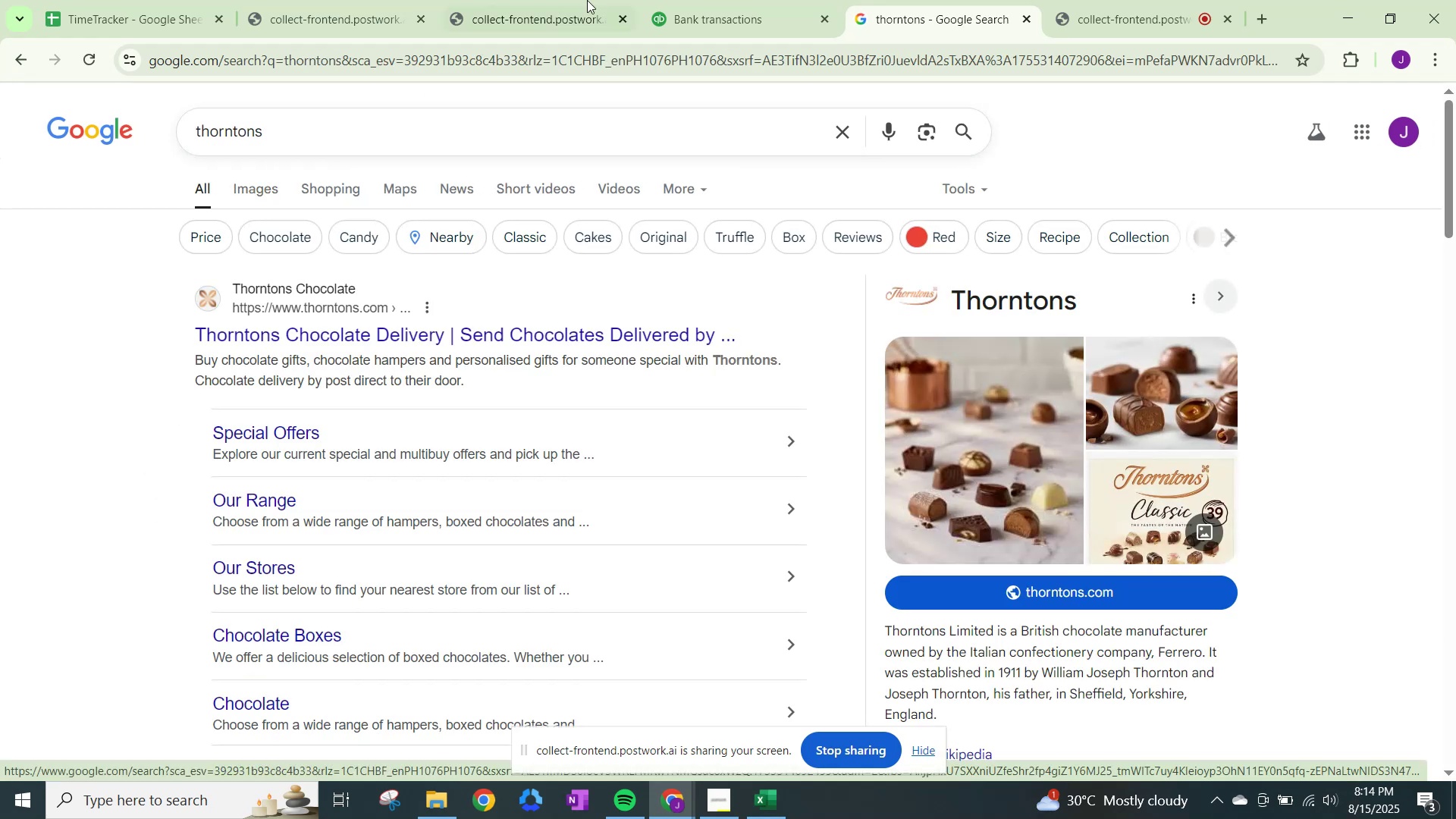 
wait(7.41)
 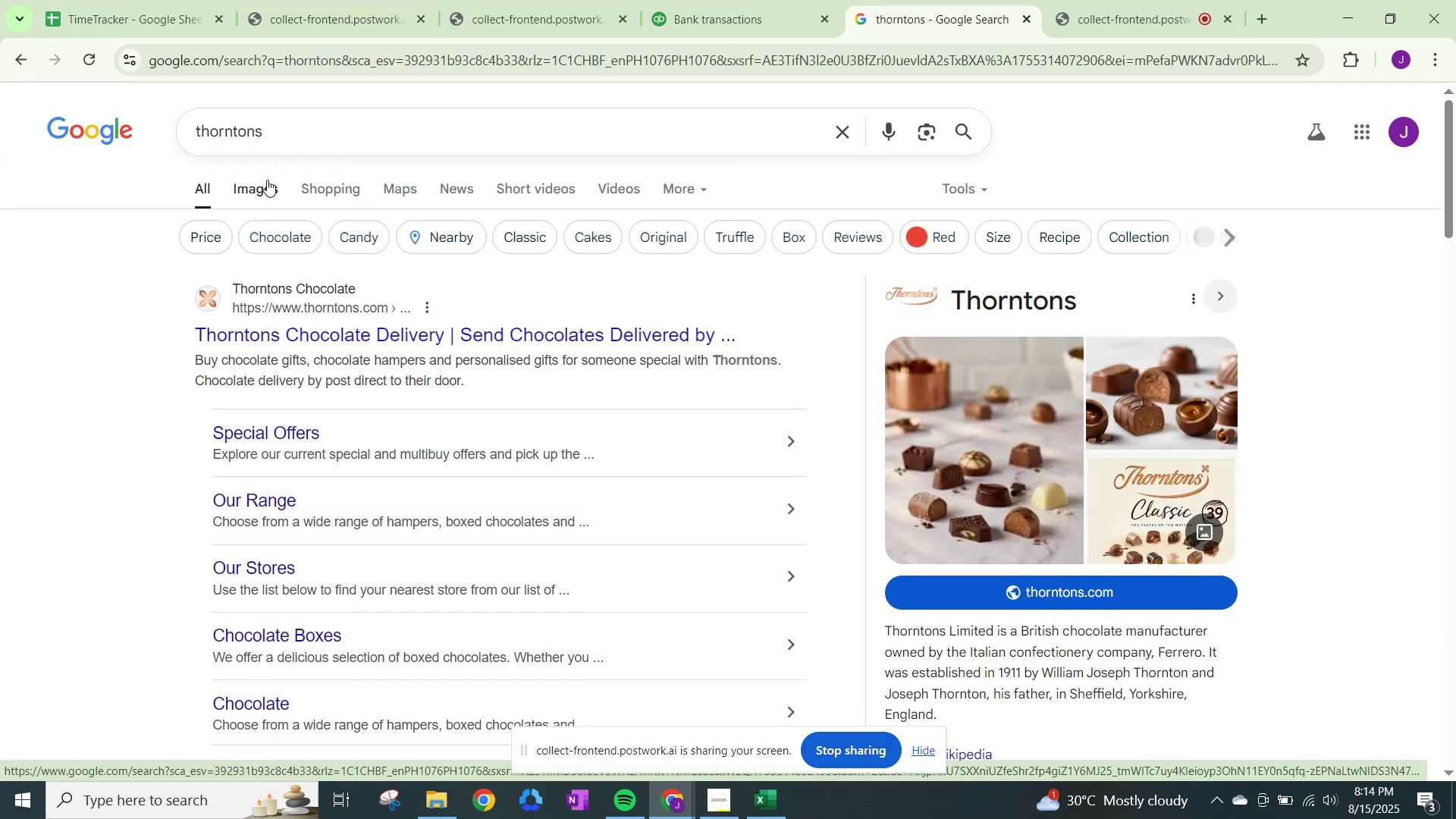 
left_click([749, 0])
 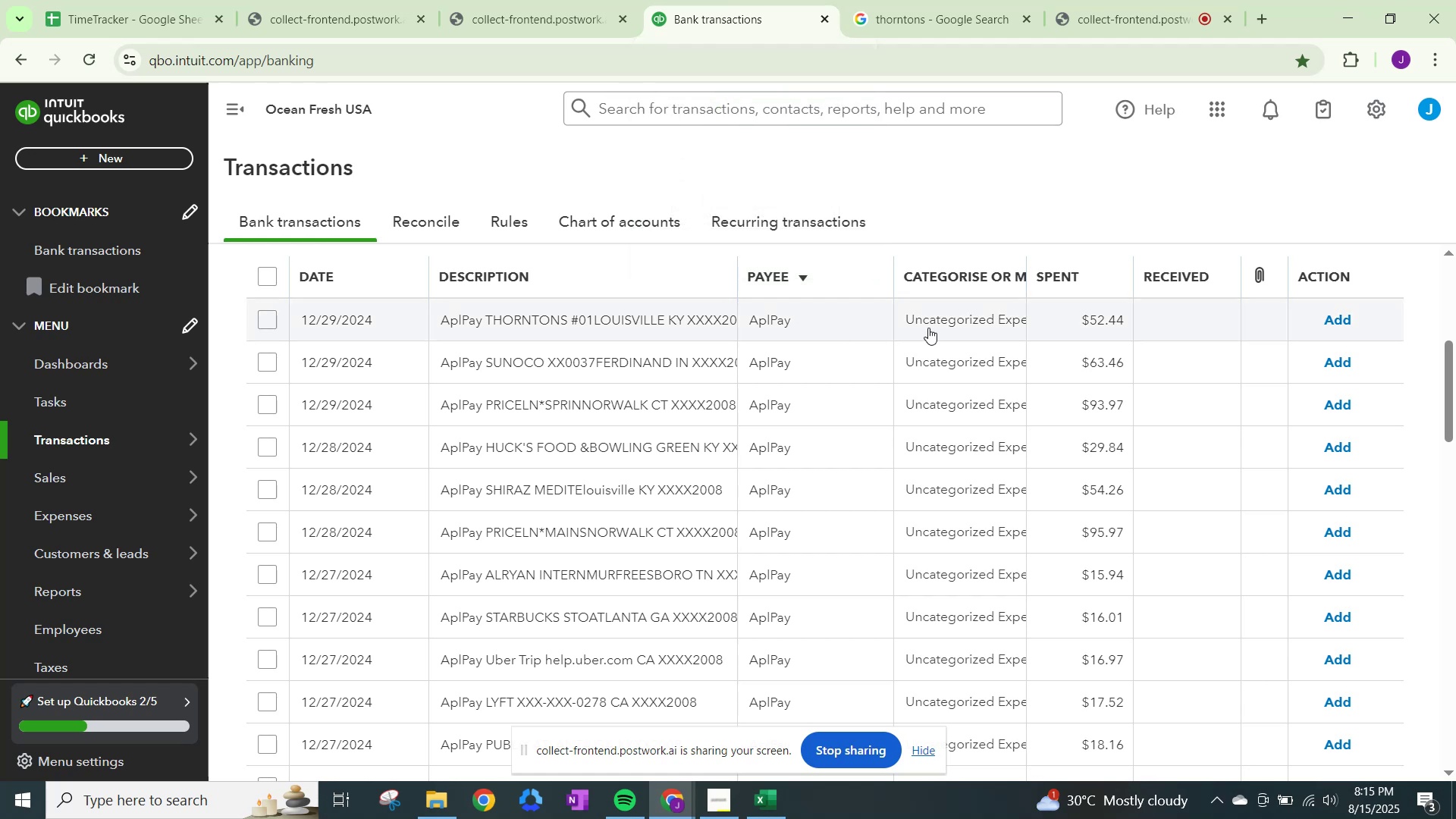 
left_click([943, 320])
 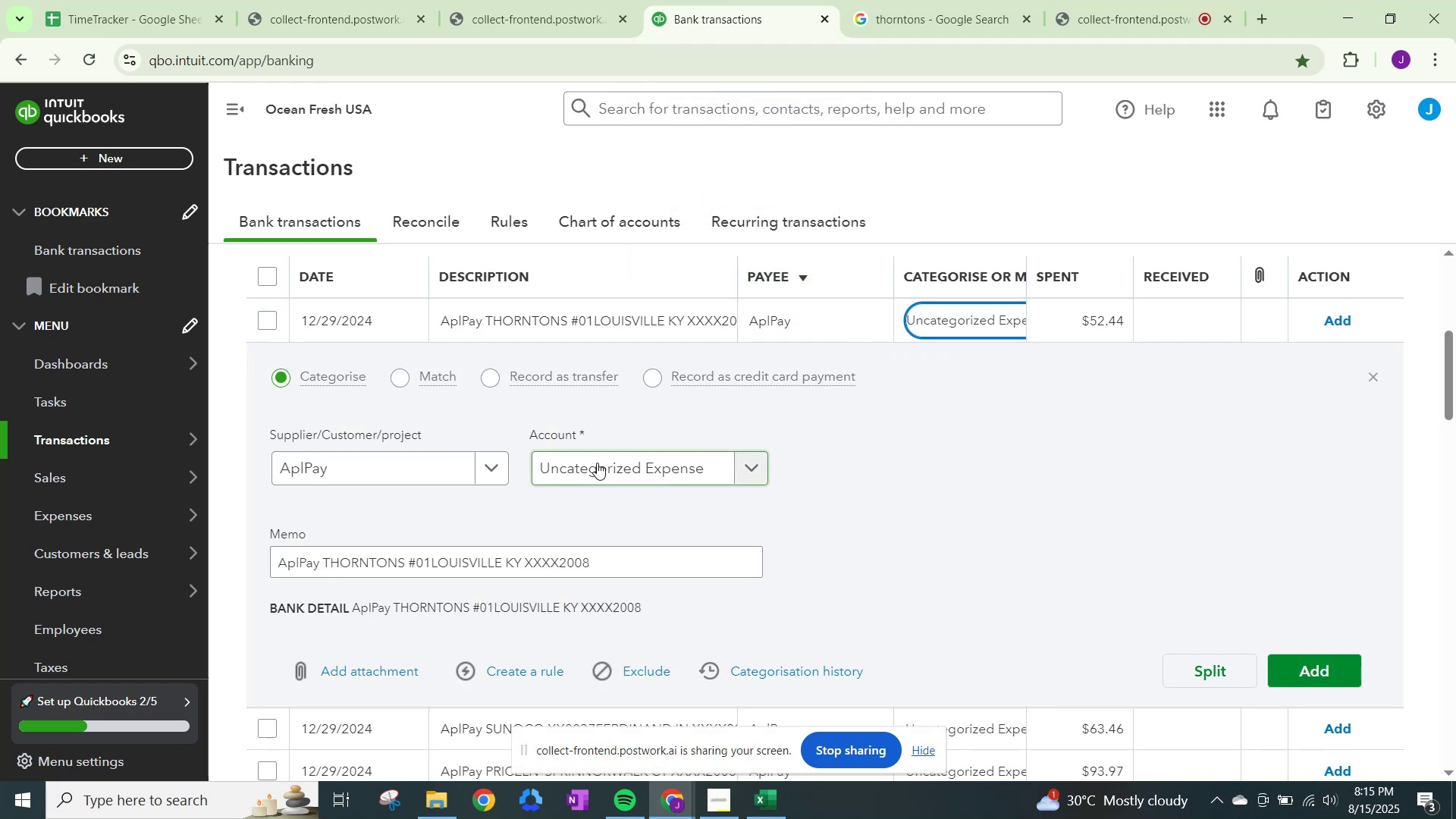 
left_click([598, 462])
 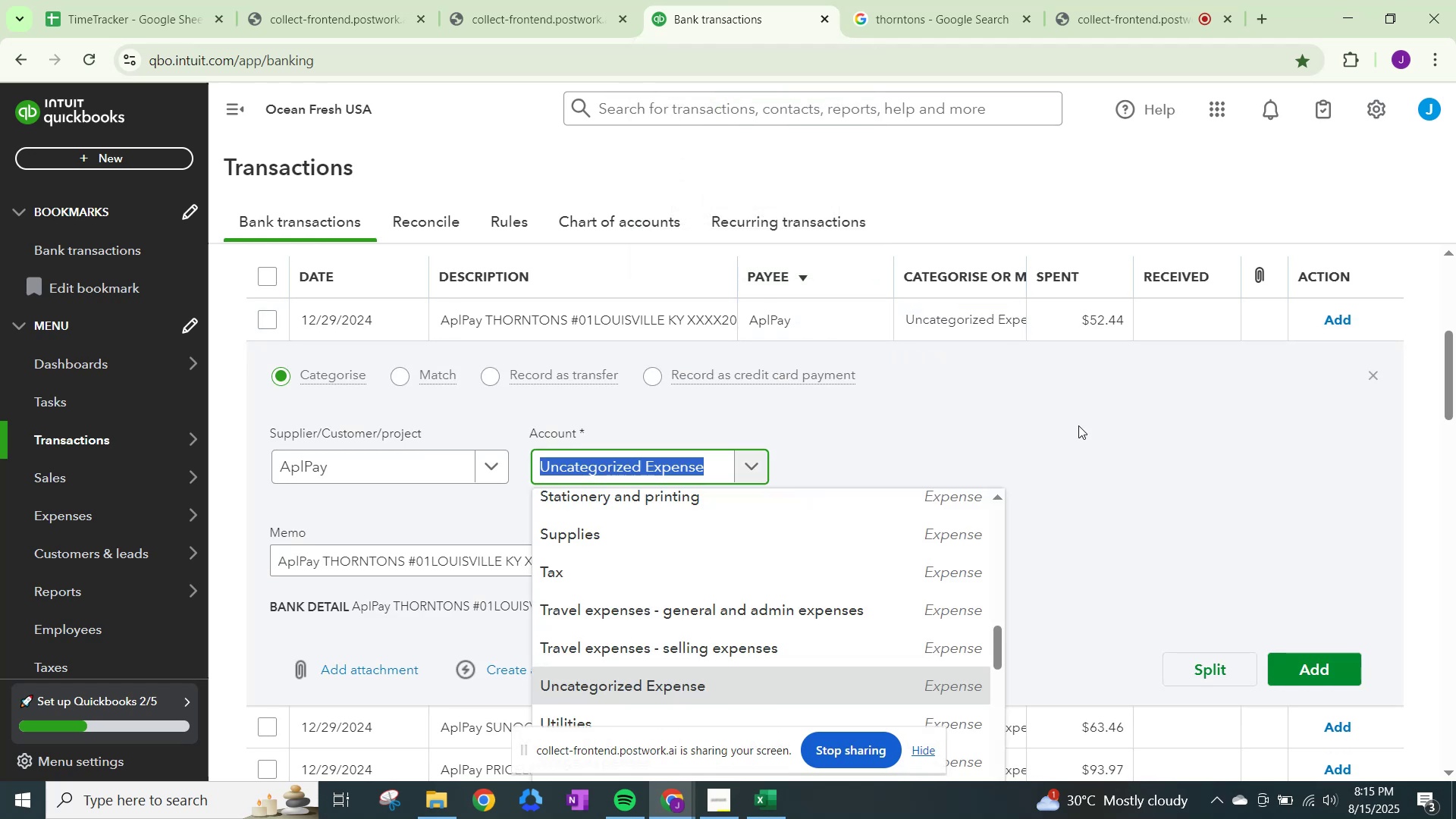 
type(other)
 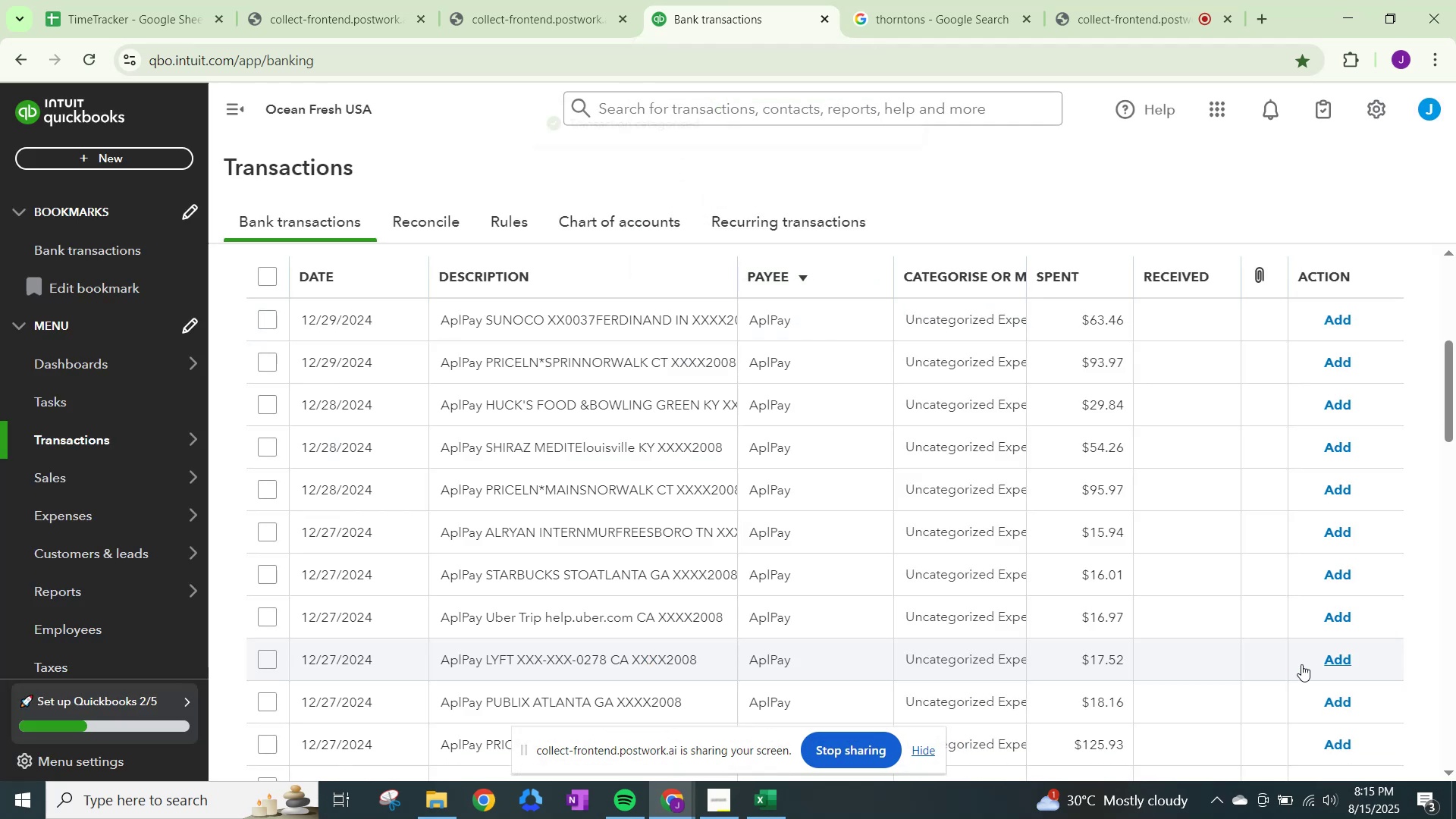 
wait(6.25)
 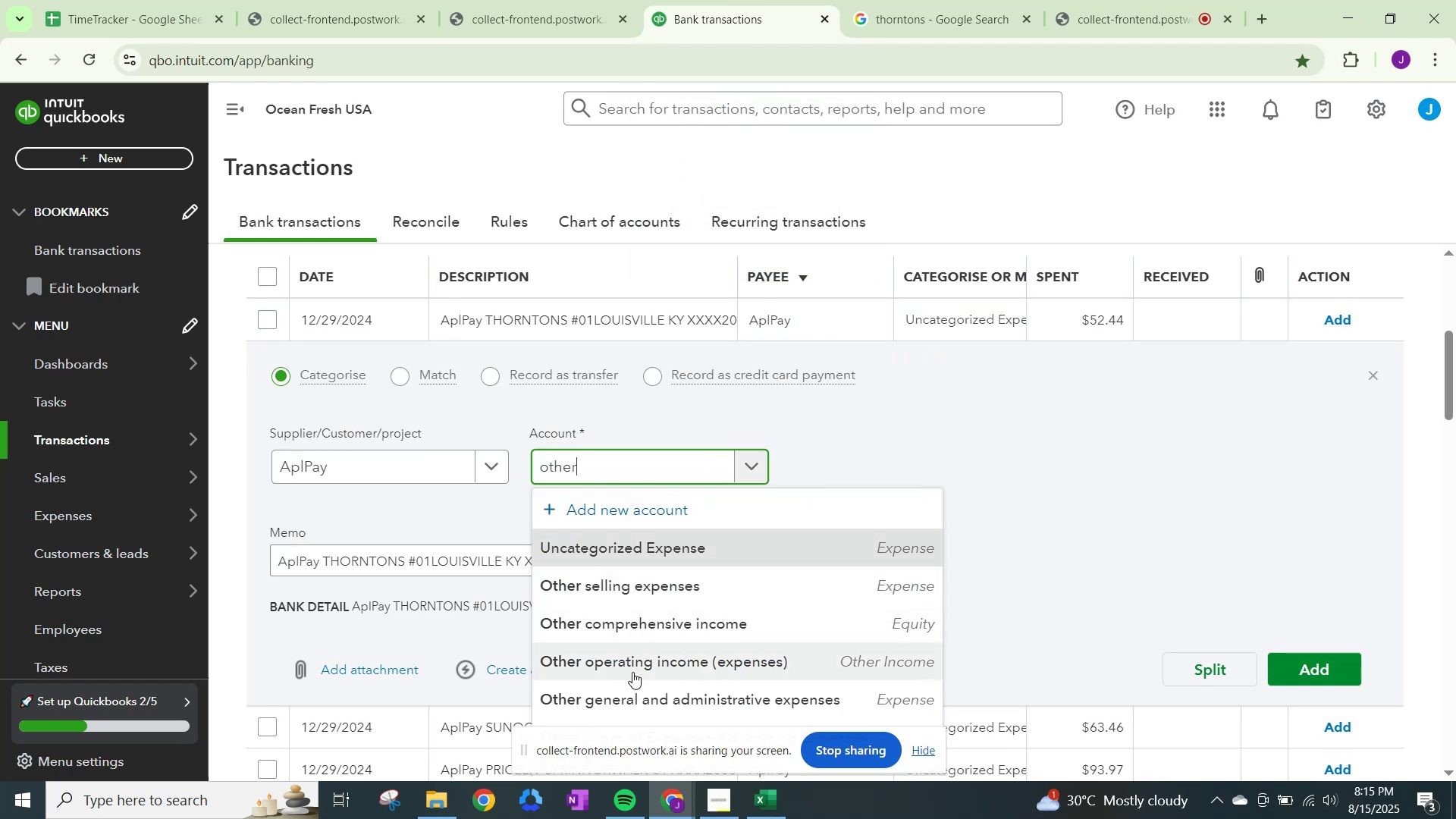 
left_click([918, 0])
 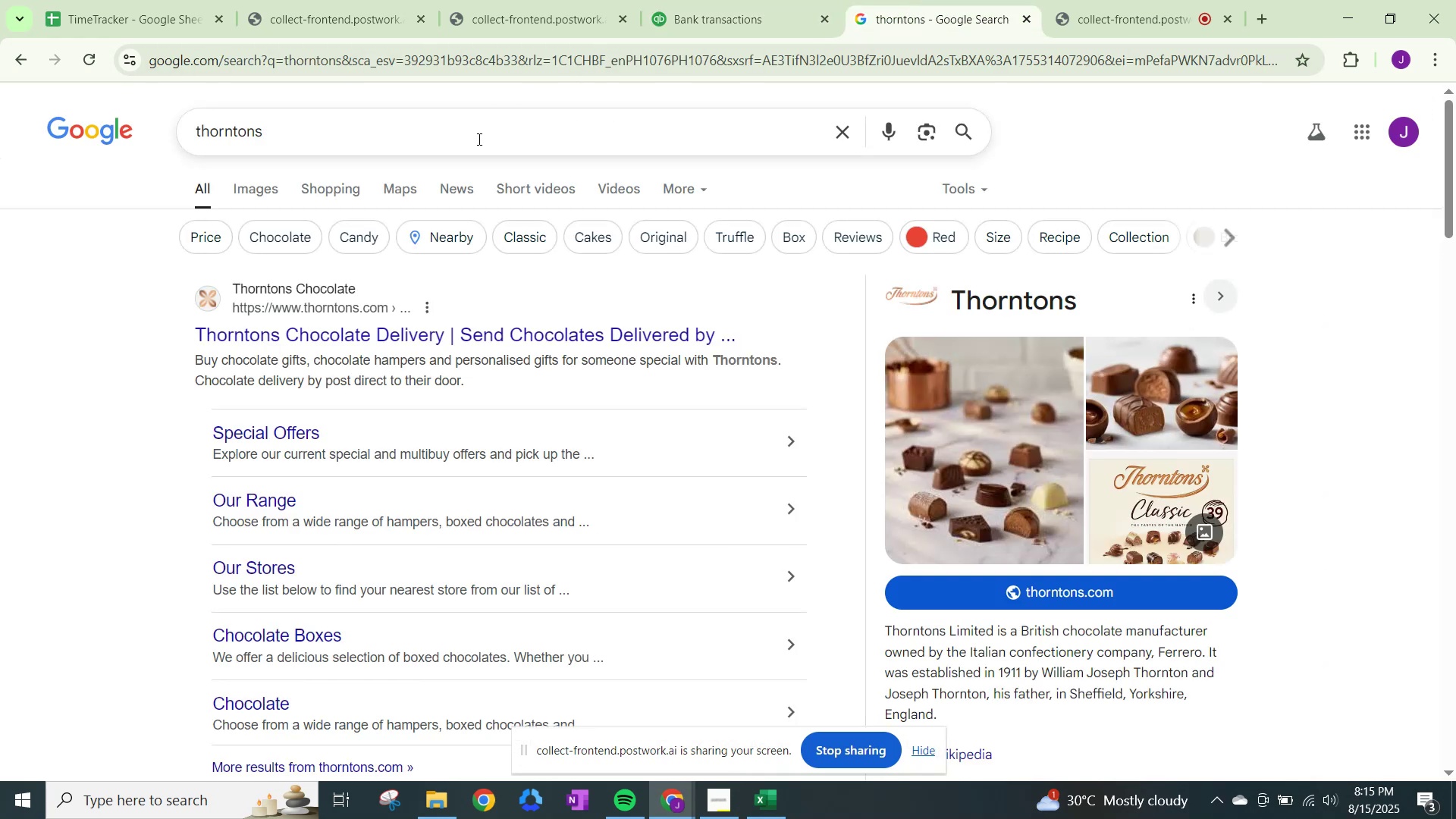 
left_click_drag(start_coordinate=[478, 140], to_coordinate=[0, 140])
 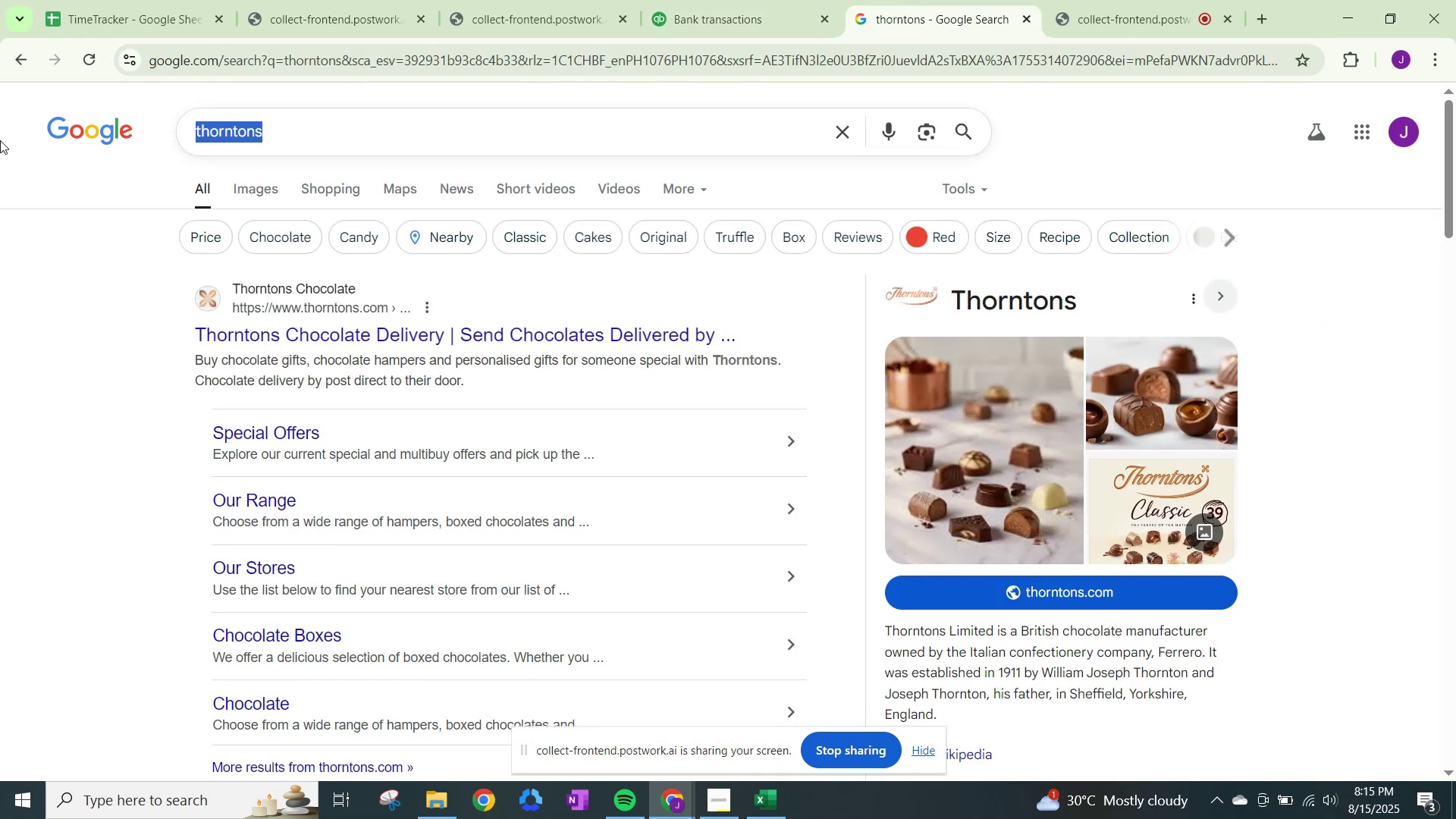 
type(sunoco)
 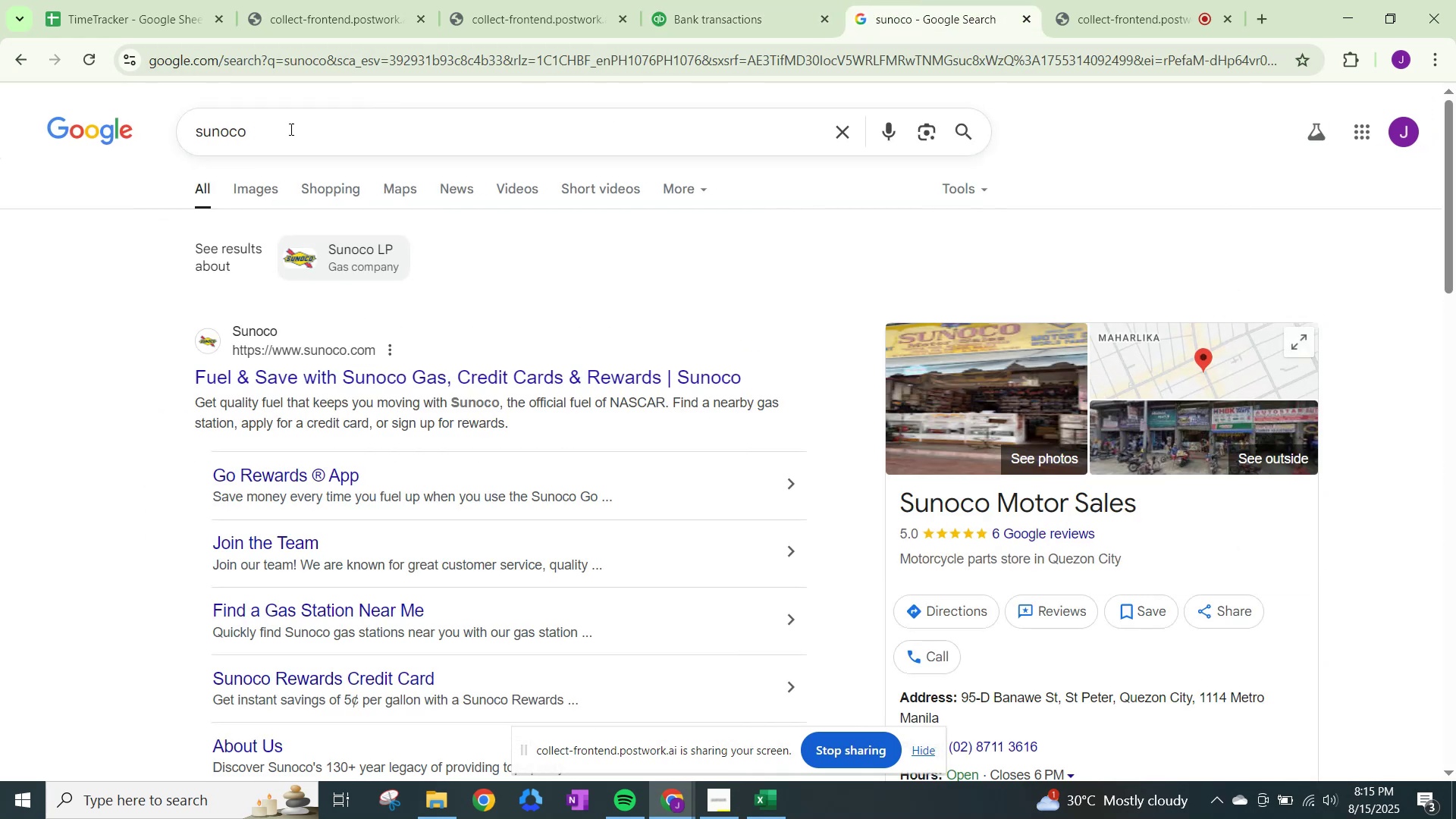 
left_click([725, 4])
 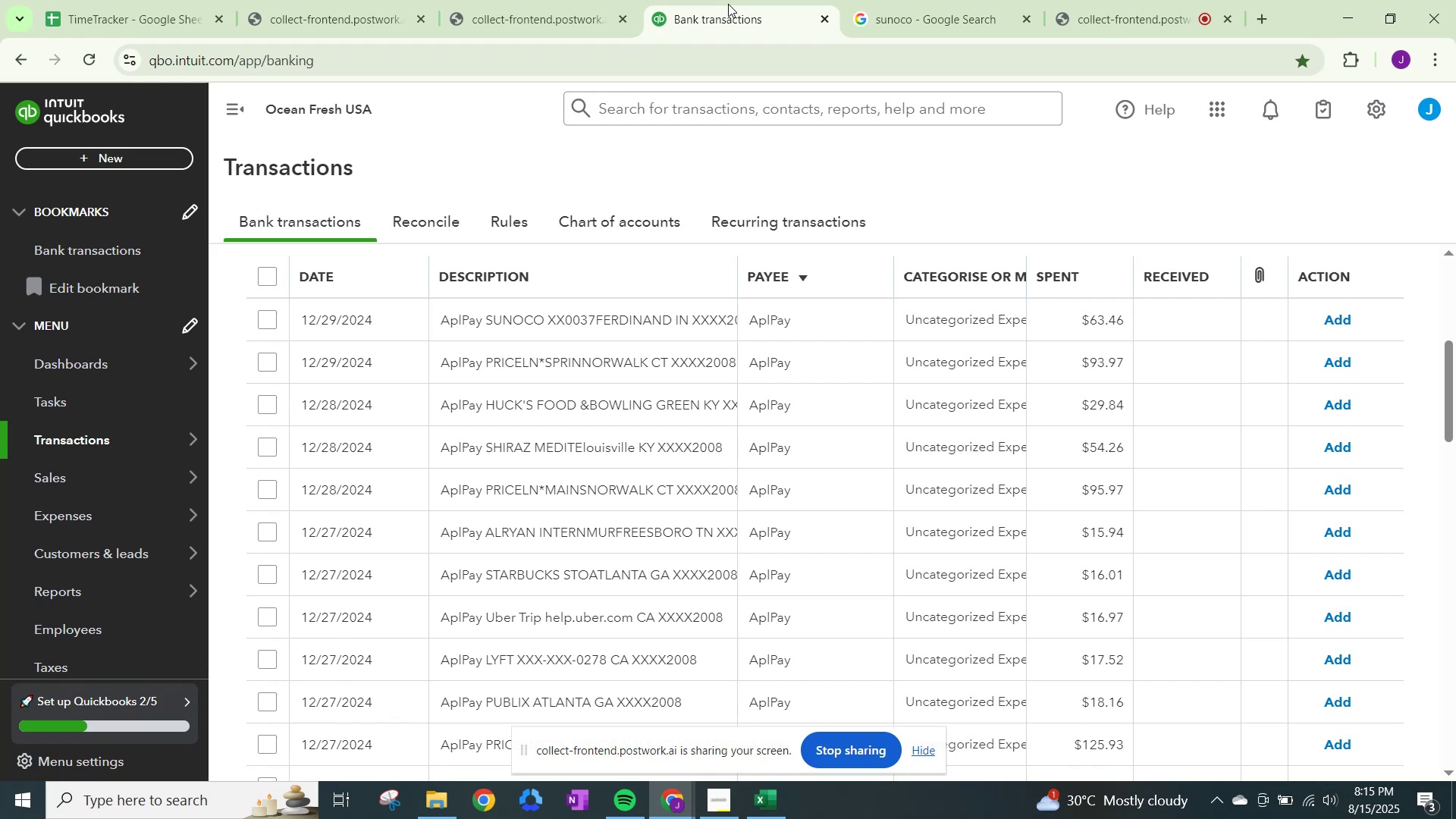 
wait(10.32)
 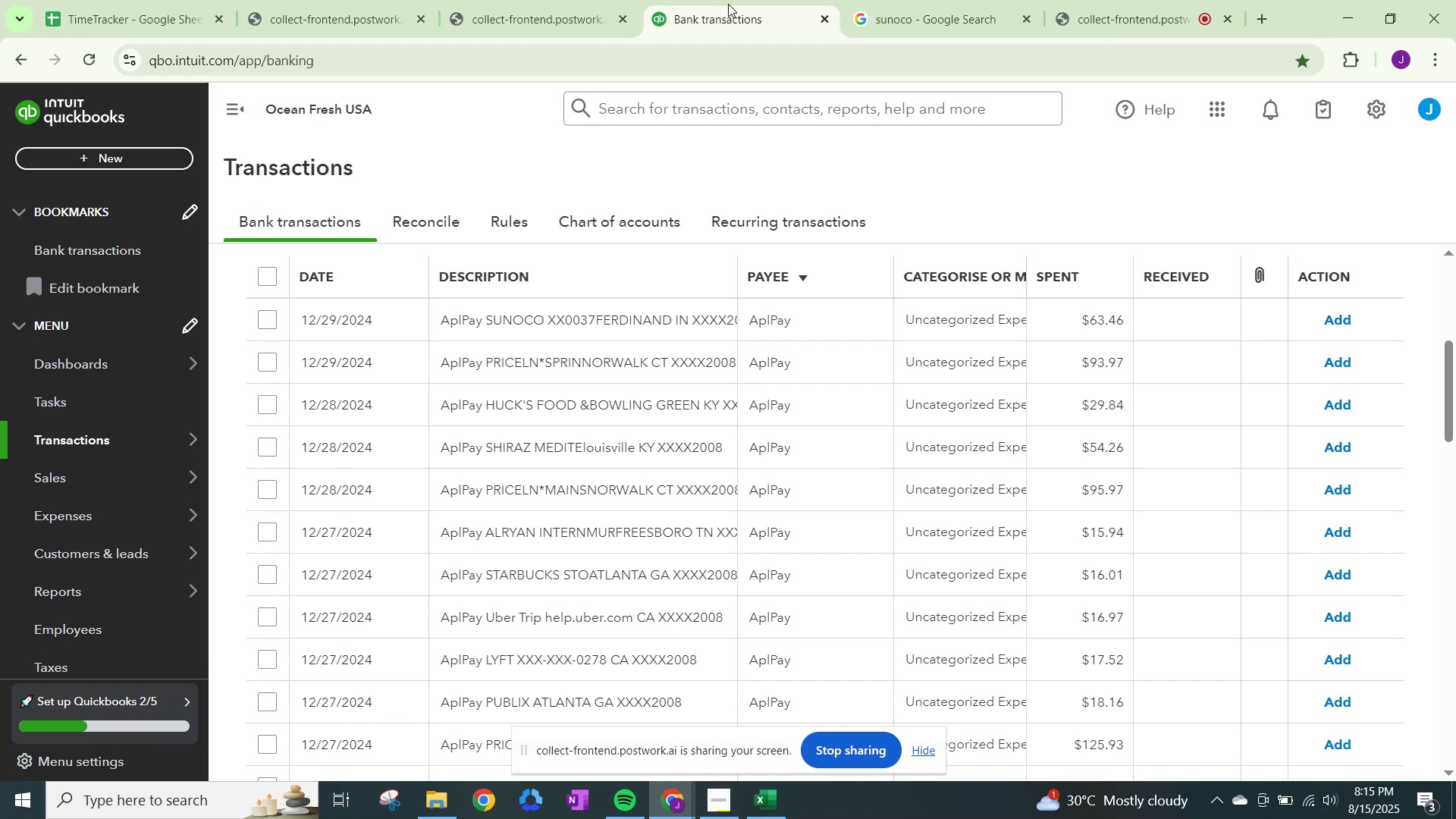 
left_click([952, 309])
 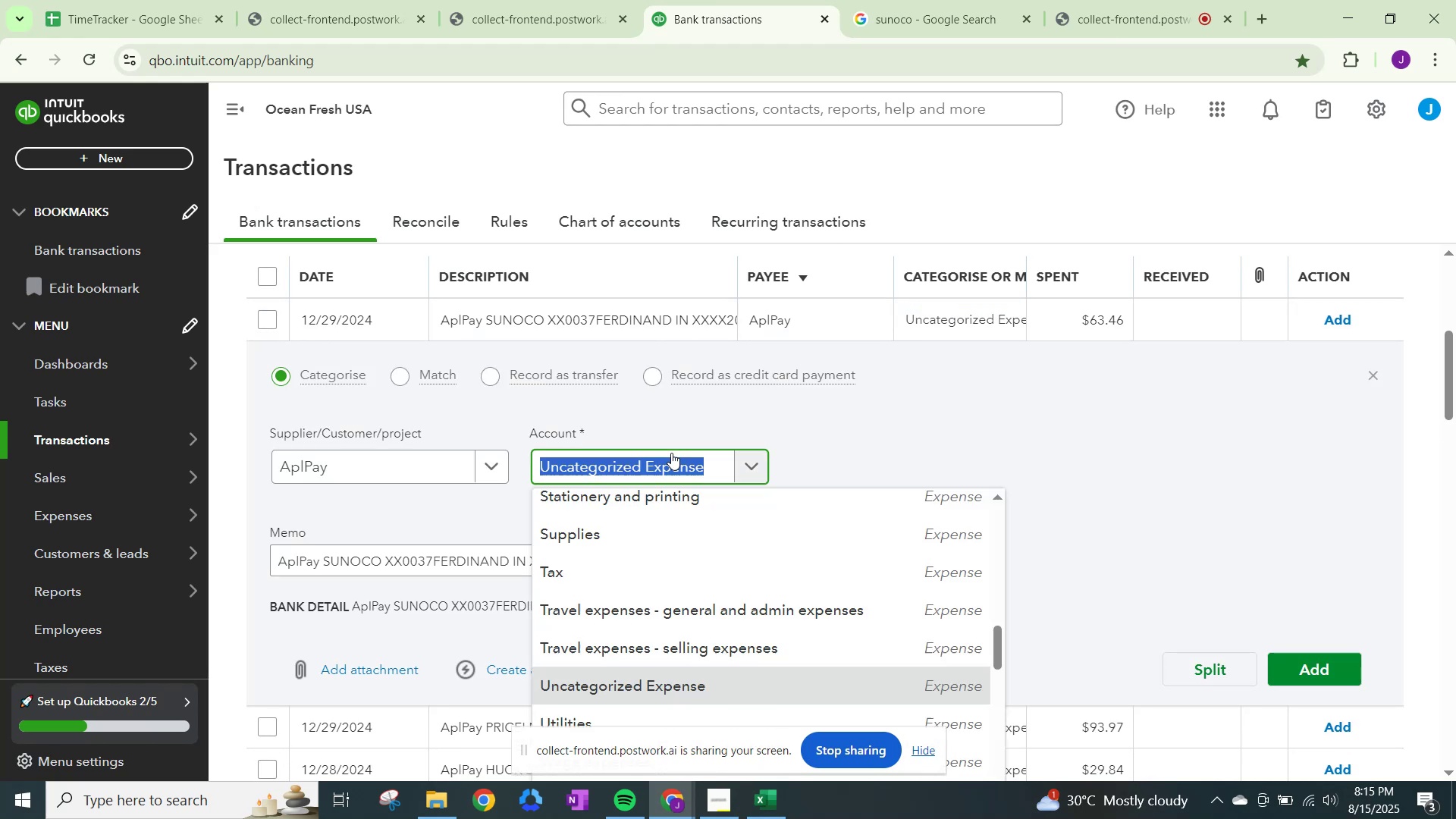 
type(fuel)
 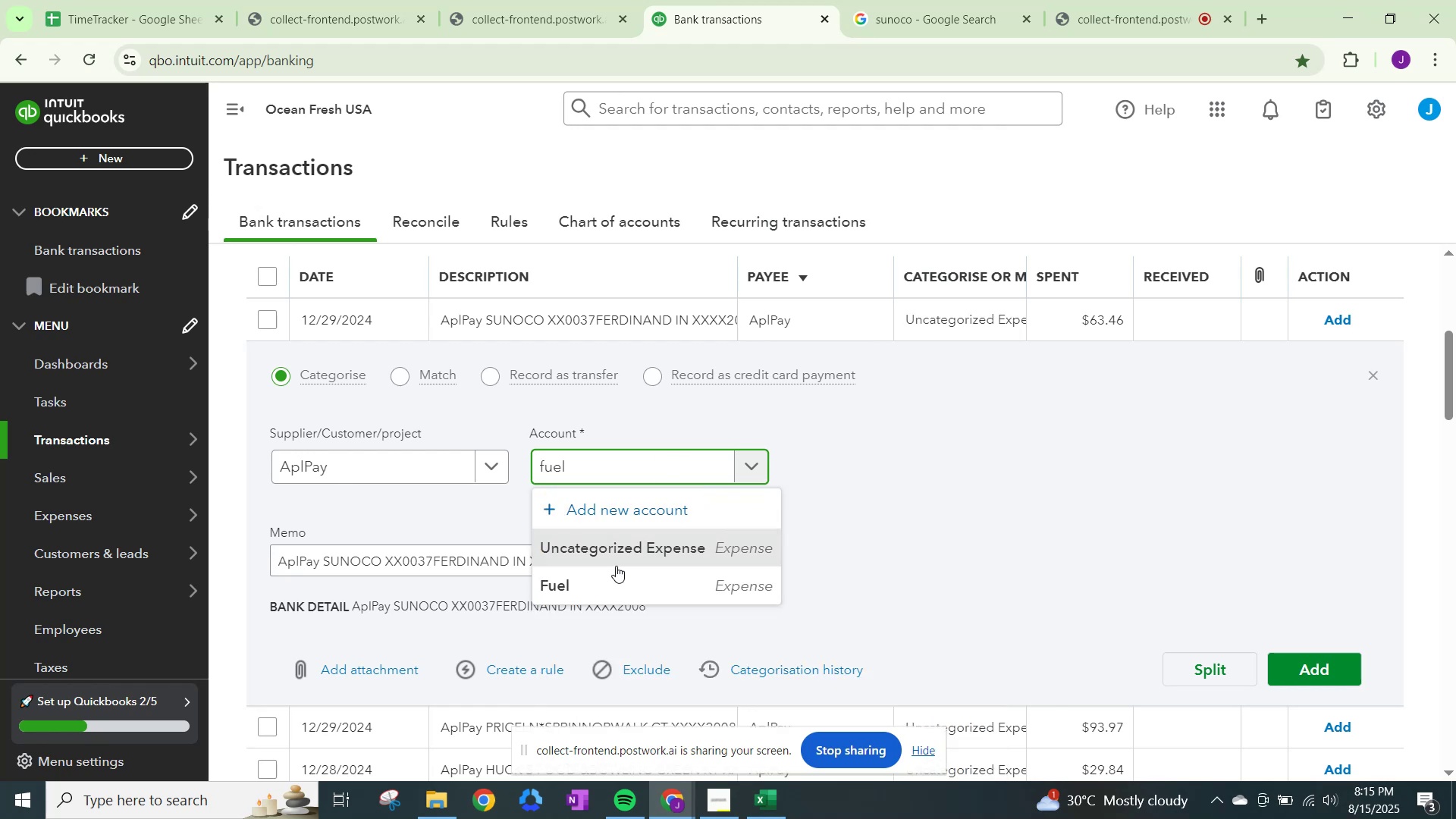 
left_click([614, 581])
 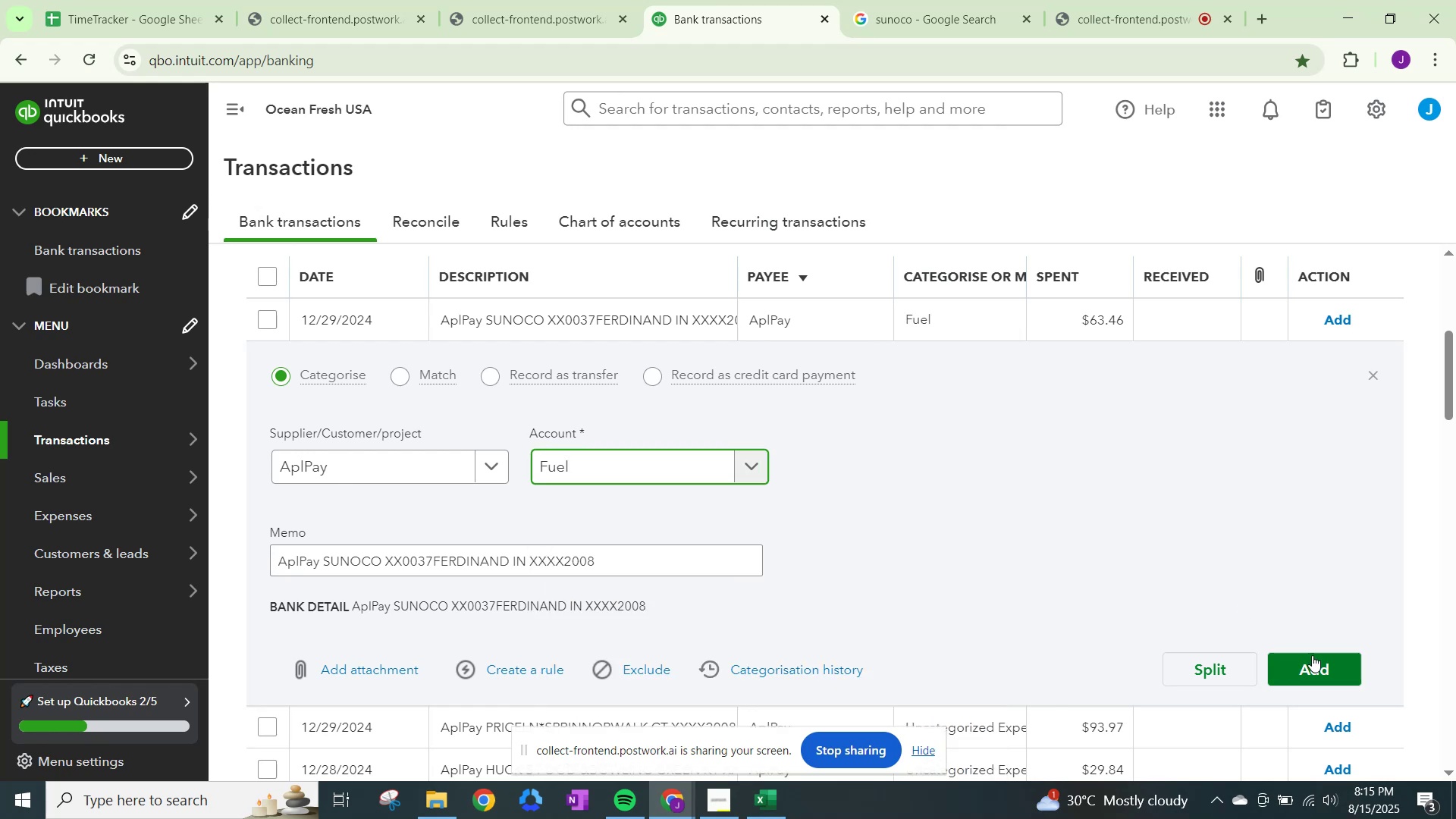 
left_click([1312, 661])
 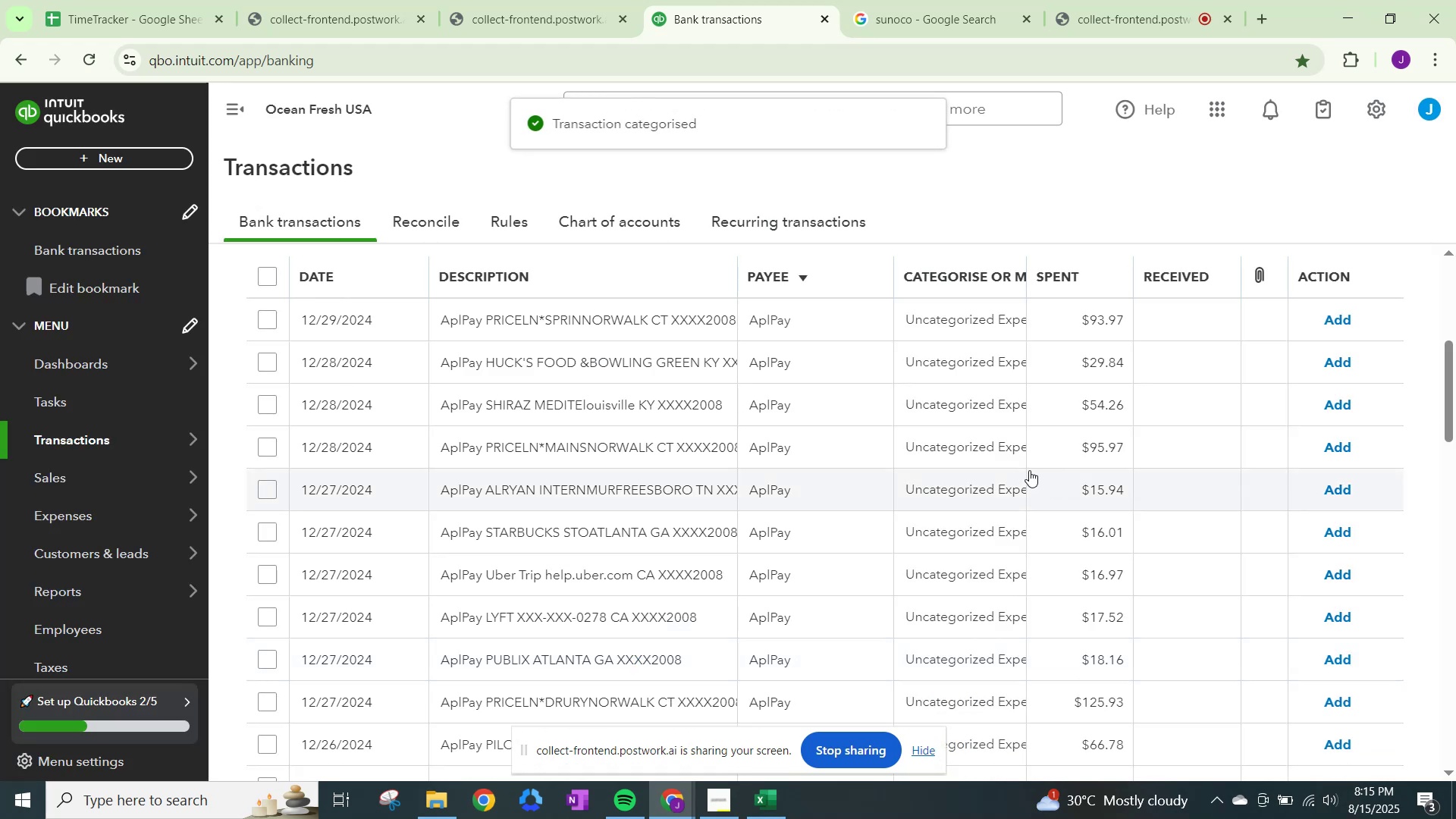 
left_click([961, 322])
 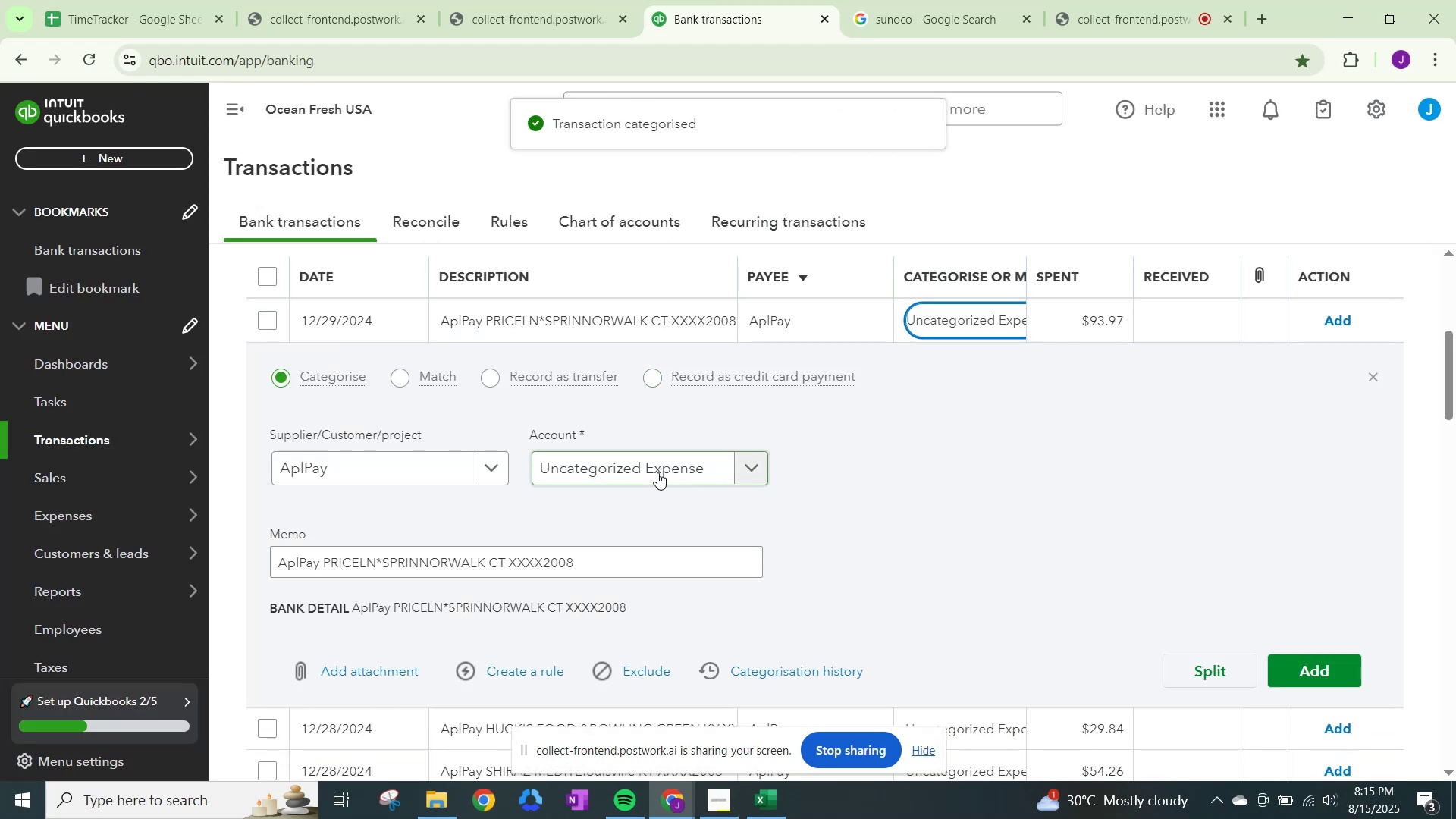 
left_click([657, 469])
 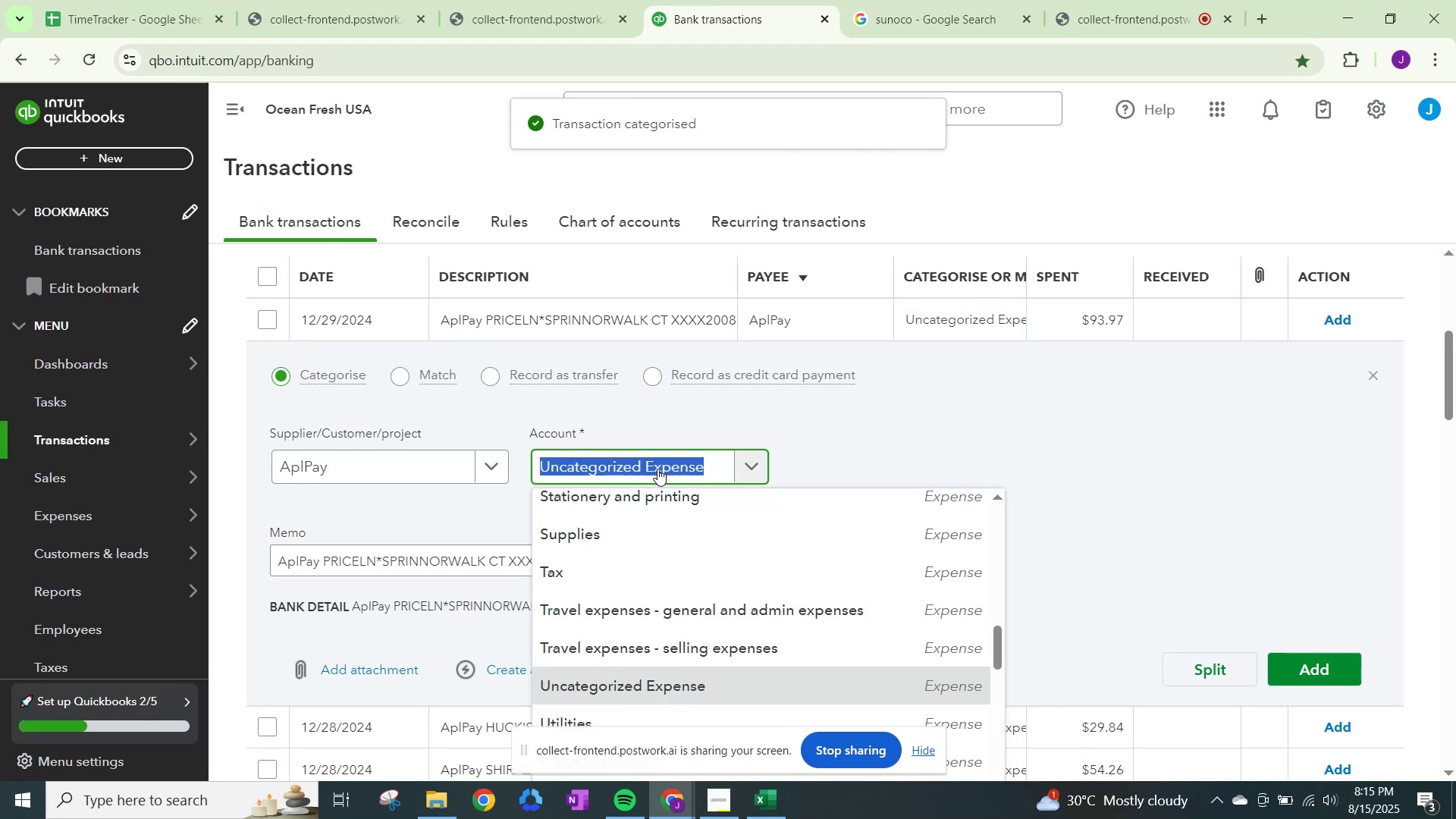 
type(other)
 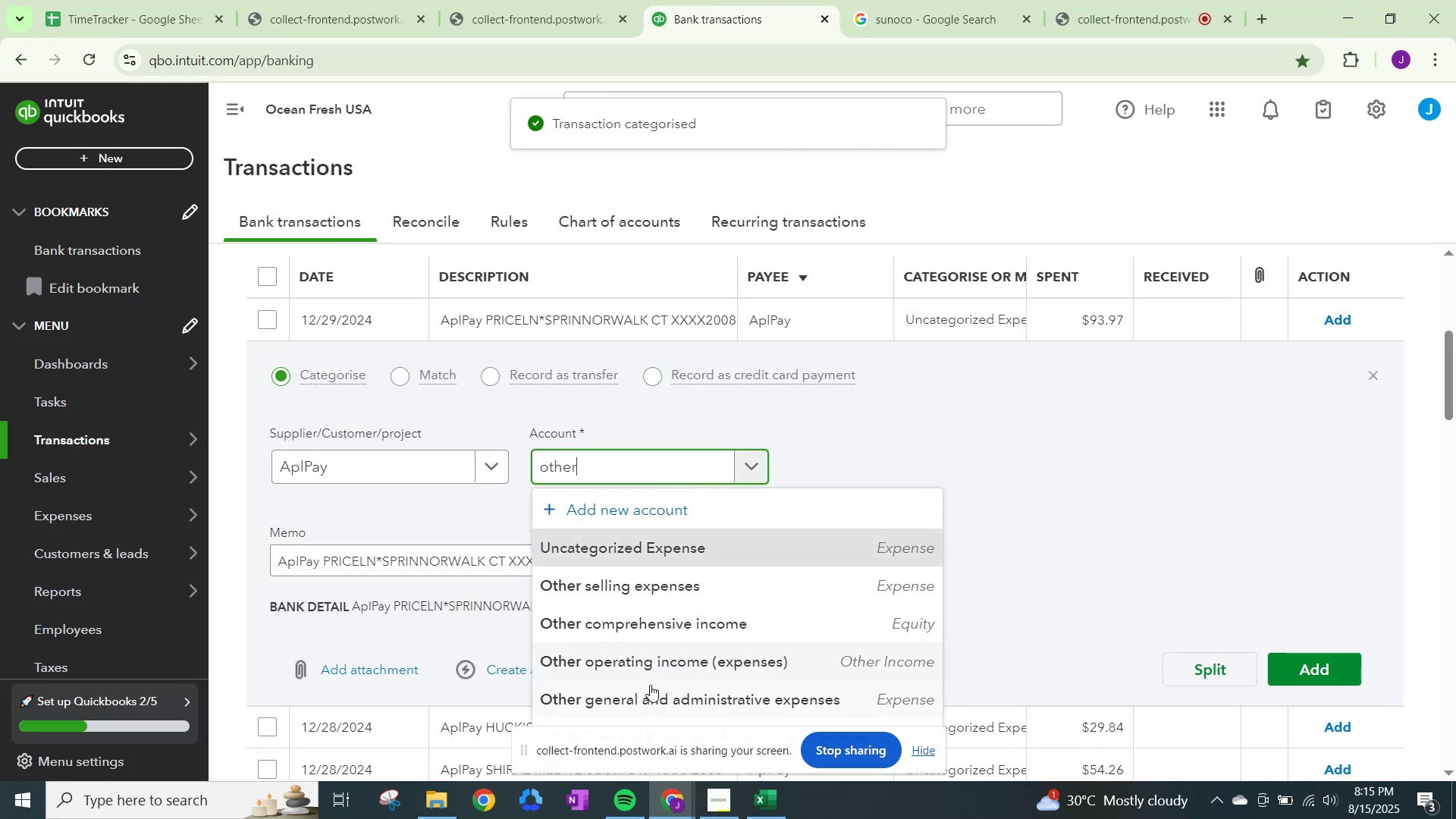 
left_click([657, 715])
 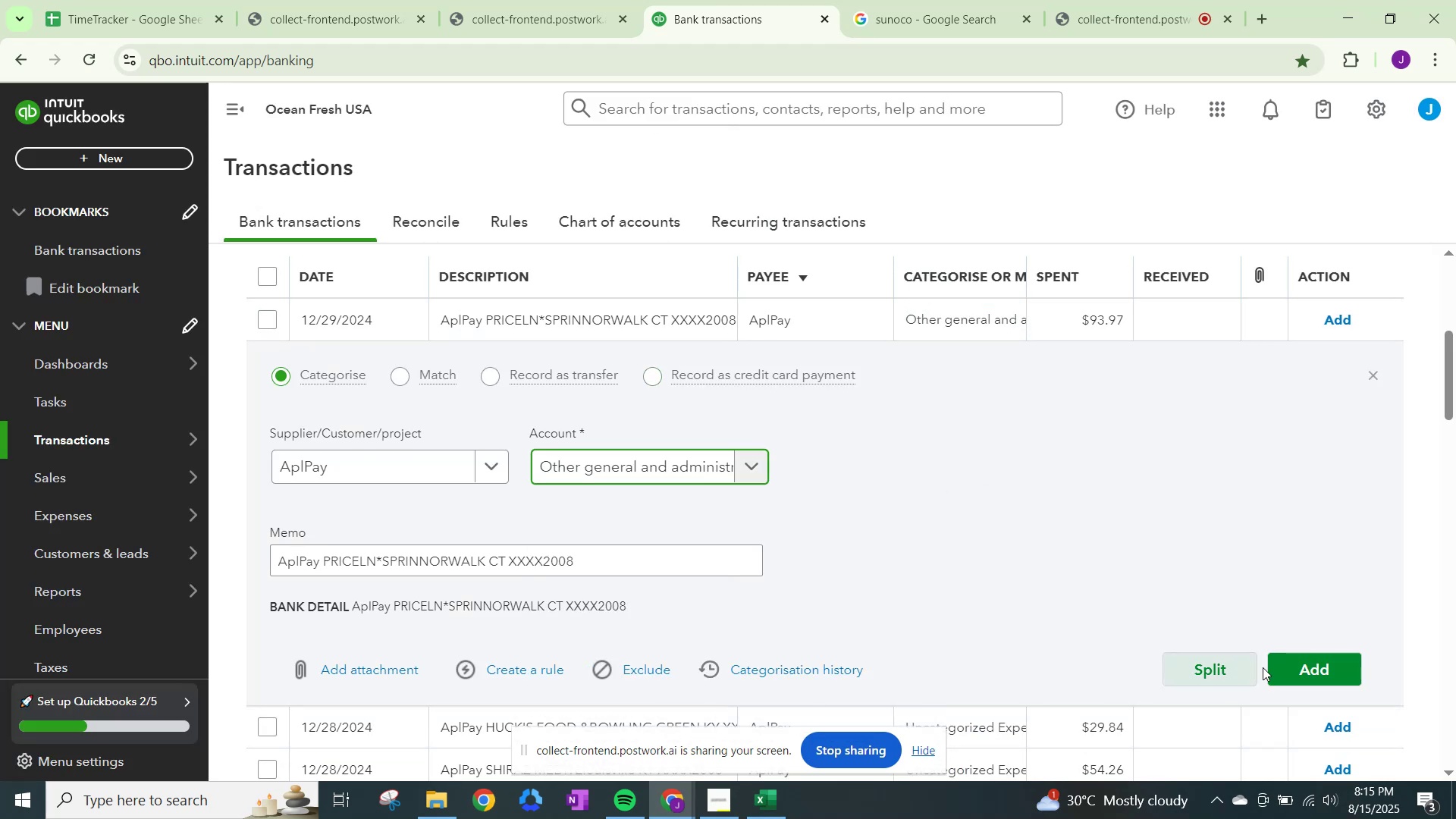 
left_click([1284, 660])
 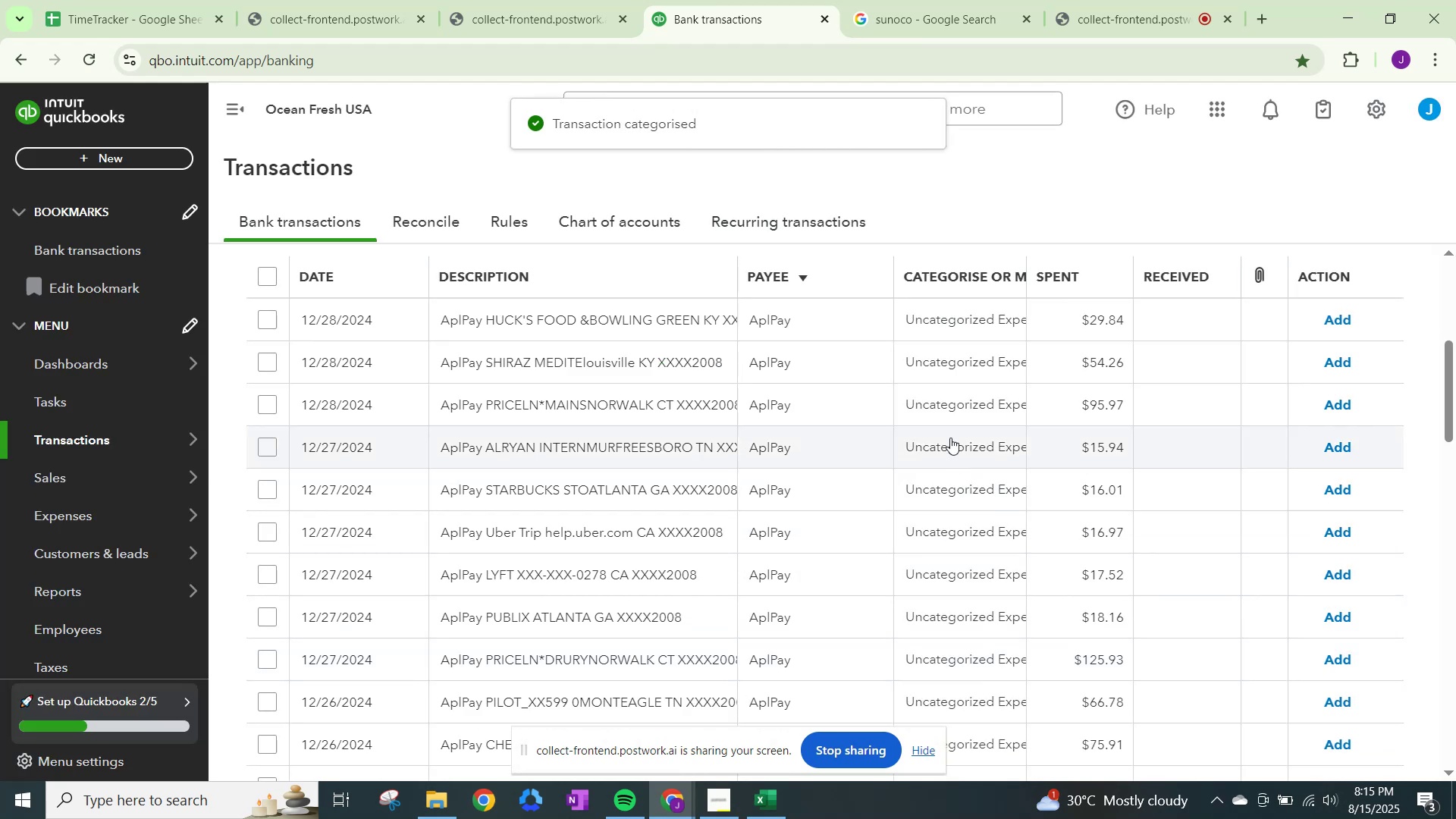 
left_click([957, 321])
 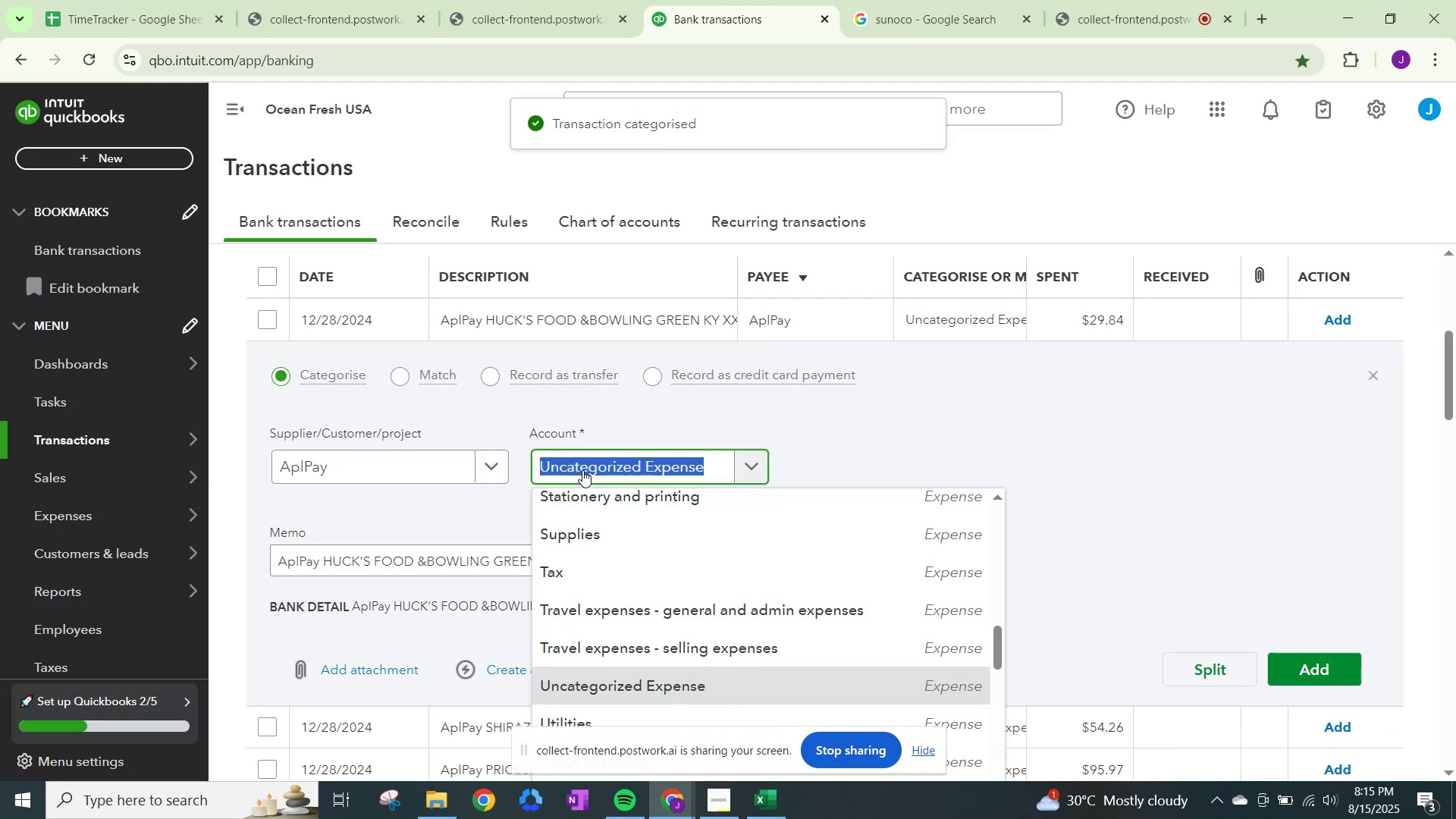 
type(meals)
 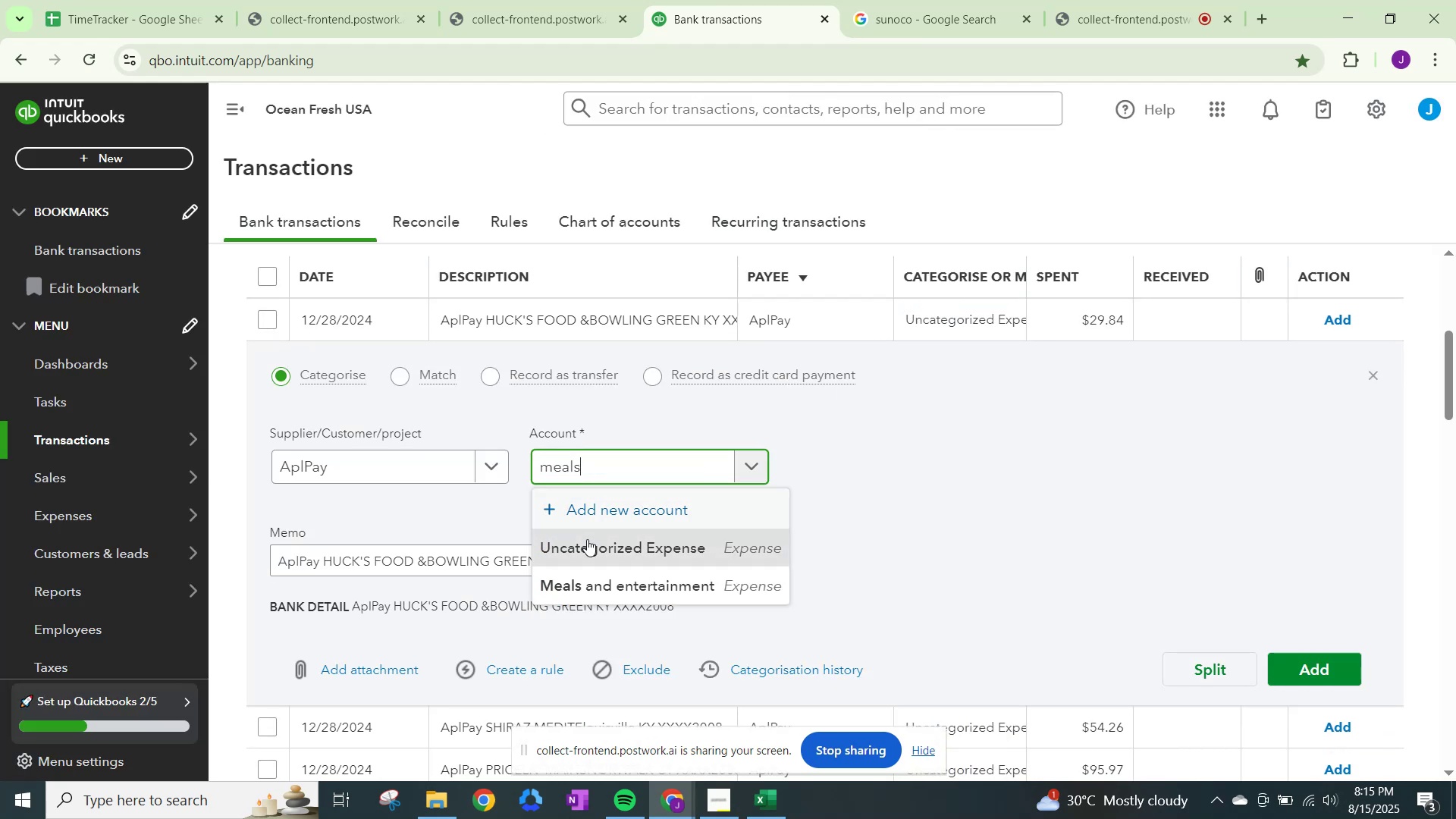 
left_click([613, 589])
 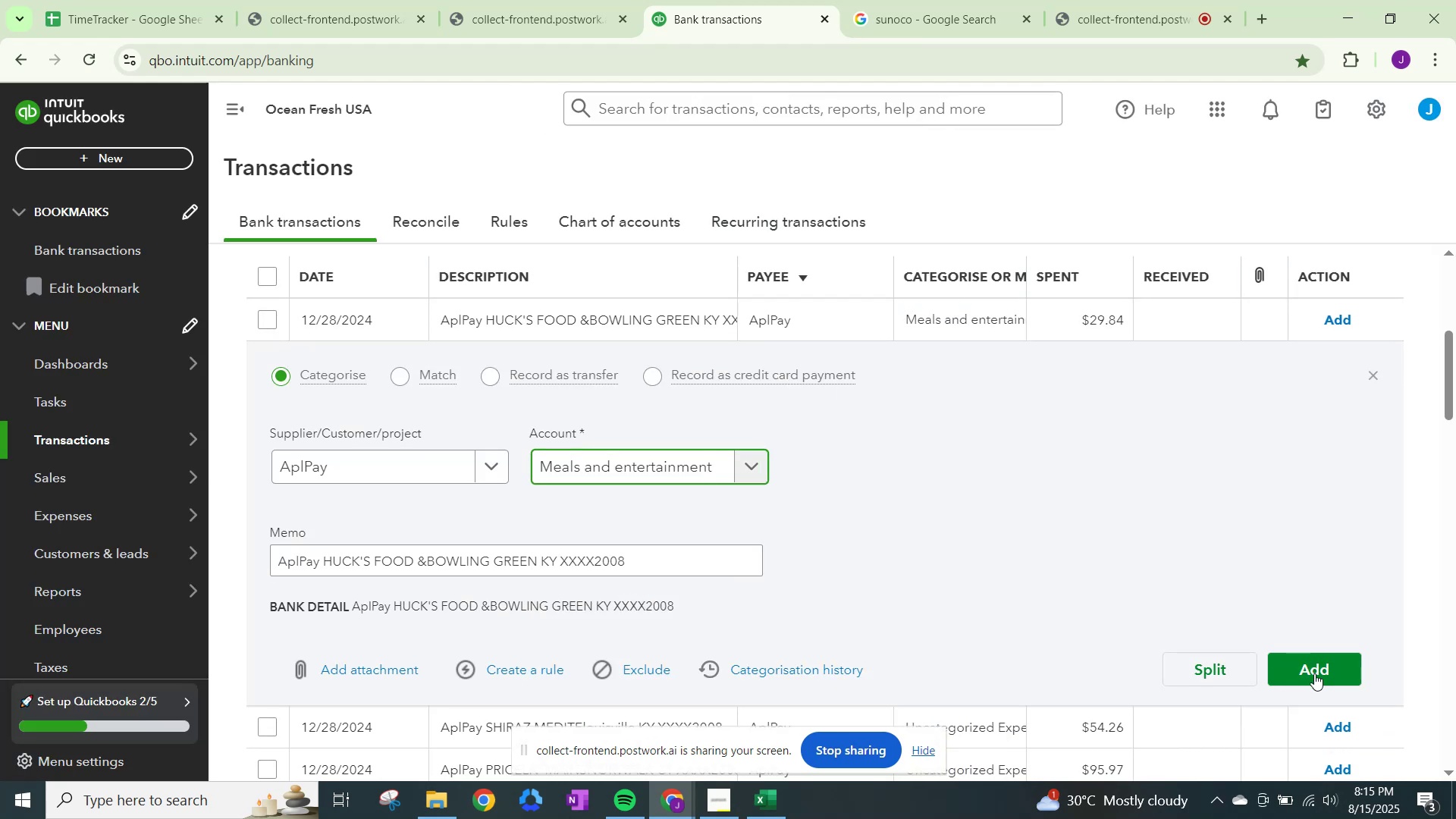 
left_click([1312, 674])
 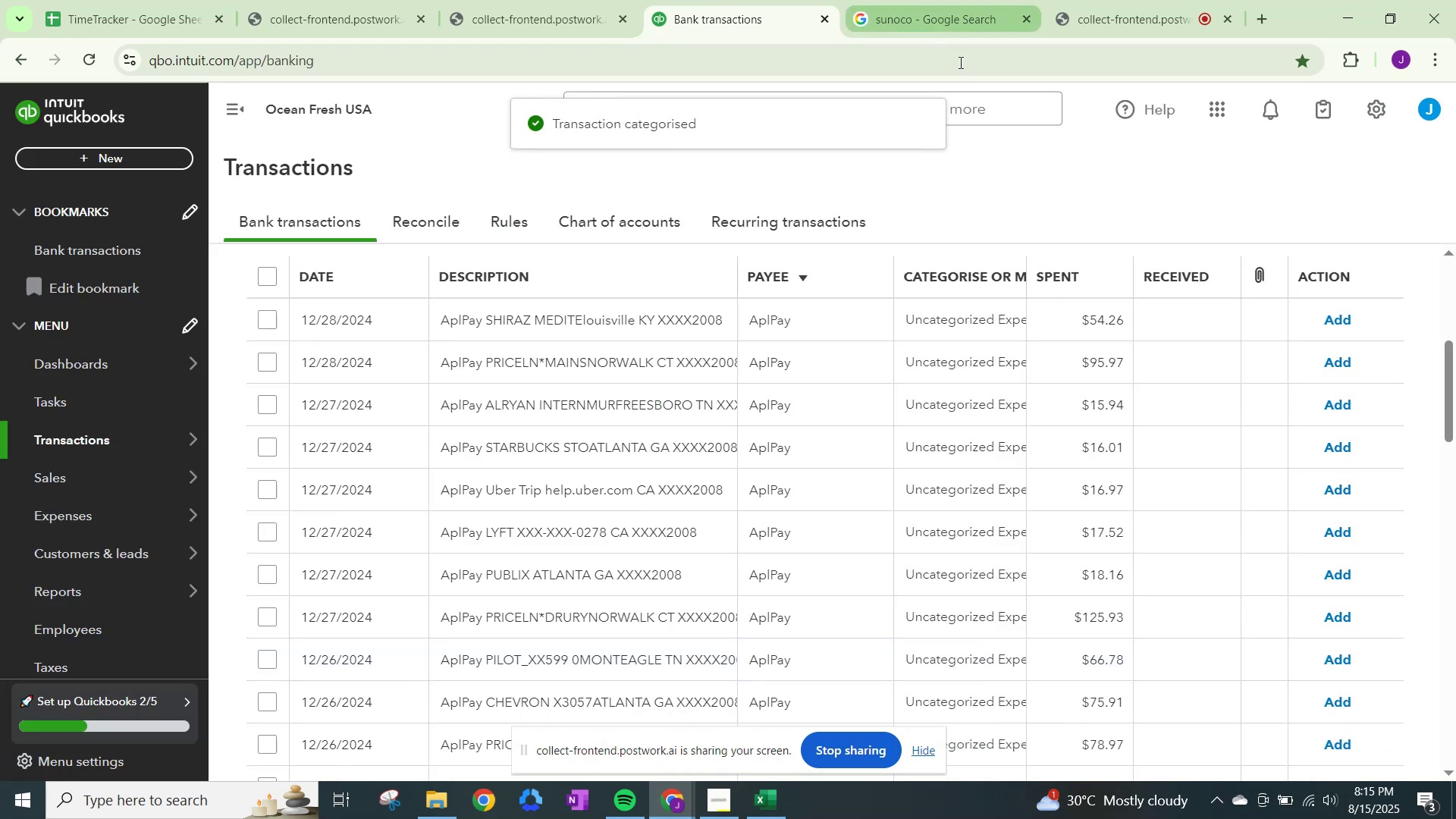 
wait(6.5)
 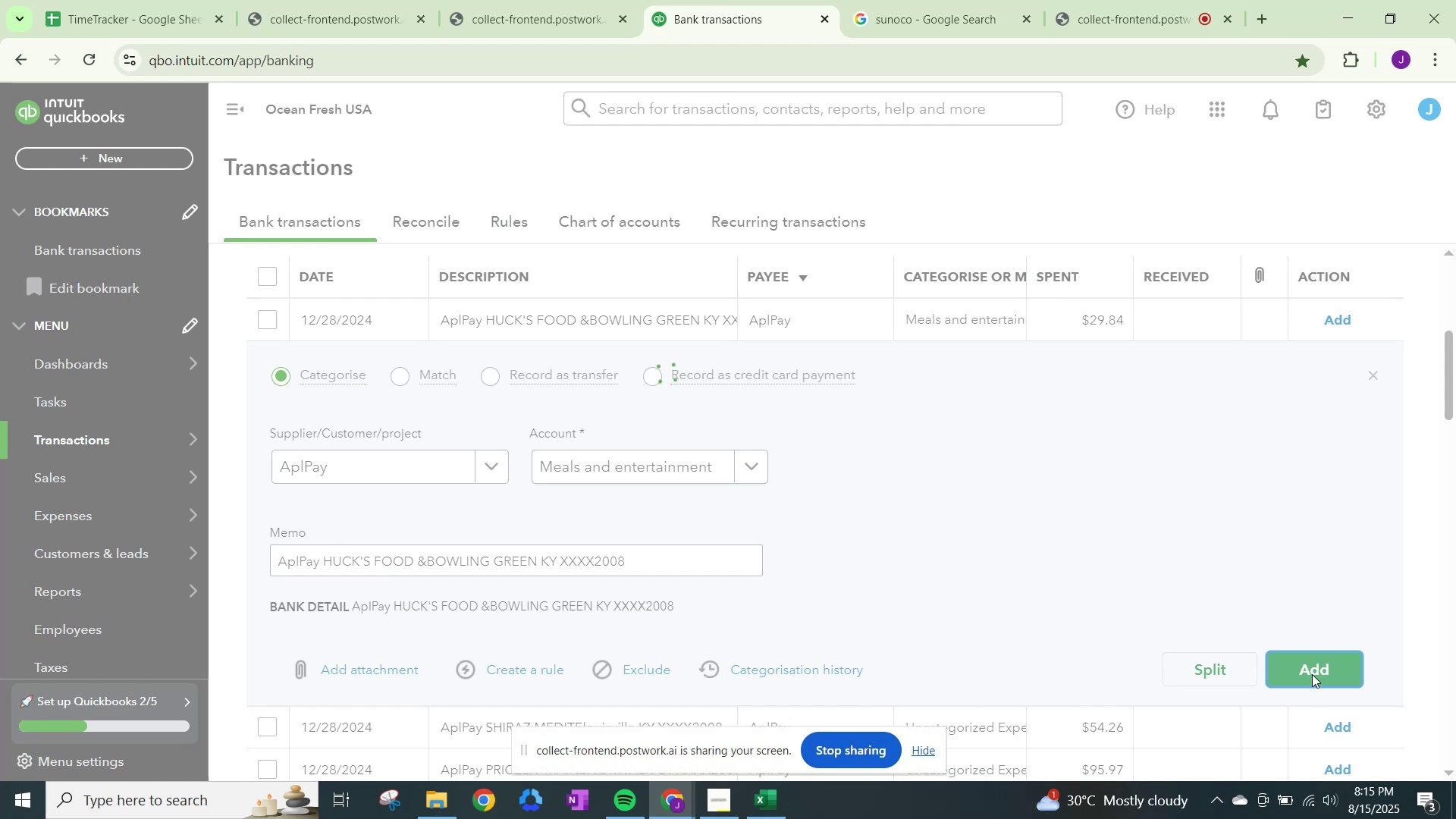 
left_click_drag(start_coordinate=[471, 127], to_coordinate=[0, 54])
 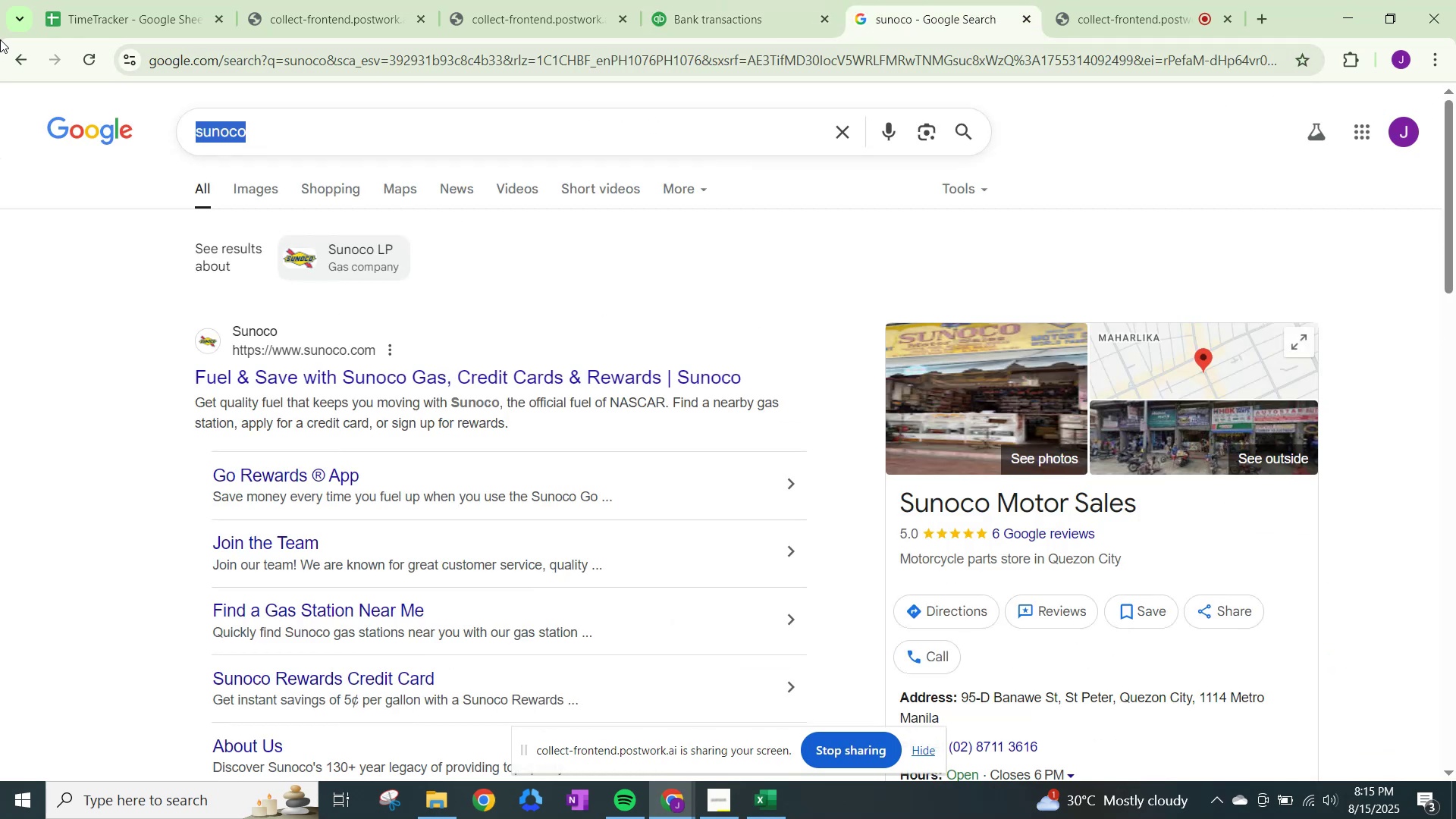 
type(shiraz medi)
 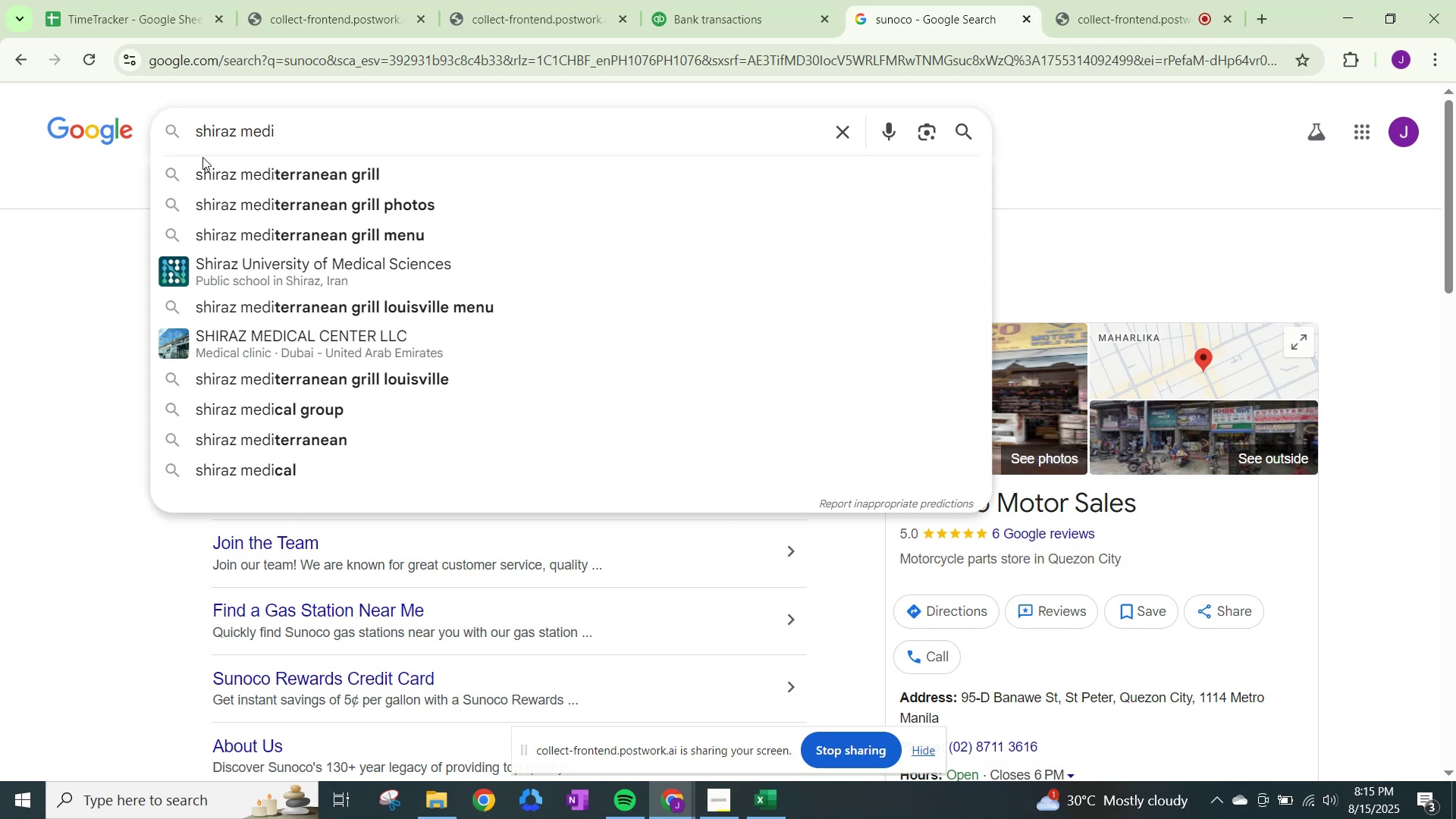 
left_click([237, 171])
 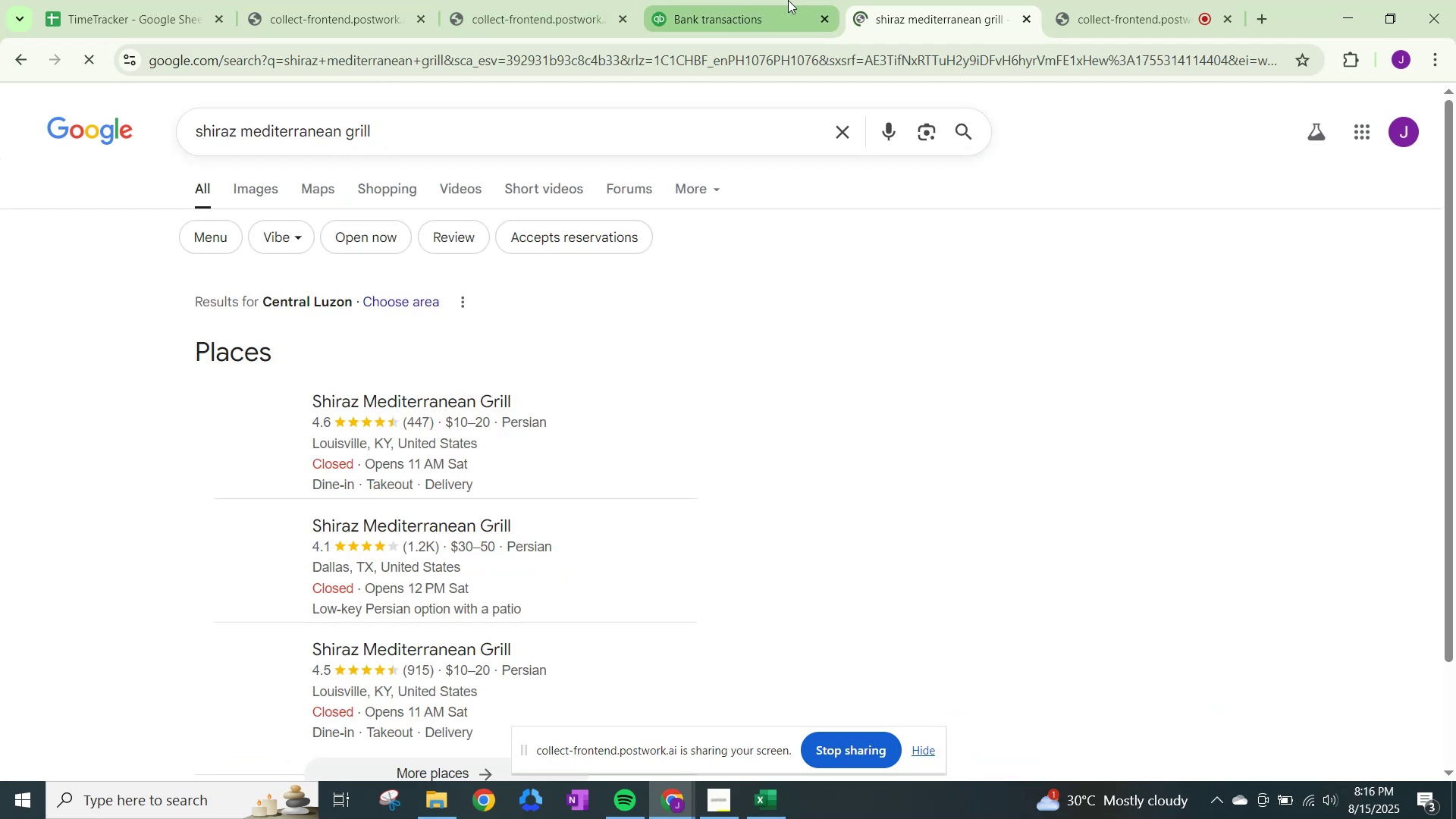 
left_click([788, 0])
 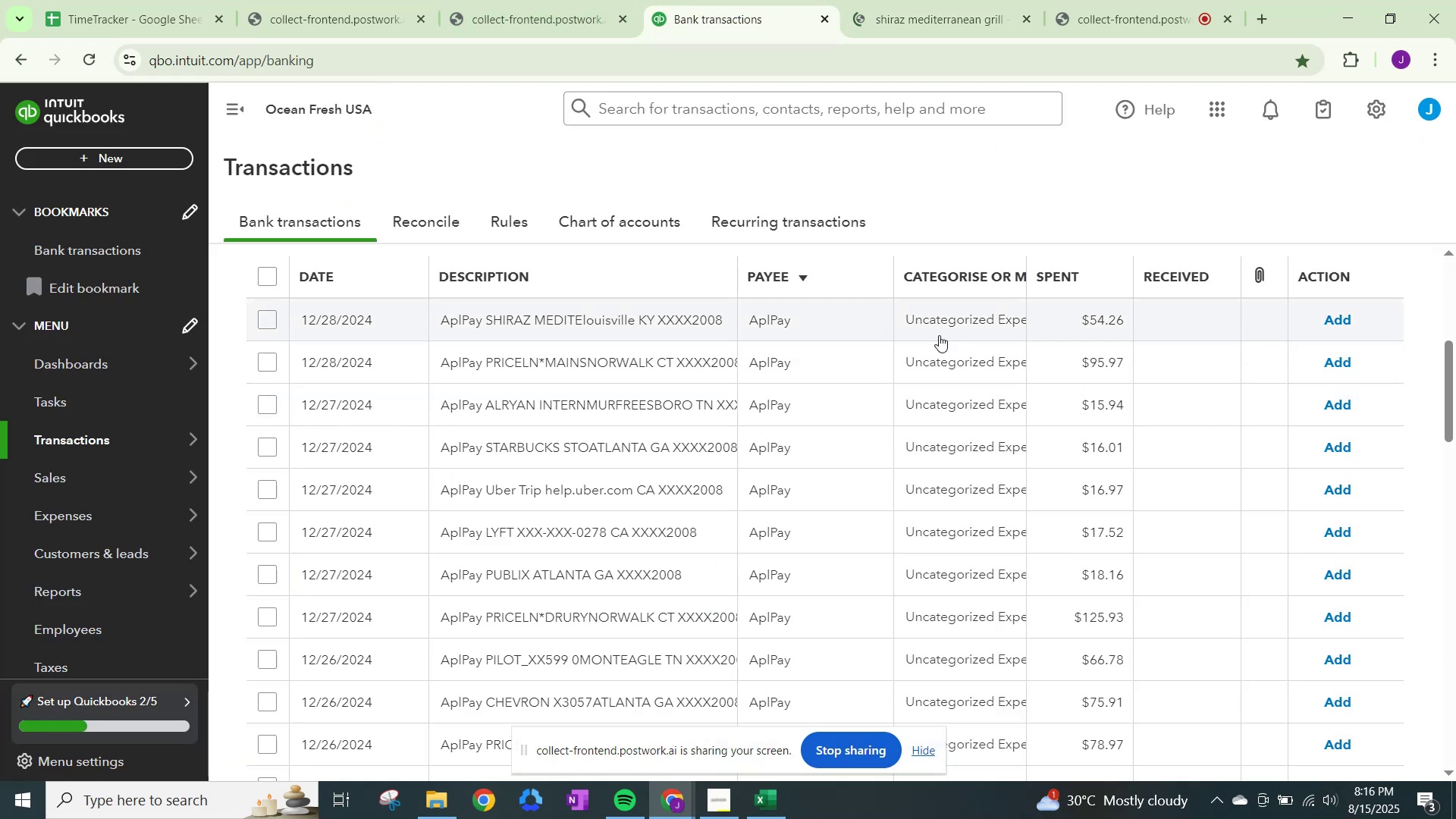 
left_click([949, 323])
 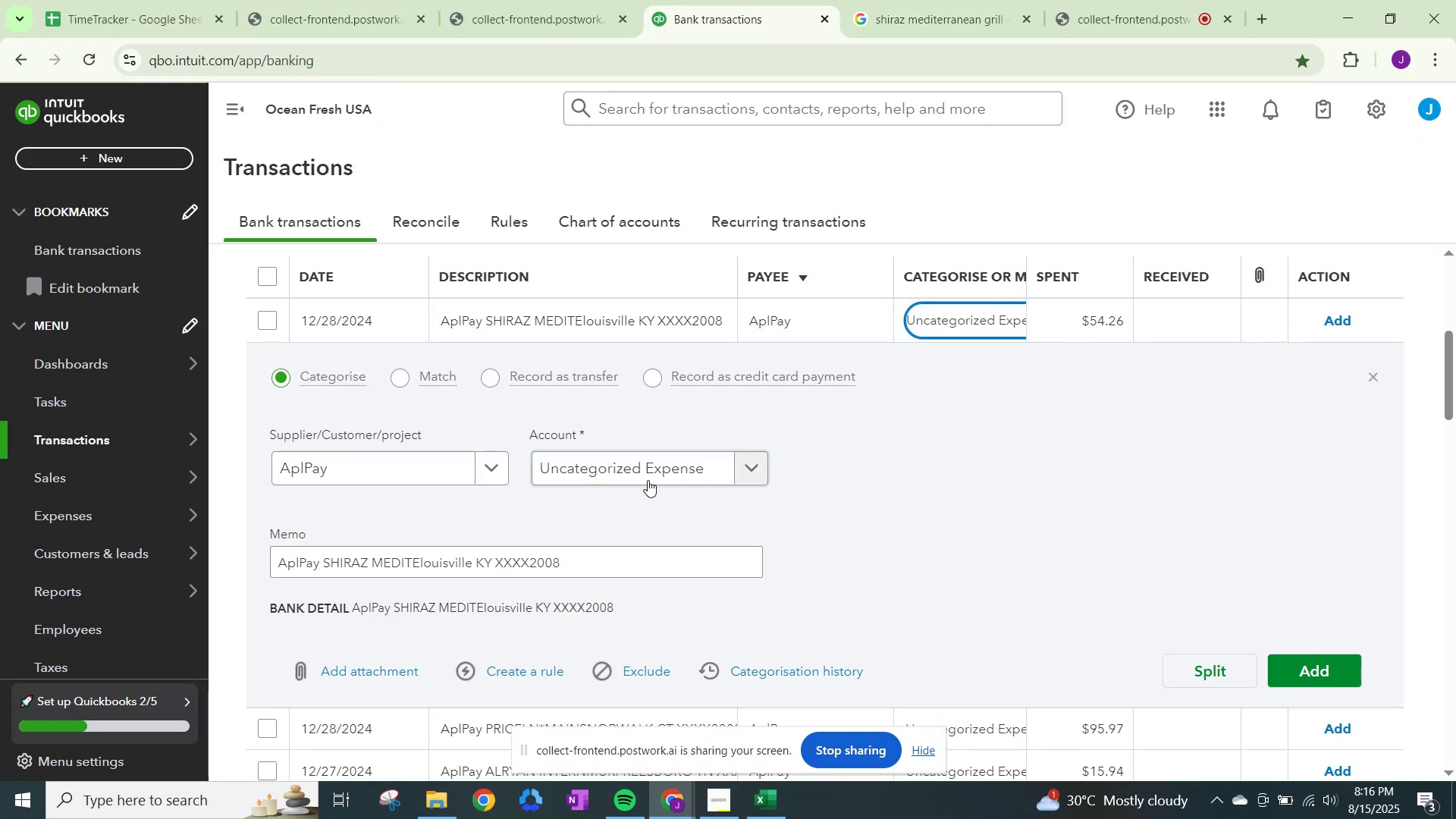 
left_click([647, 479])
 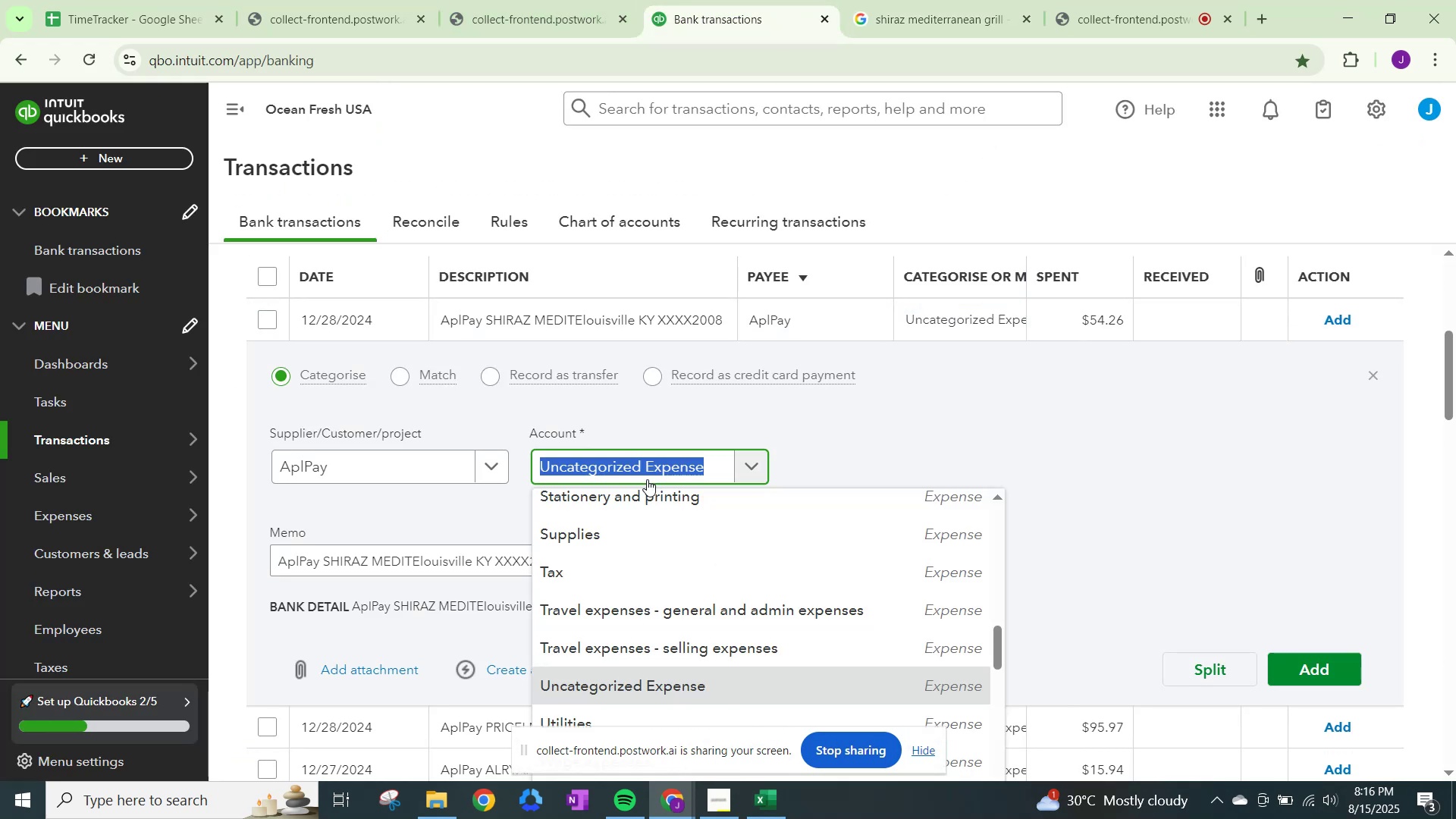 
type(meals)
 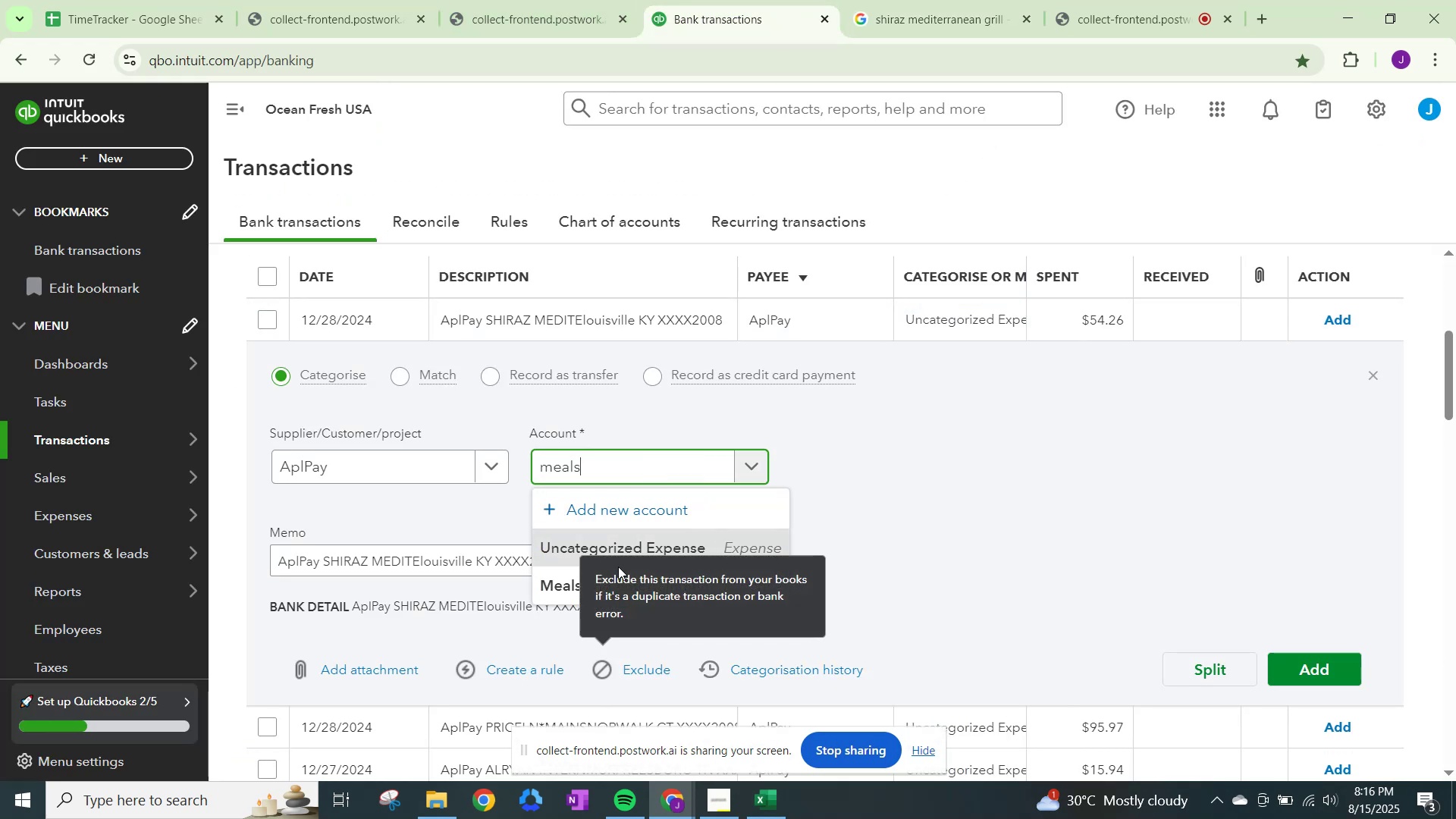 
left_click([556, 578])
 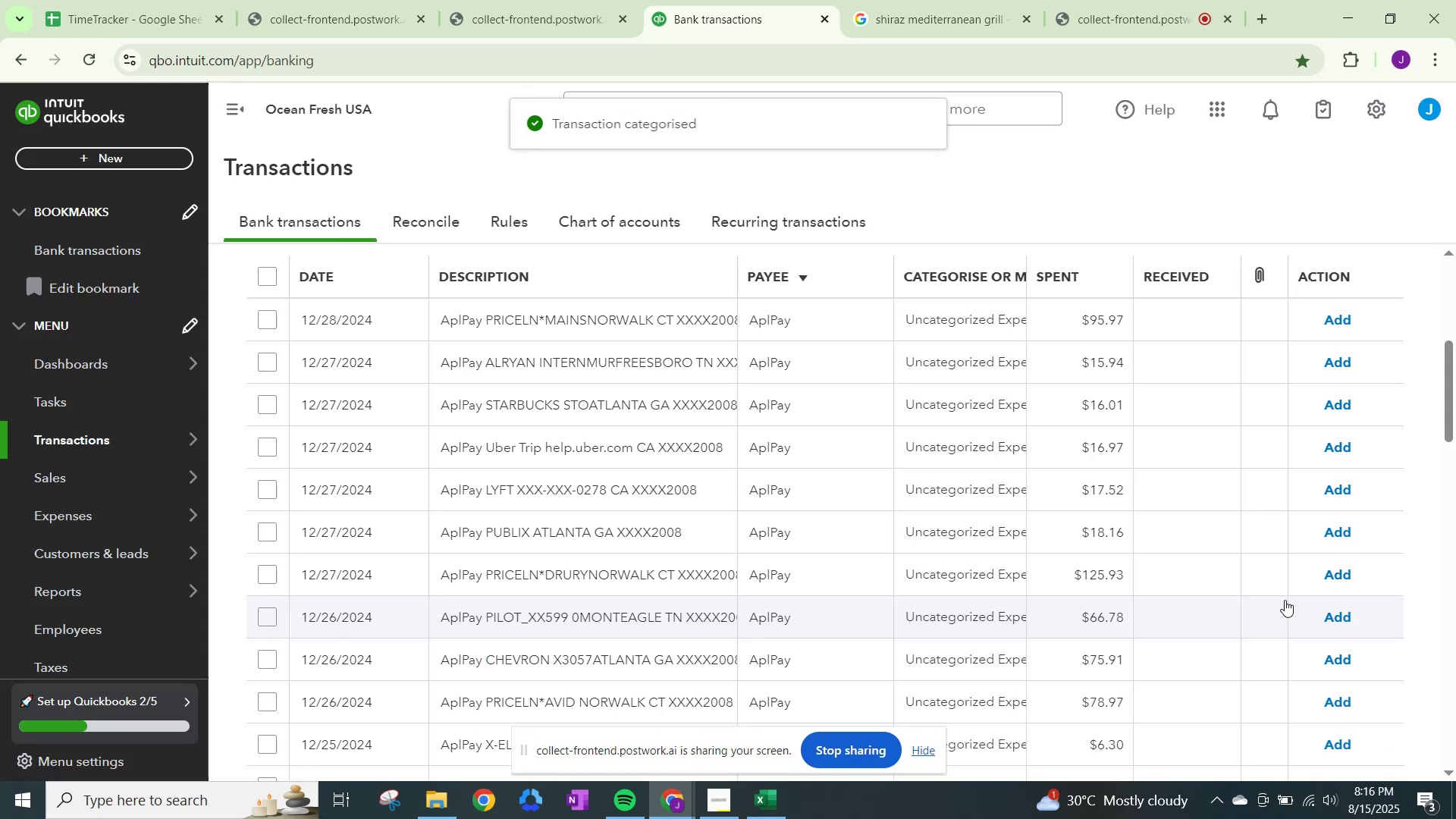 
left_click([945, 318])
 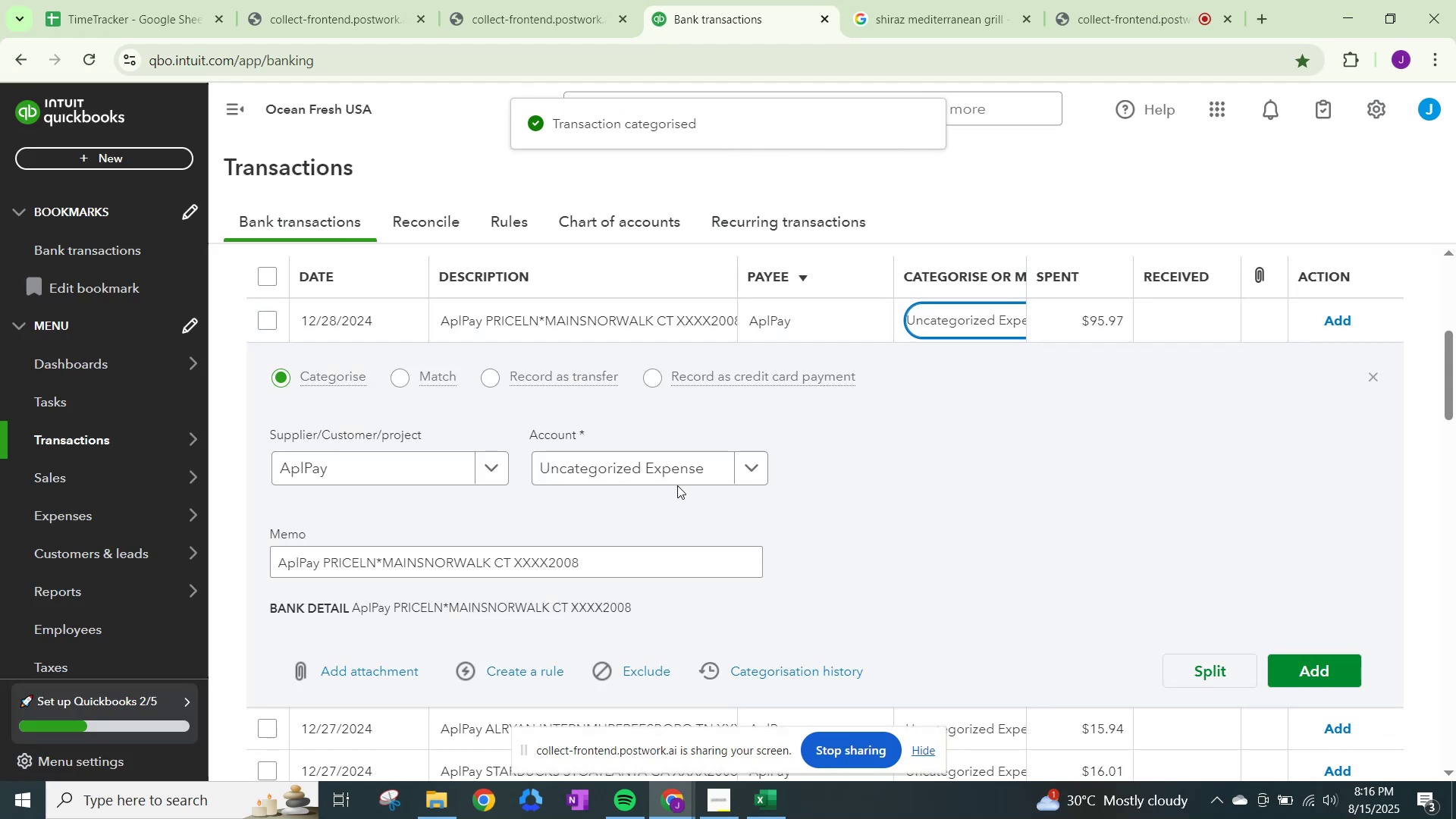 
double_click([675, 470])
 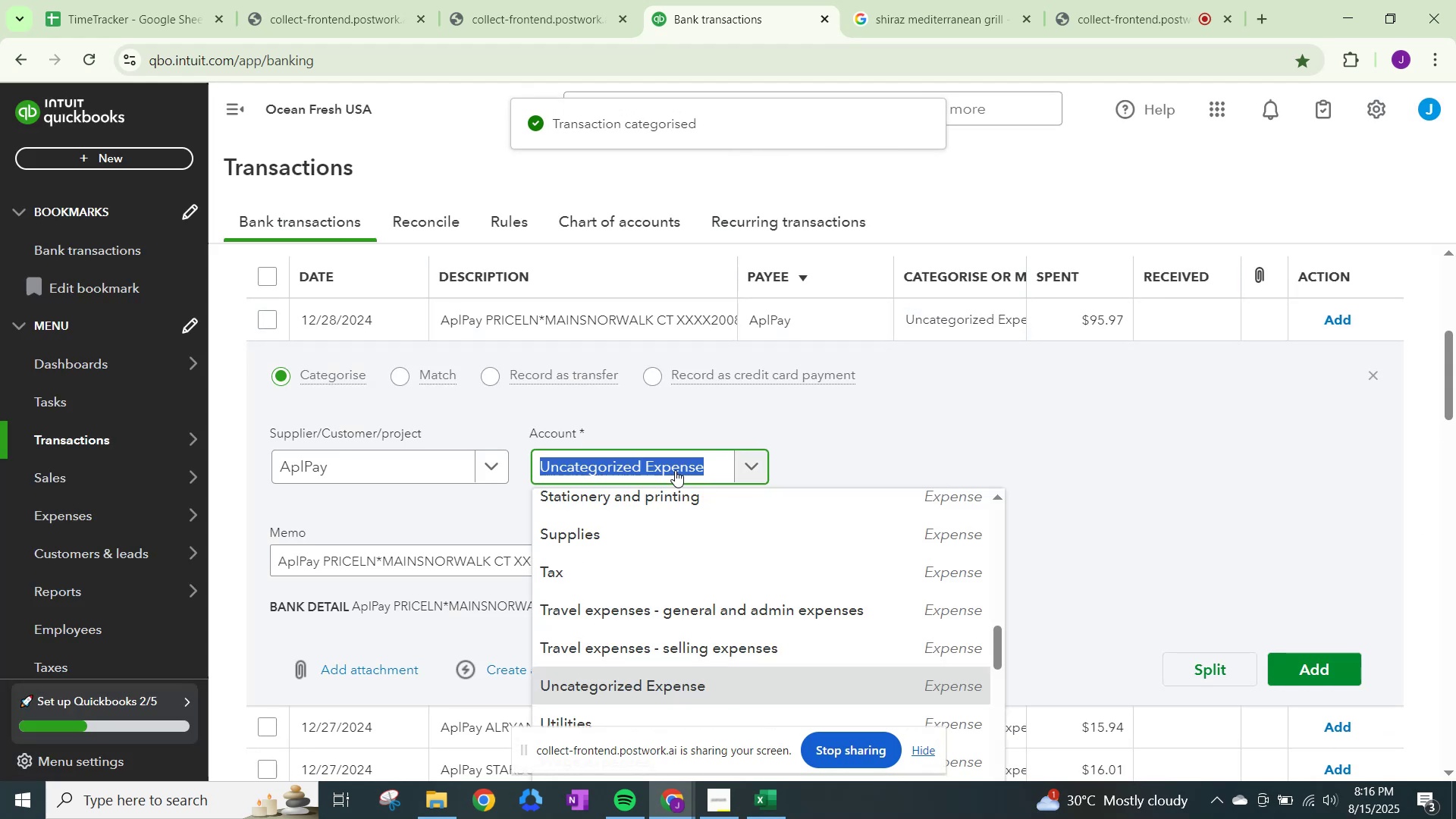 
type(other)
 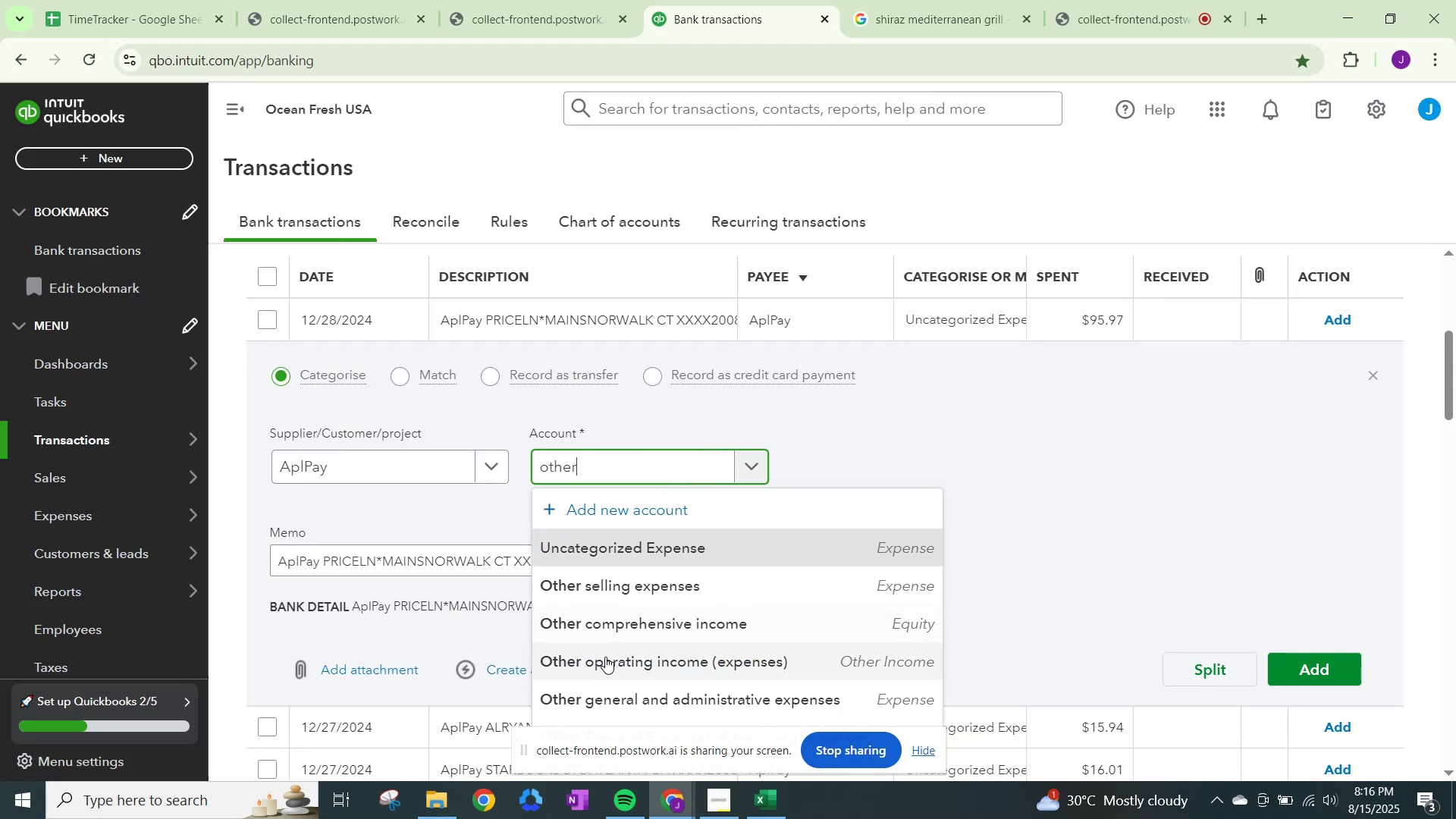 
left_click([610, 688])
 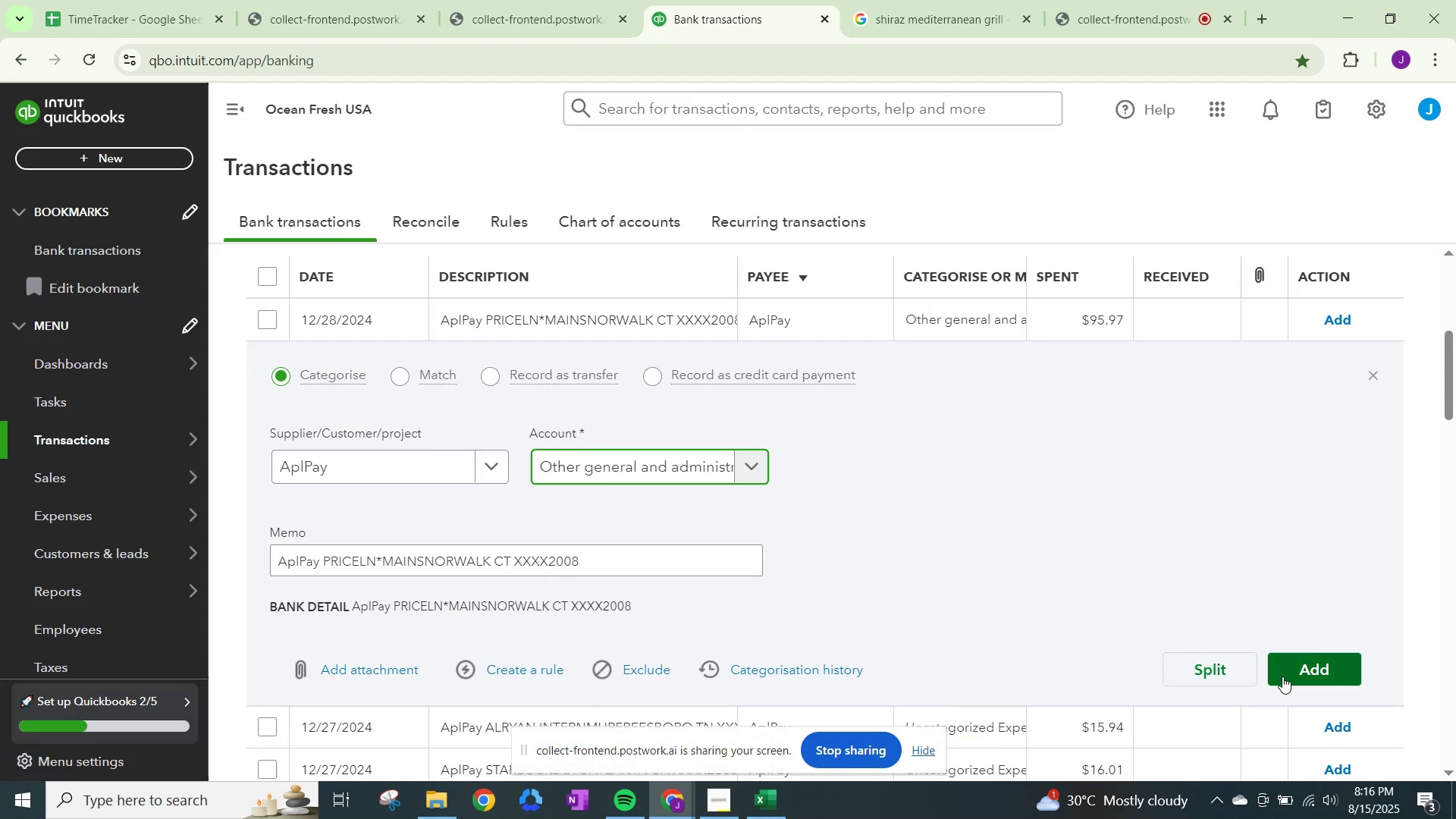 
left_click([1314, 676])
 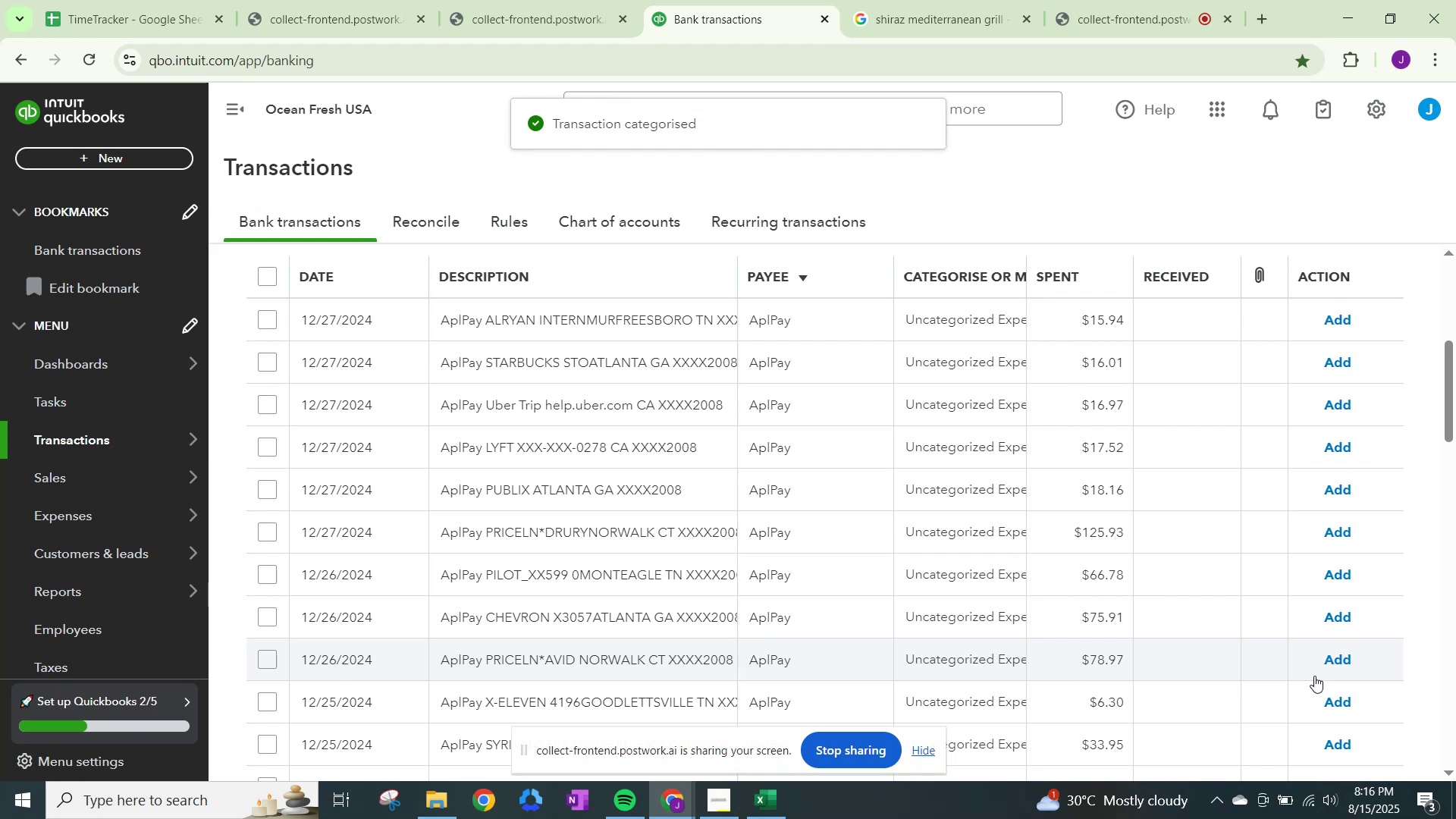 
wait(6.45)
 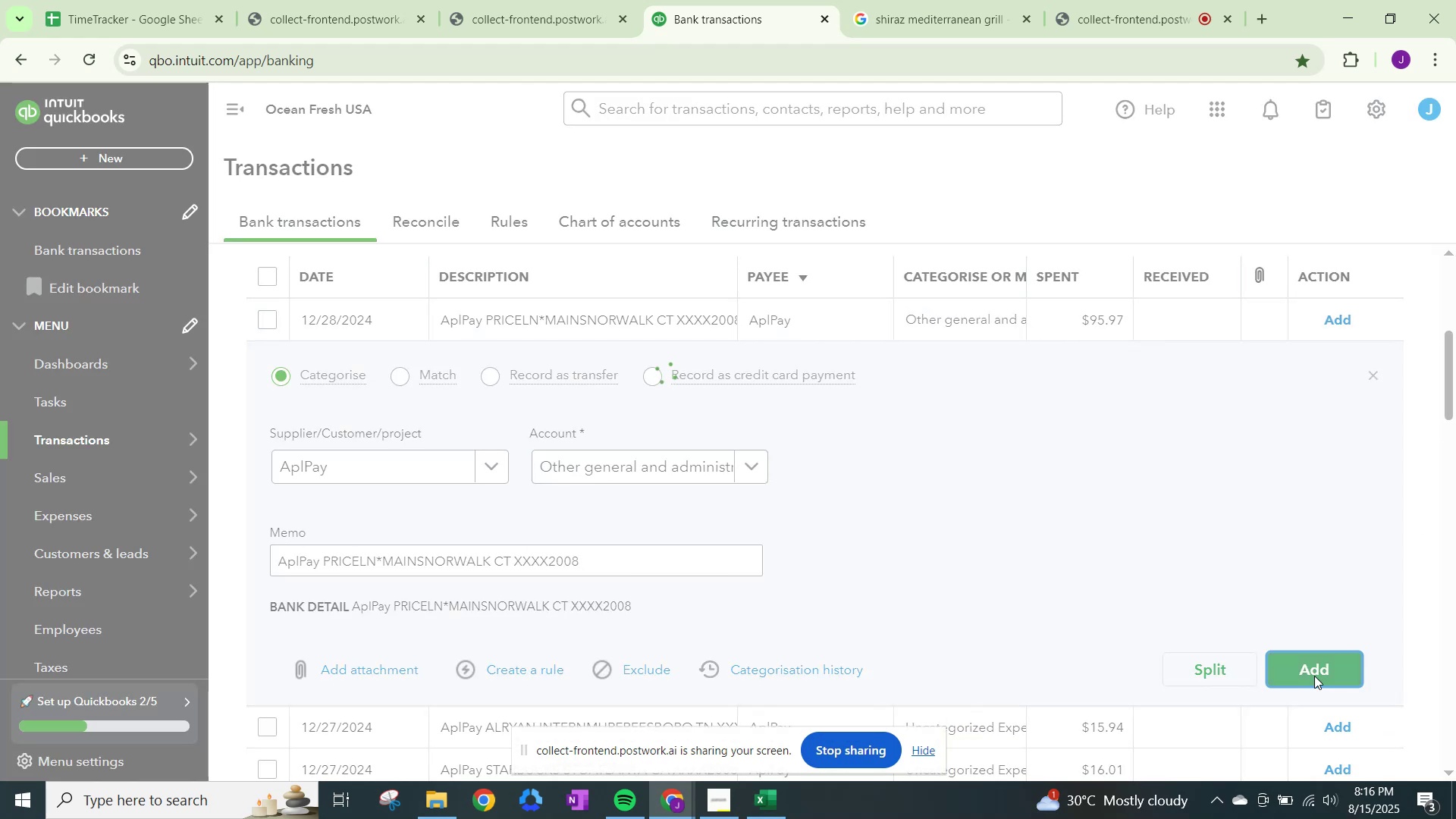 
left_click([949, 315])
 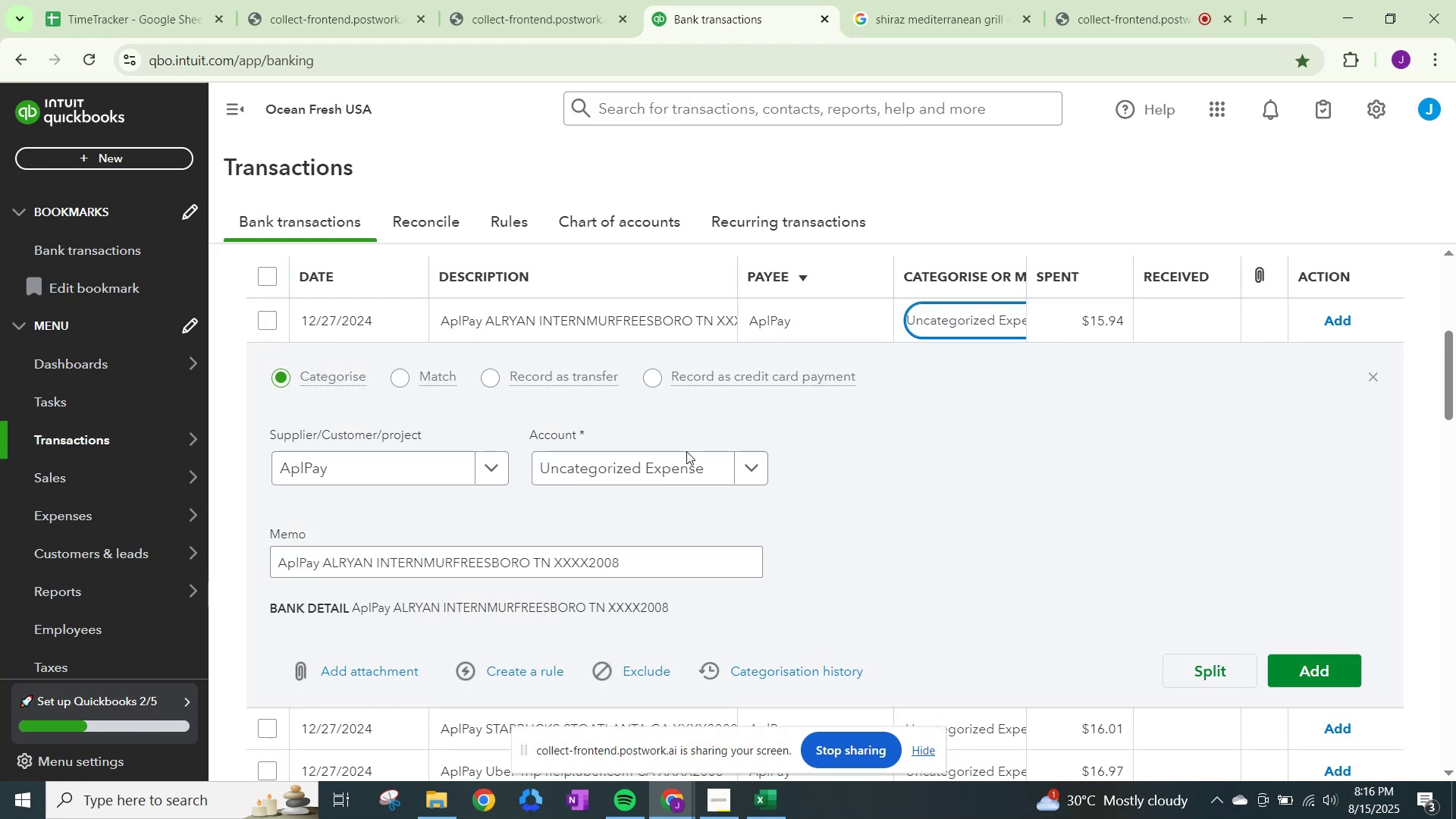 
left_click([687, 465])
 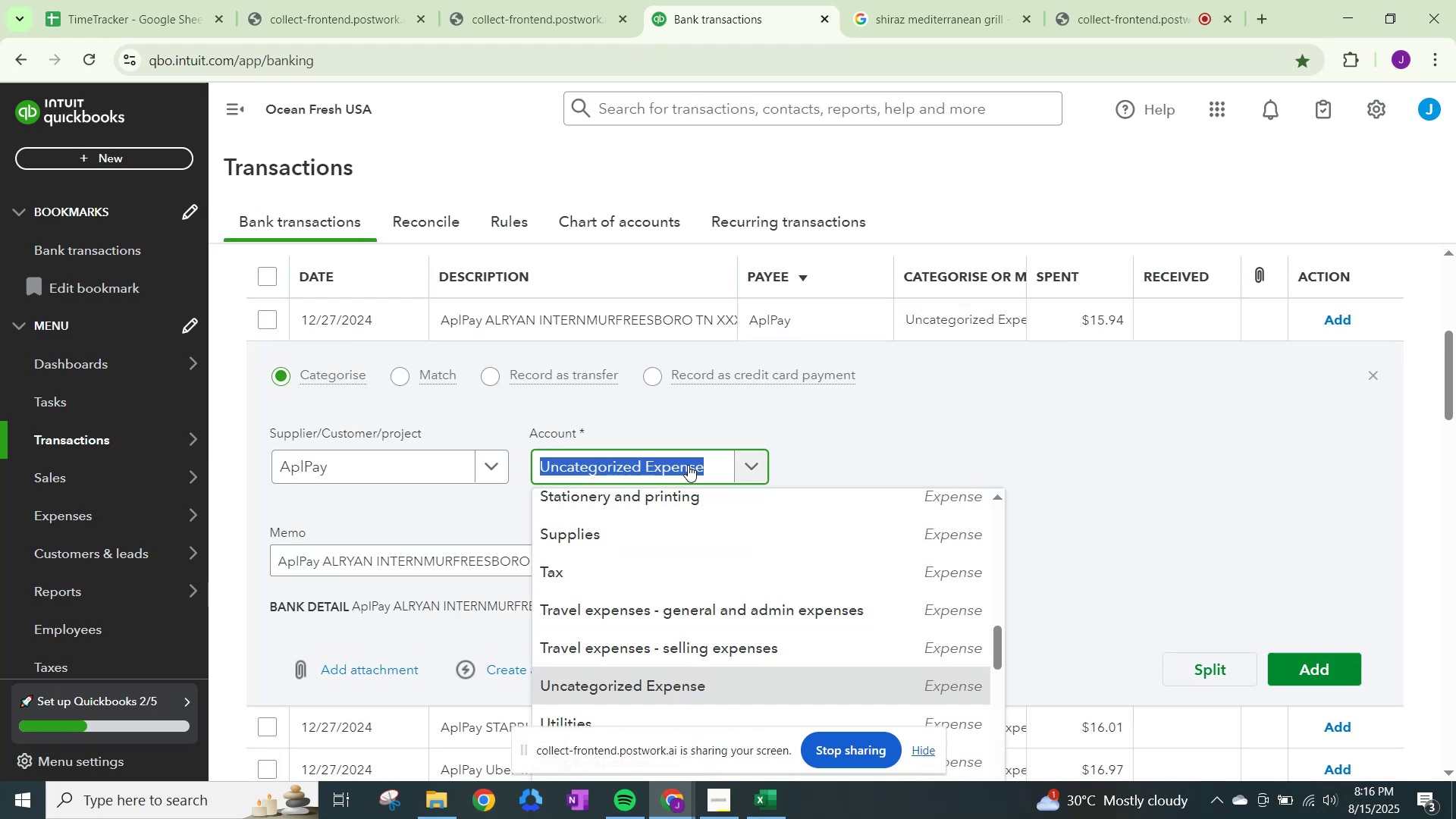 
type(other)
 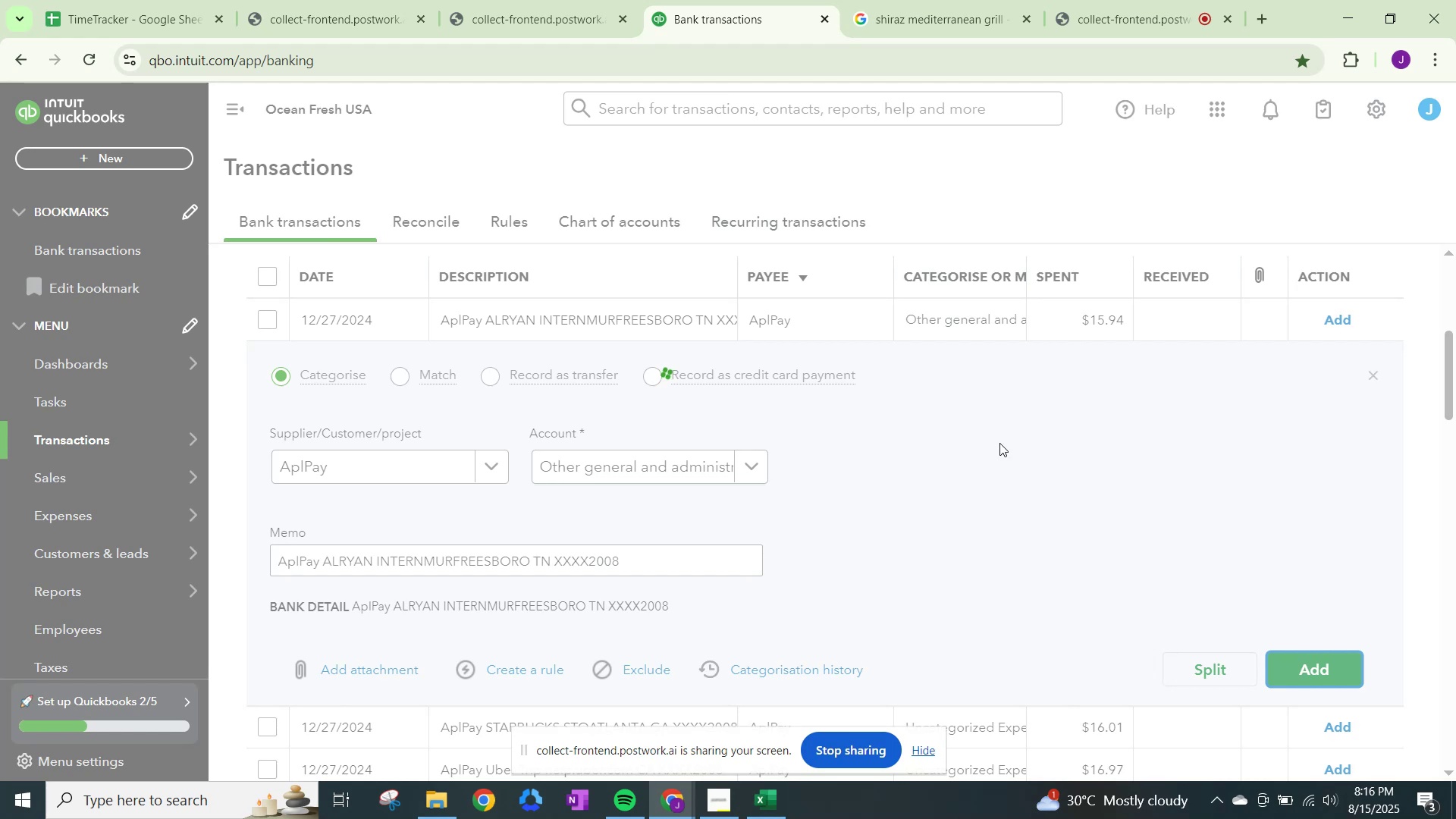 
wait(5.65)
 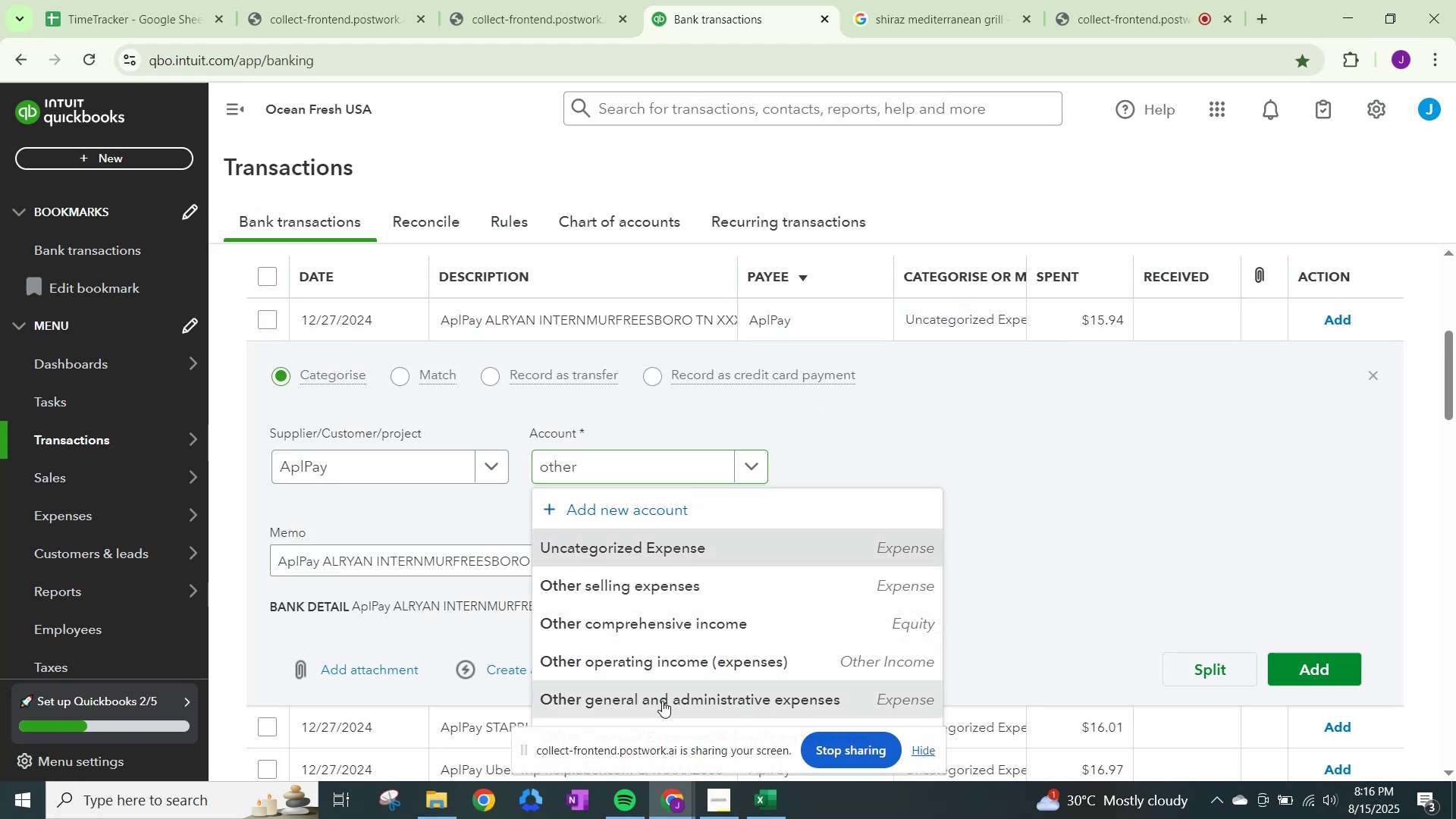 
left_click([945, 330])
 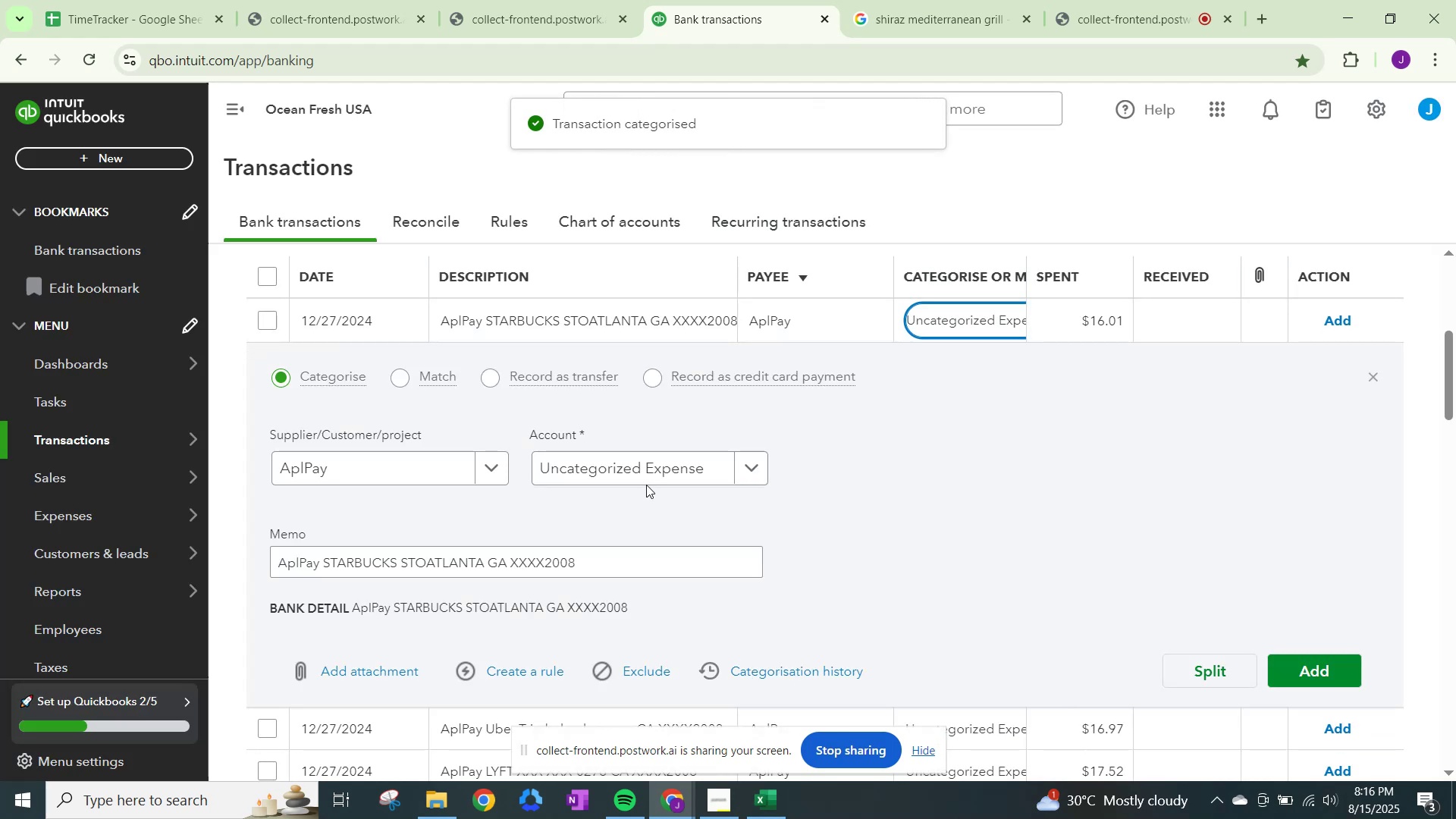 
left_click([651, 473])
 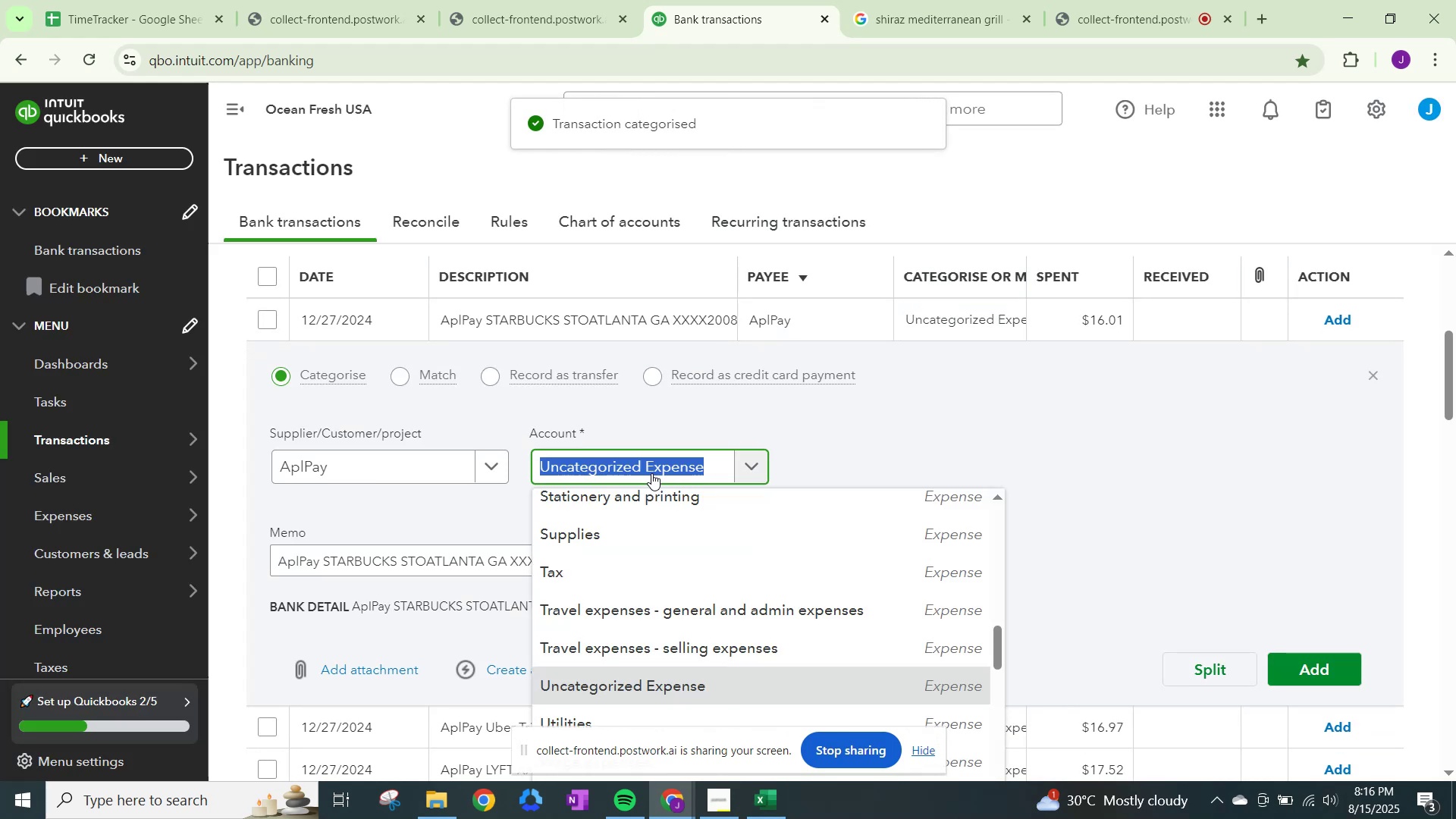 
type(meals)
 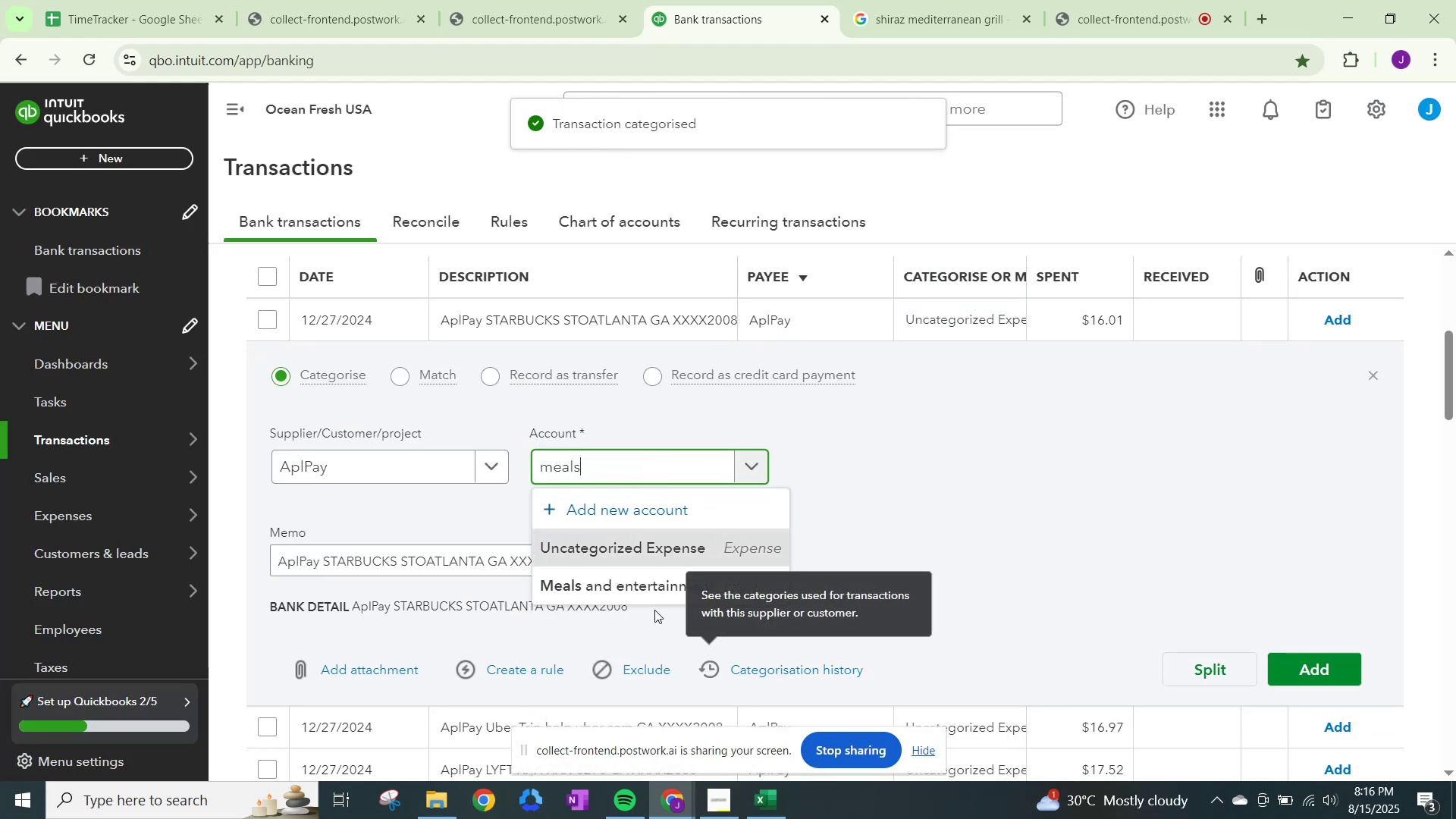 
left_click([648, 573])
 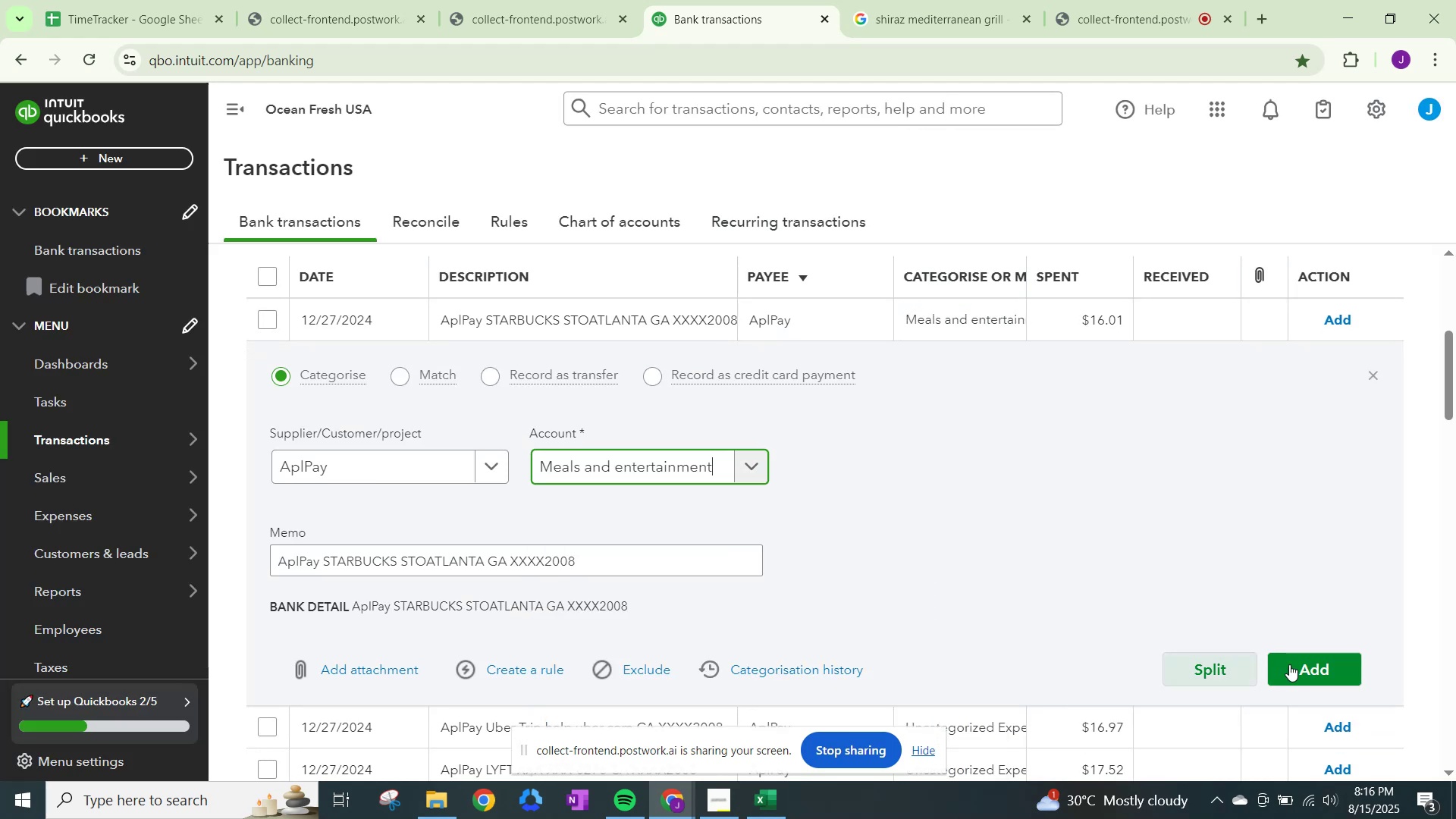 
left_click([1319, 669])
 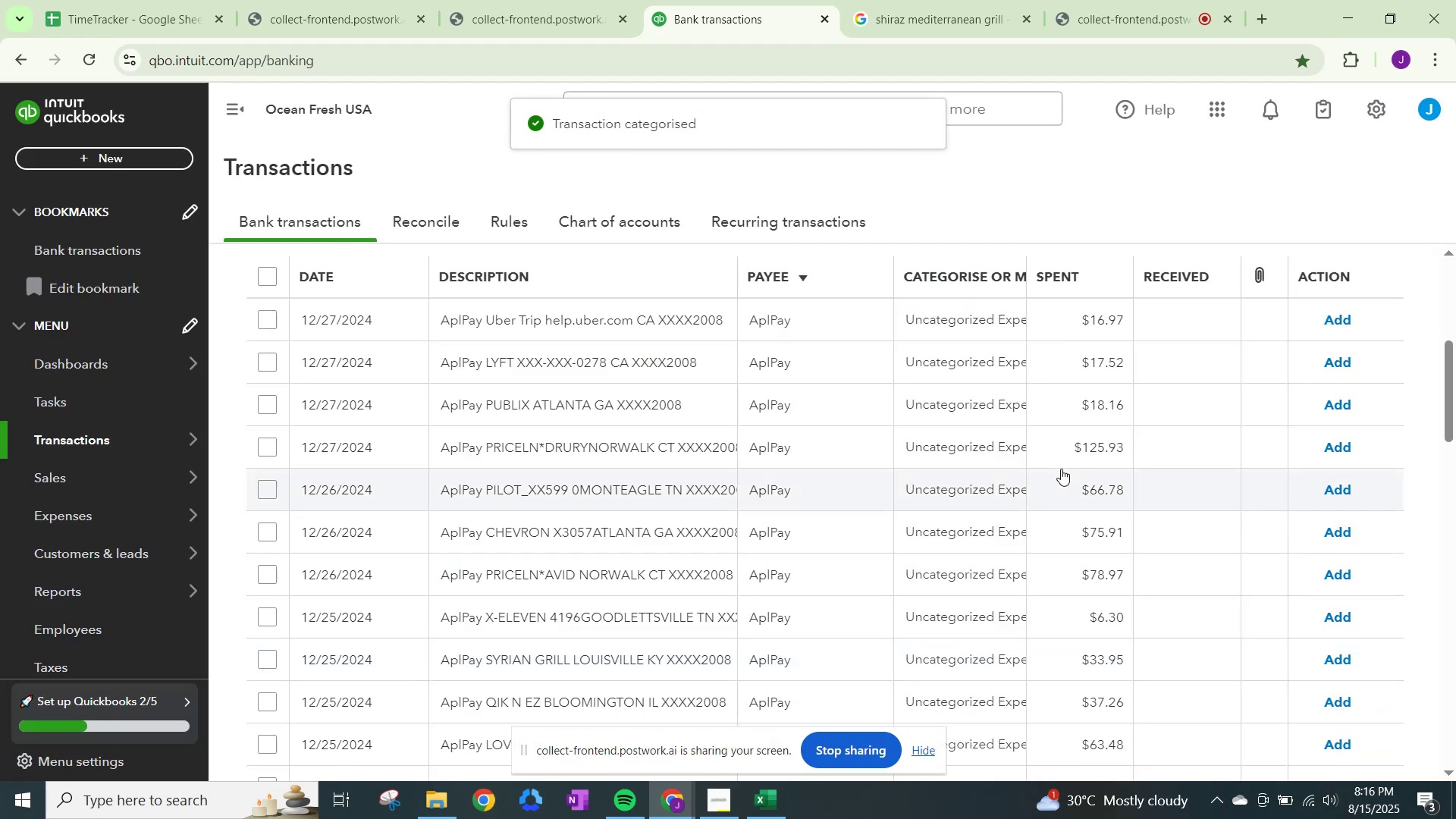 
left_click([929, 321])
 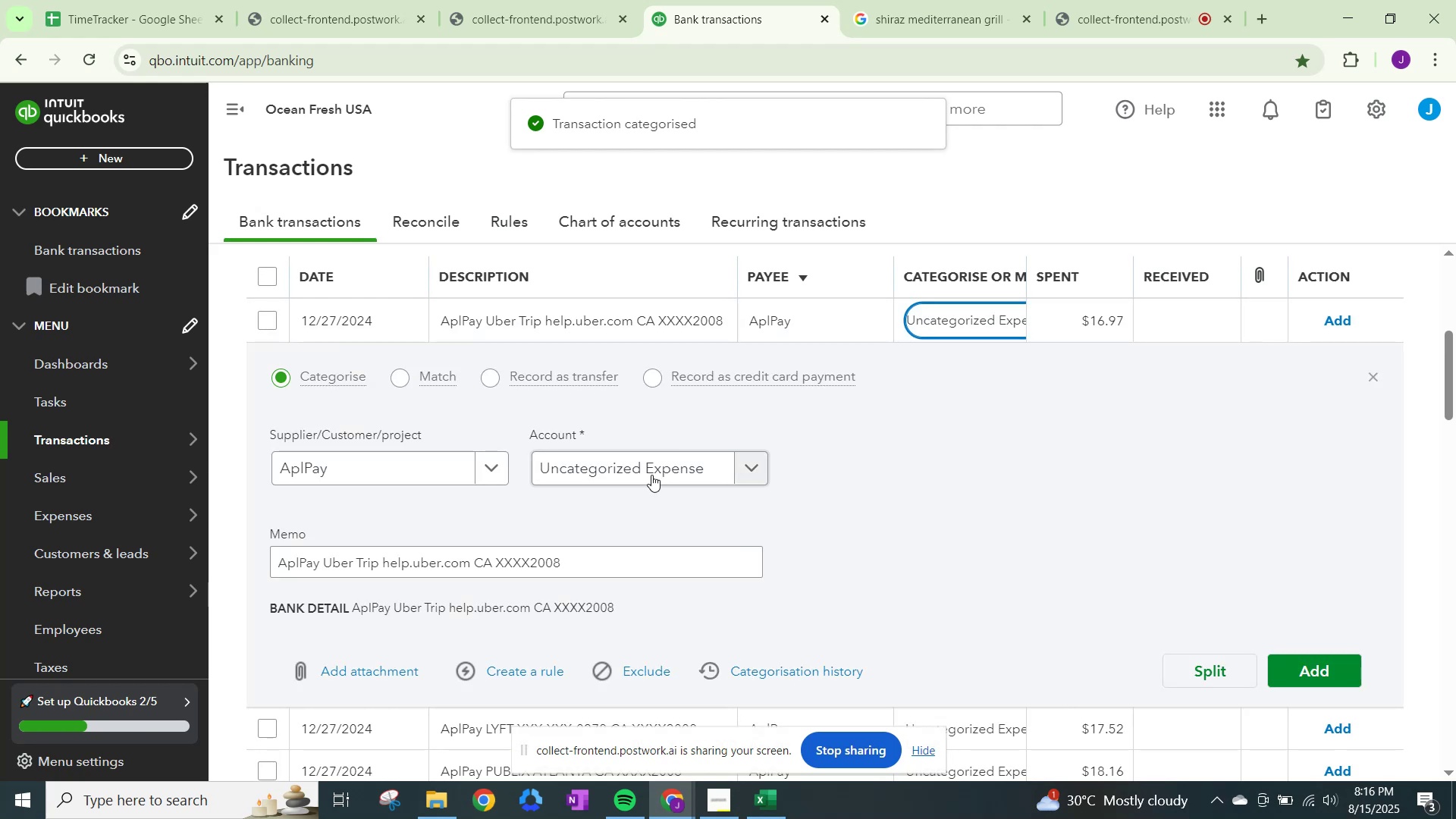 
left_click([651, 469])
 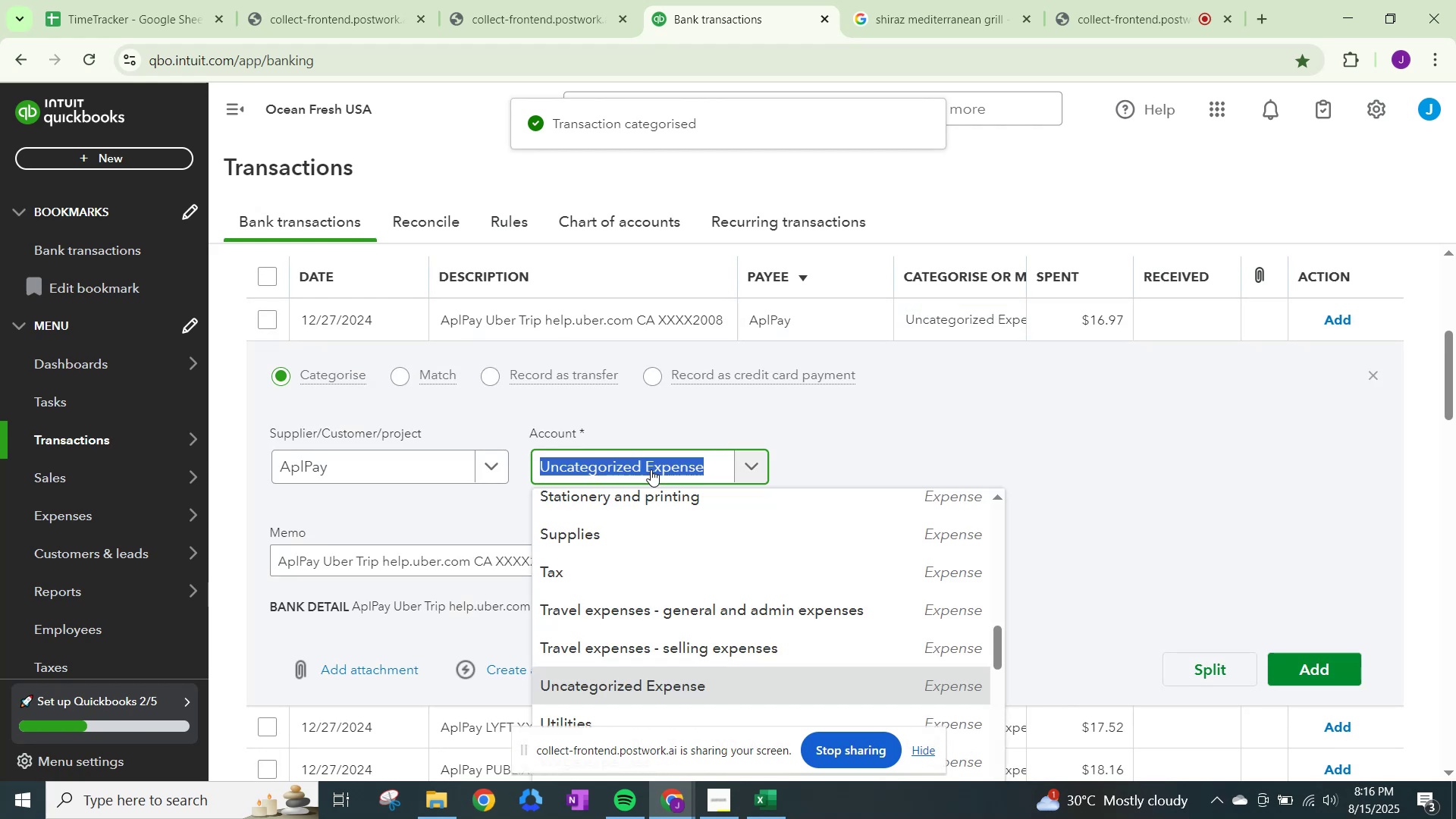 
type(travel)
 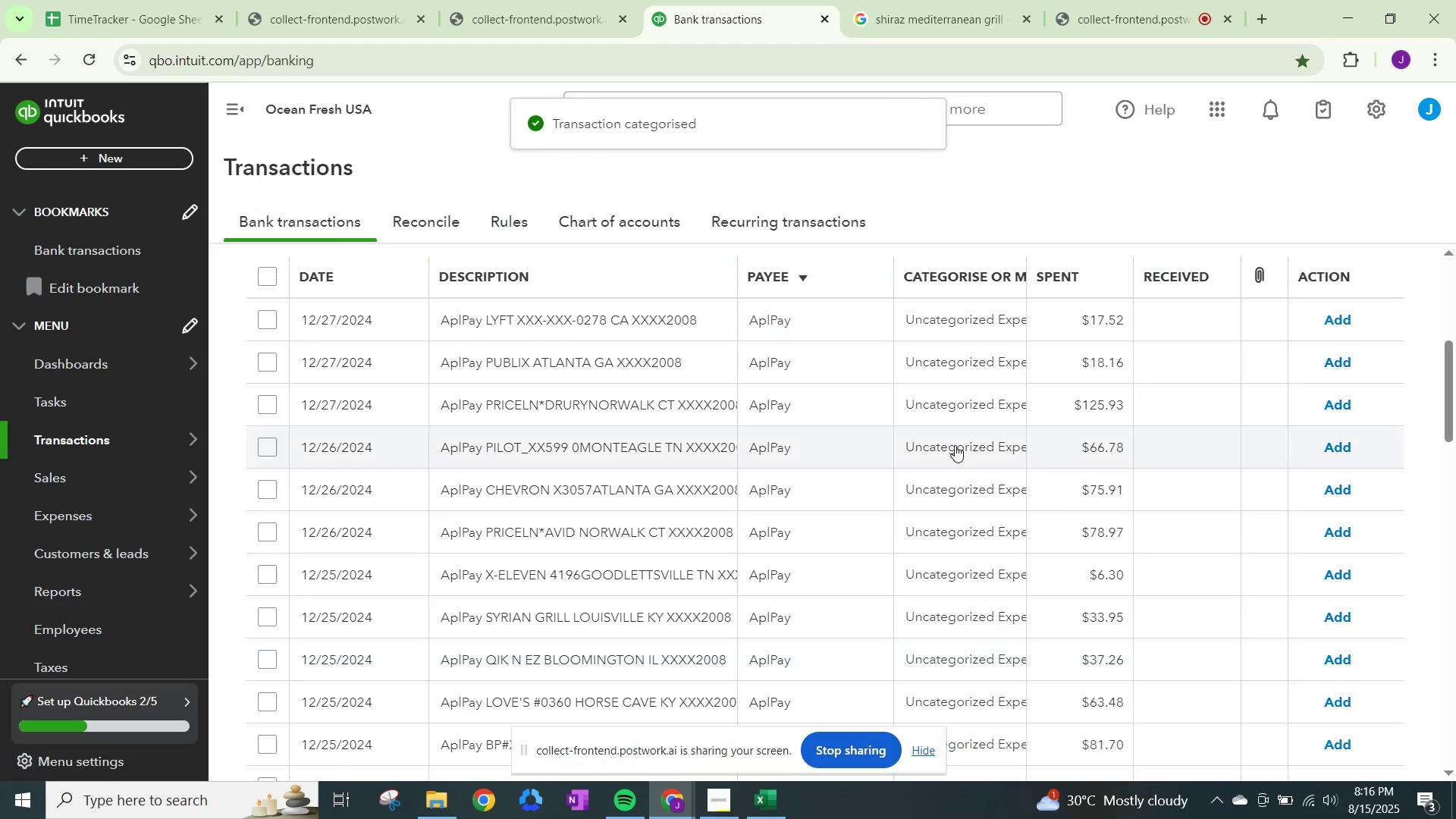 
wait(10.28)
 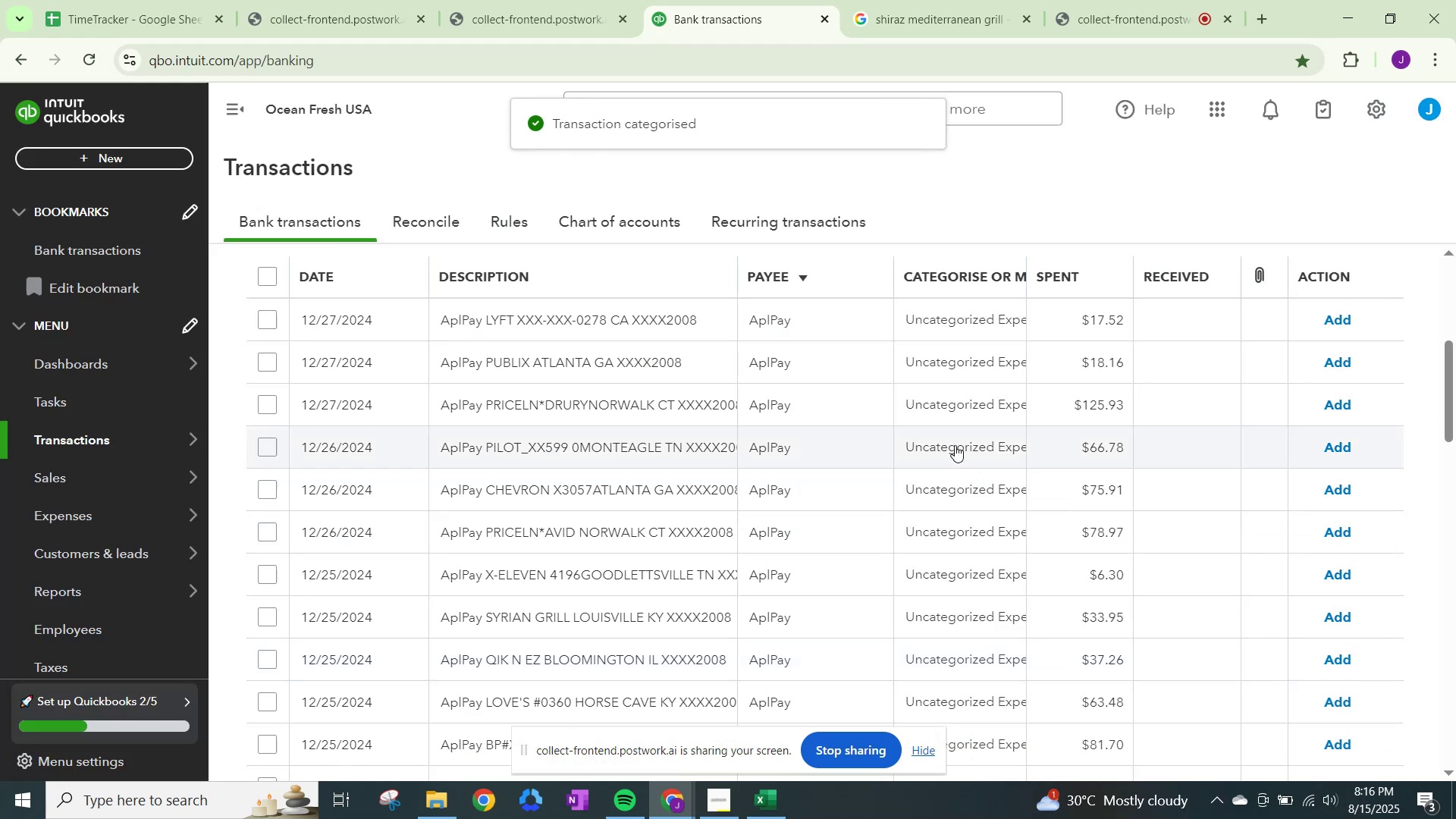 
left_click([945, 309])
 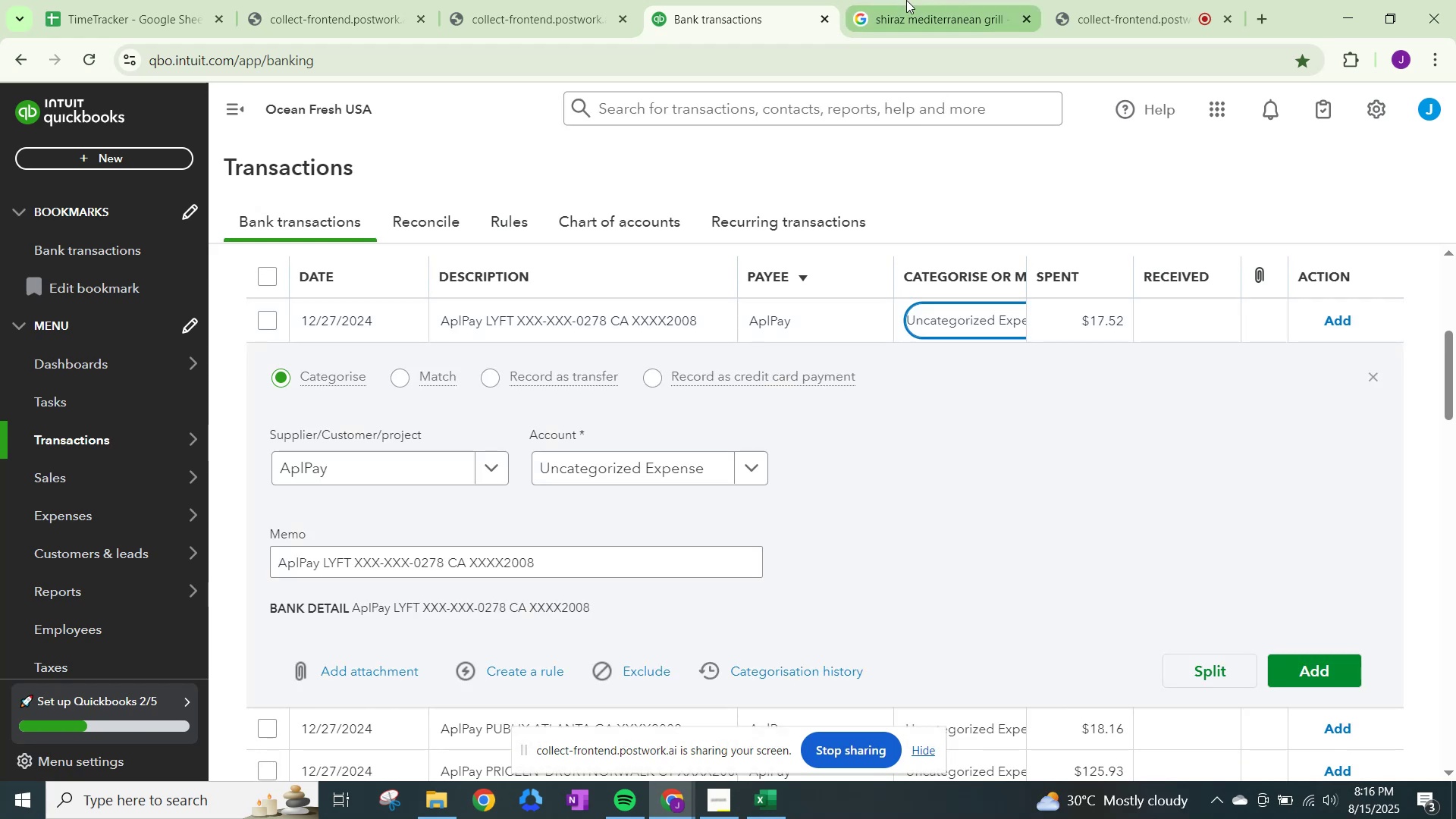 
left_click([906, 0])
 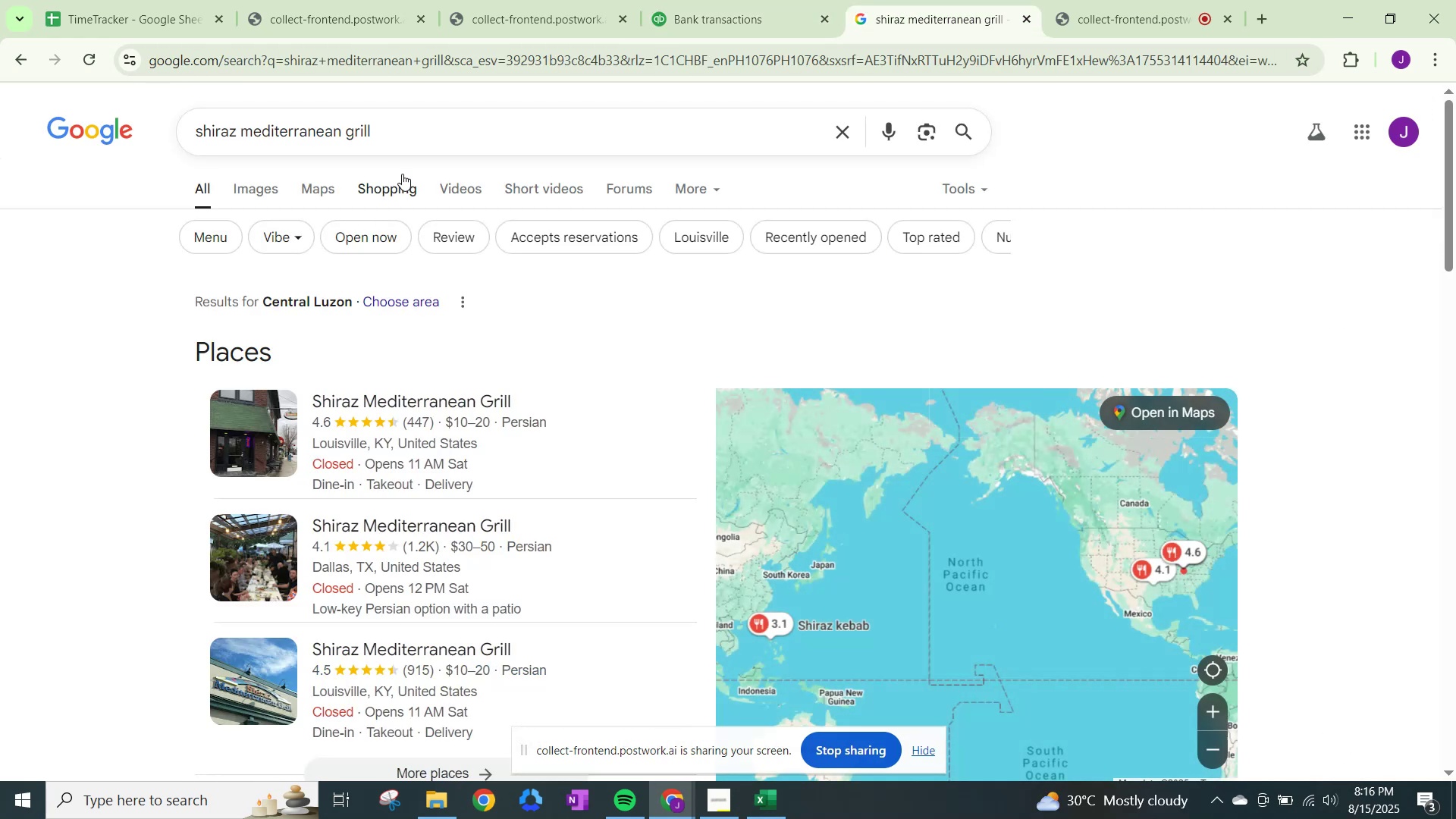 
left_click_drag(start_coordinate=[413, 141], to_coordinate=[0, 47])
 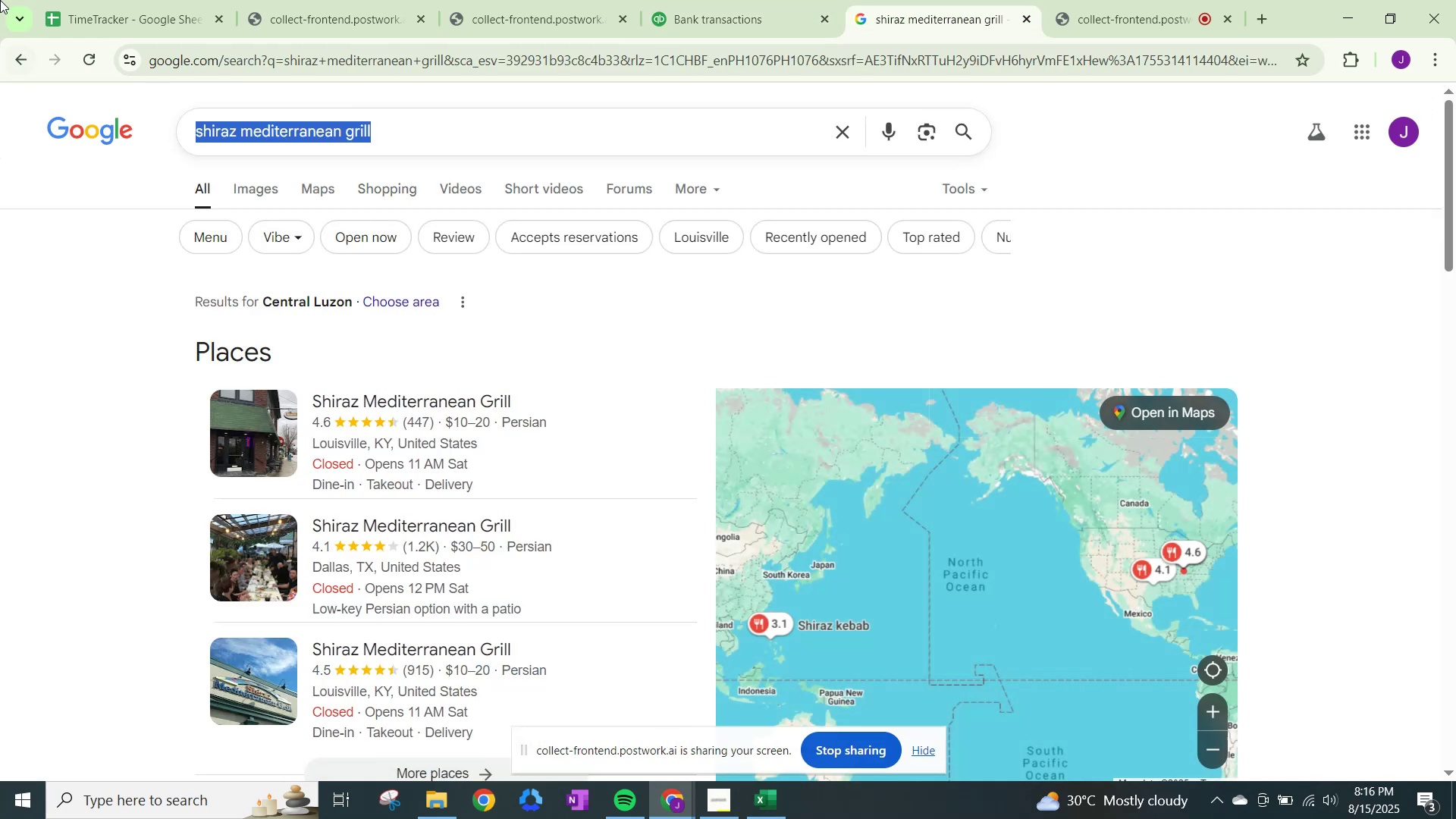 
type(lyft)
 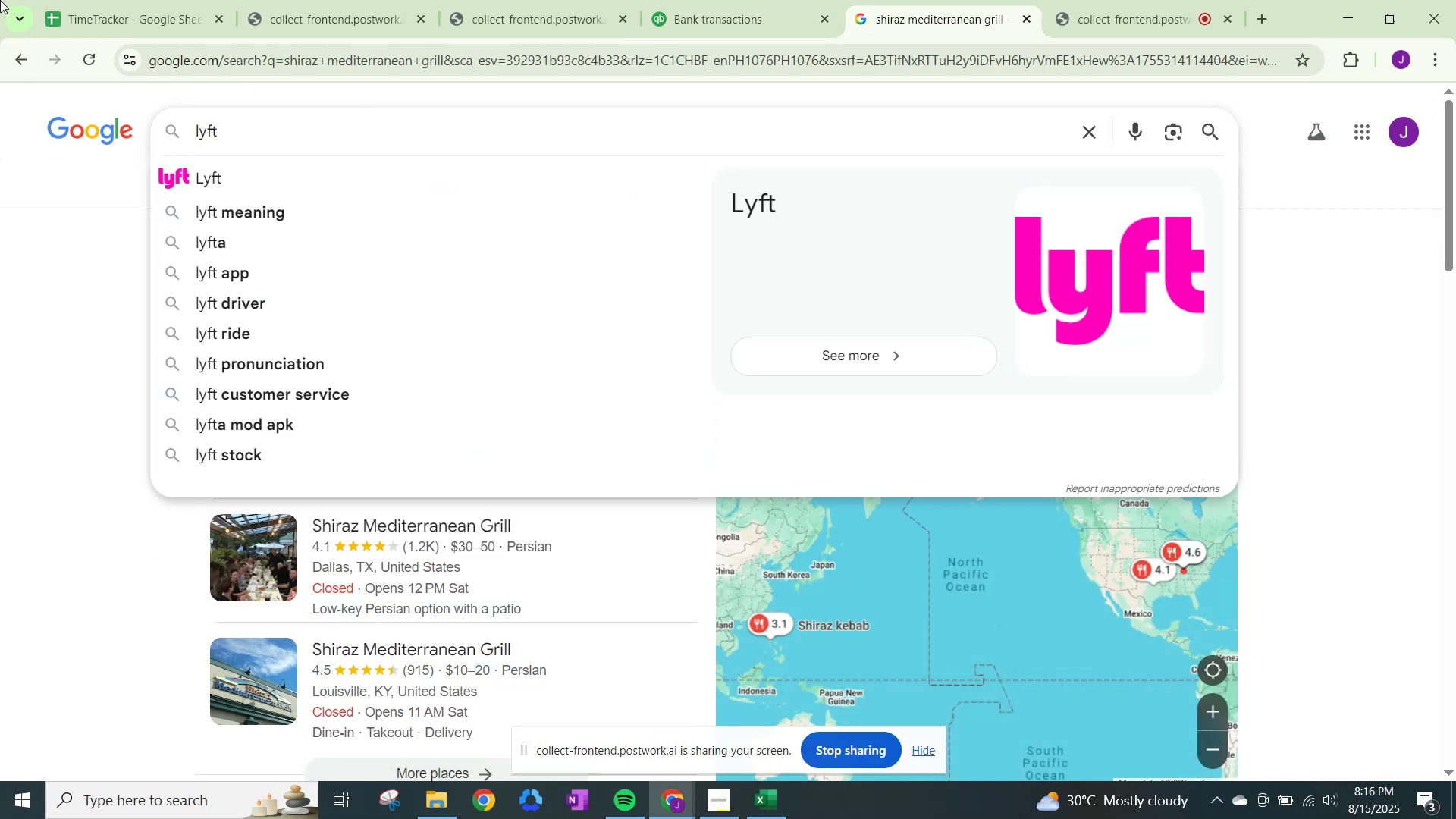 
key(ArrowDown)
 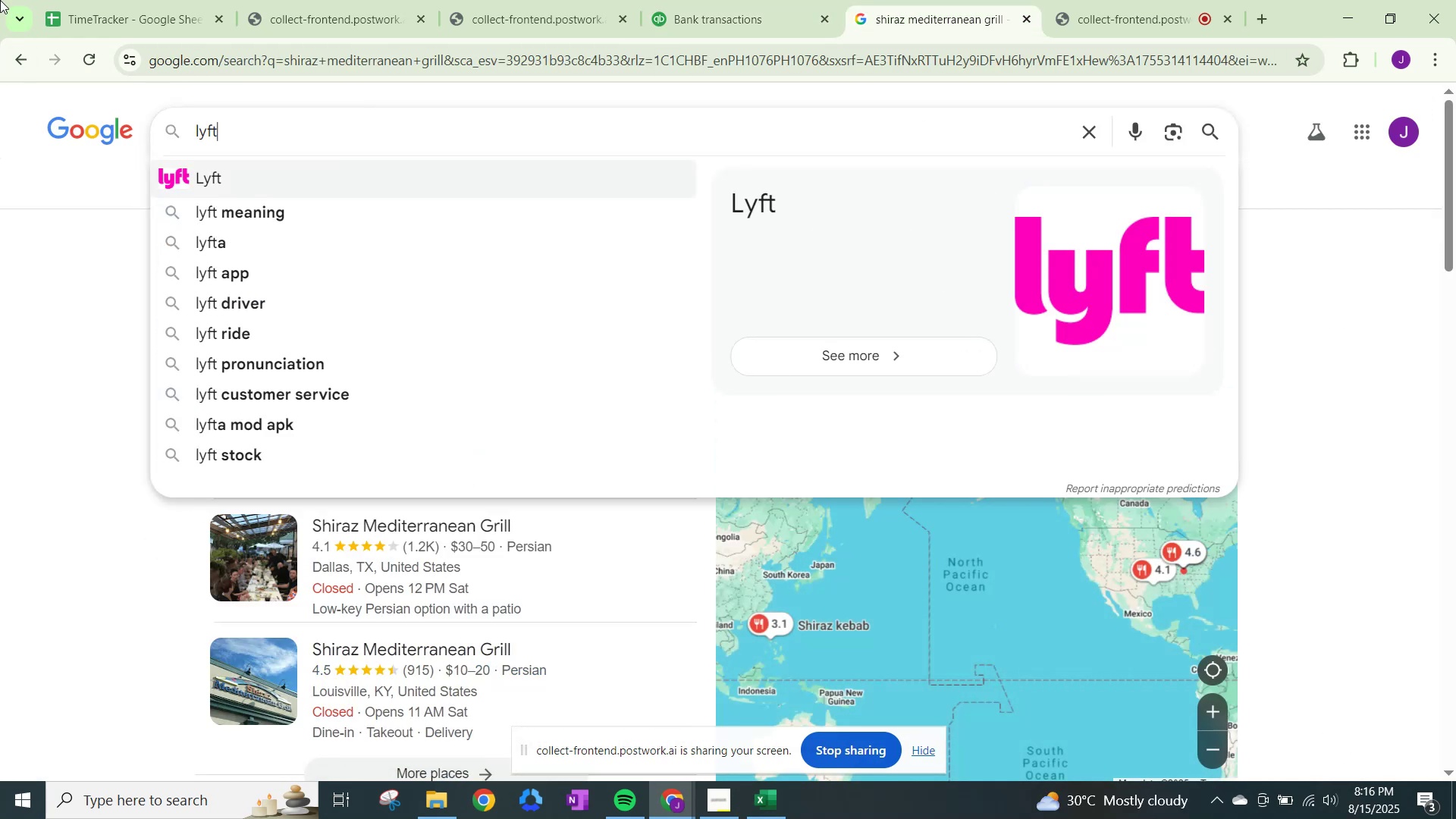 
key(Enter)
 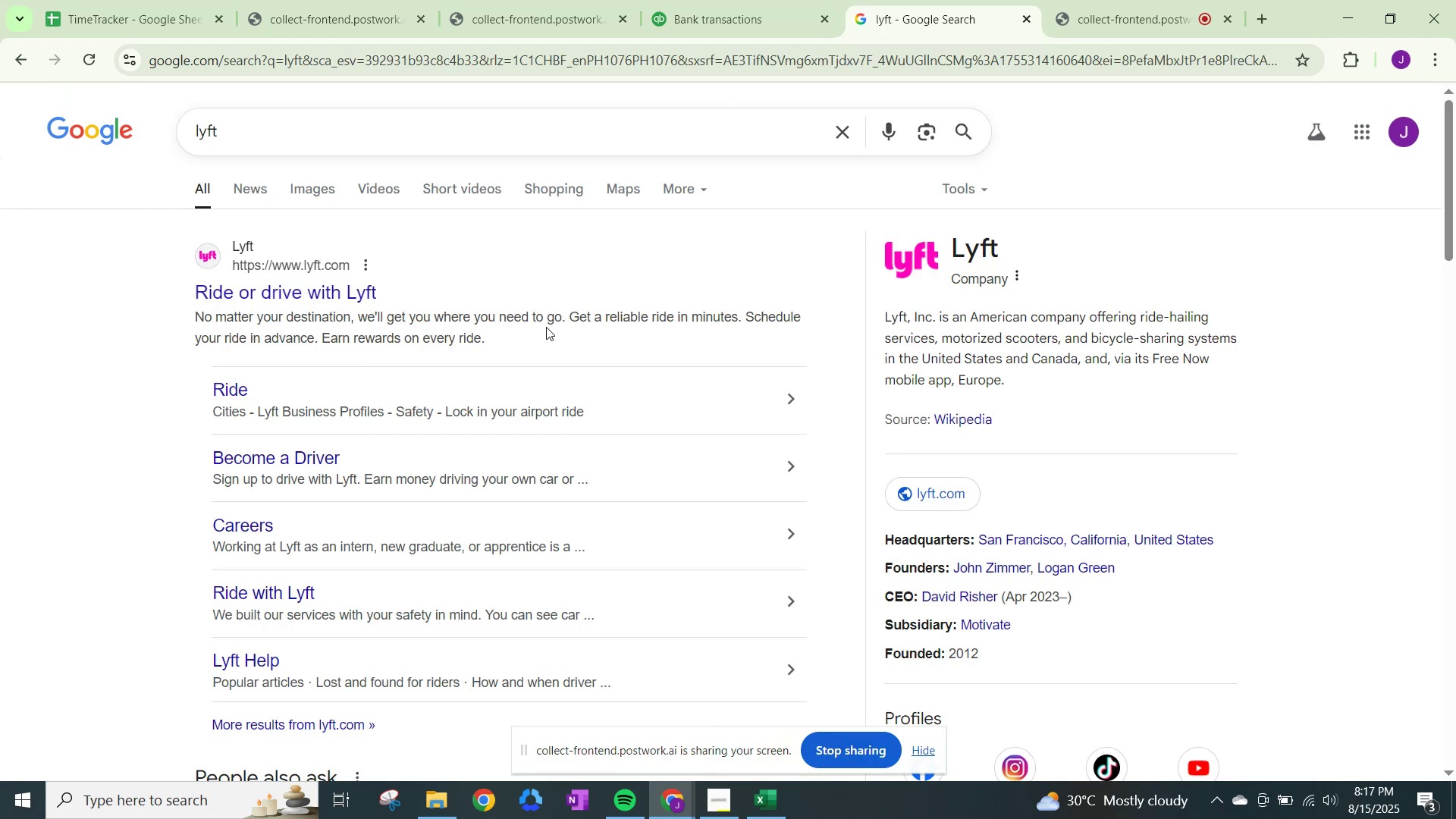 
wait(8.54)
 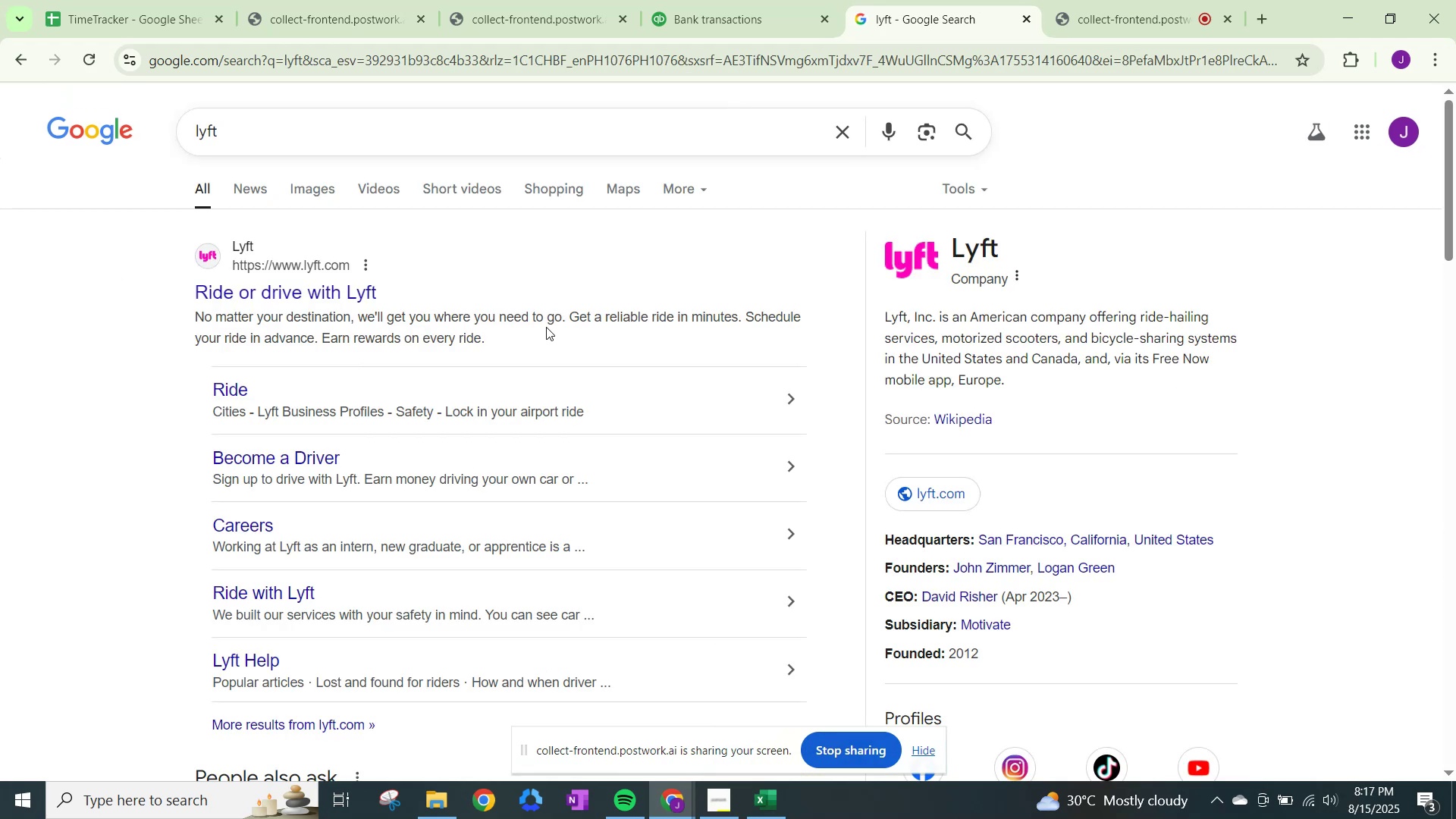 
left_click([720, 0])
 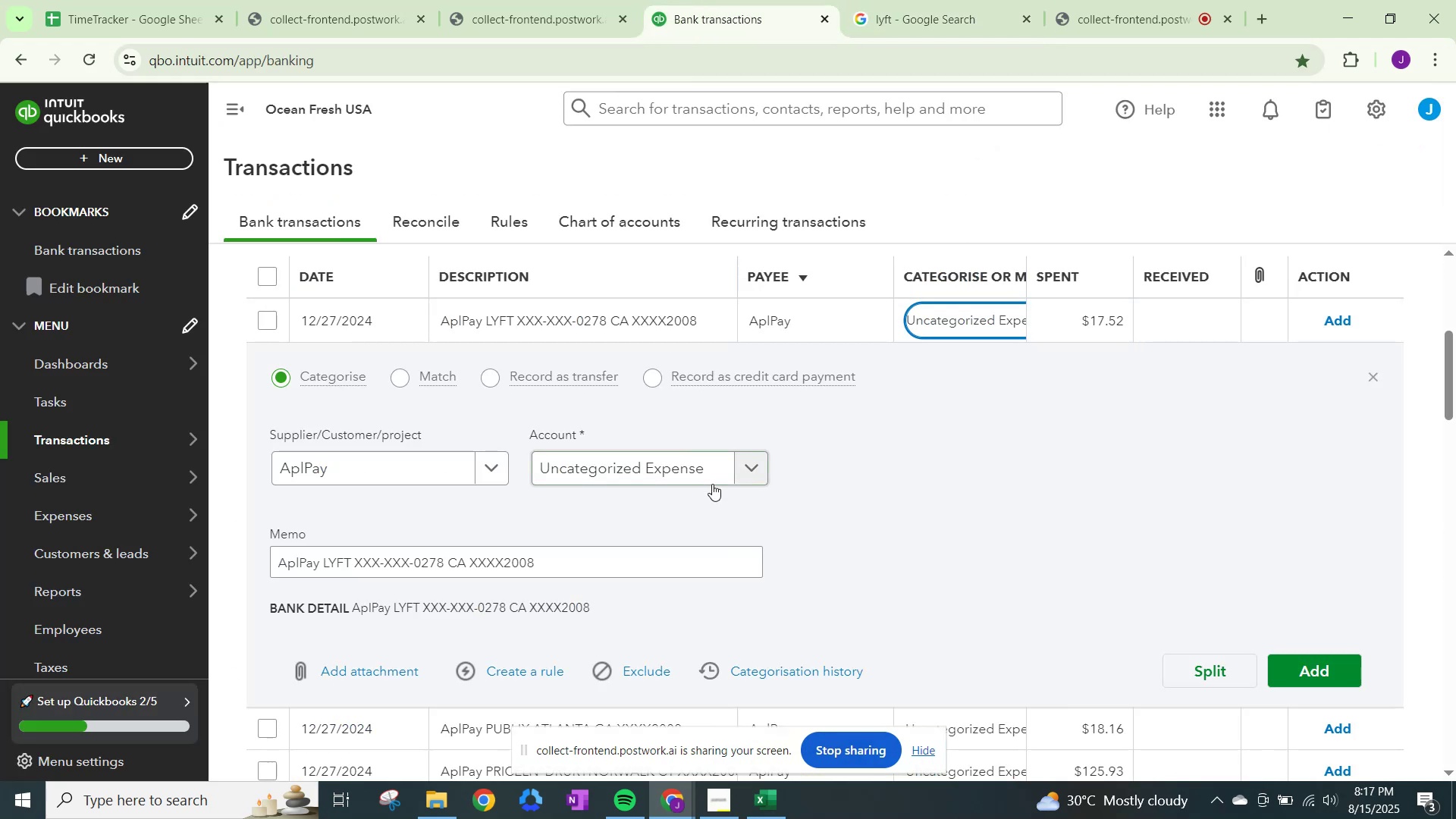 
left_click([716, 459])
 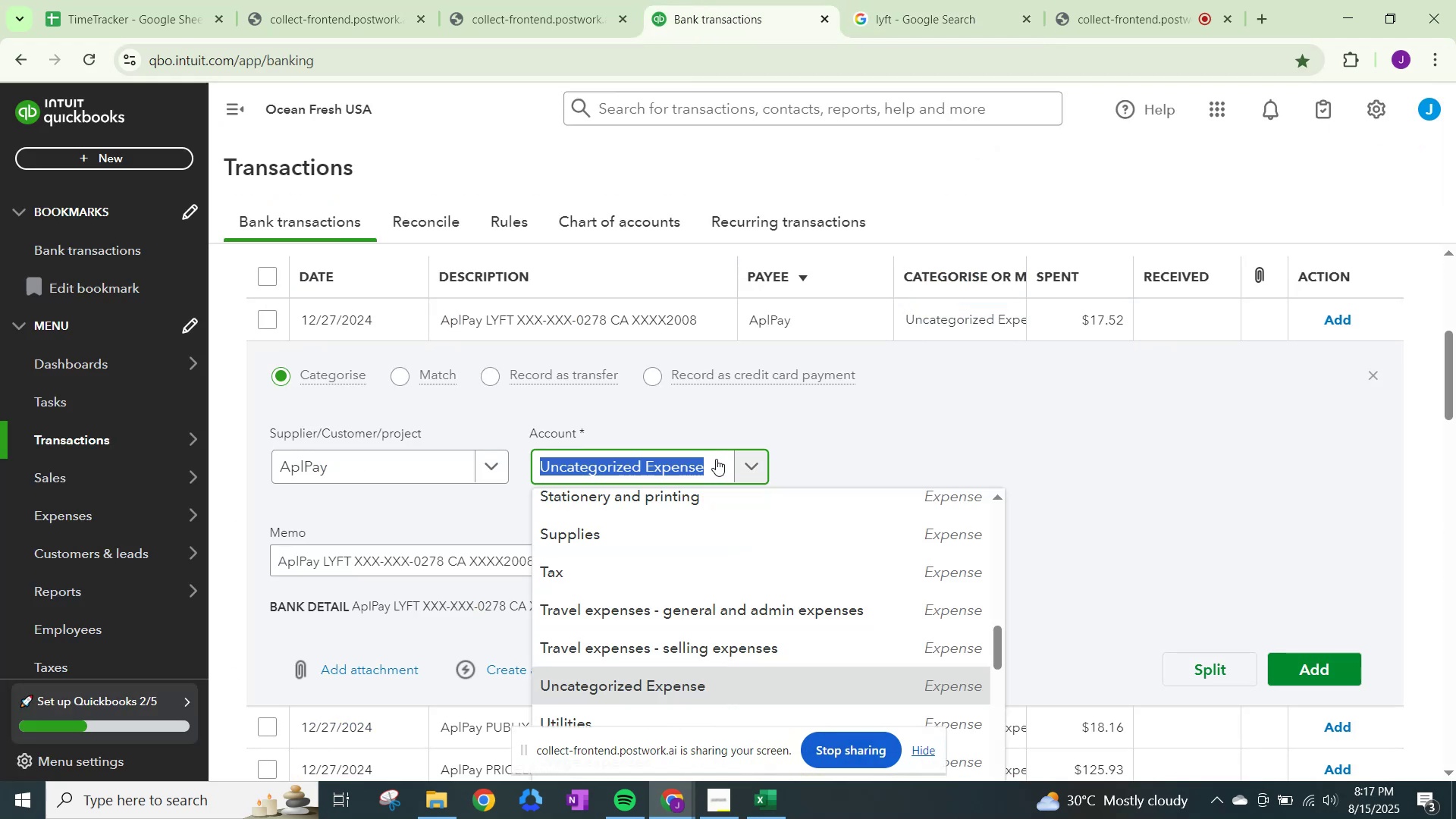 
type(travel)
 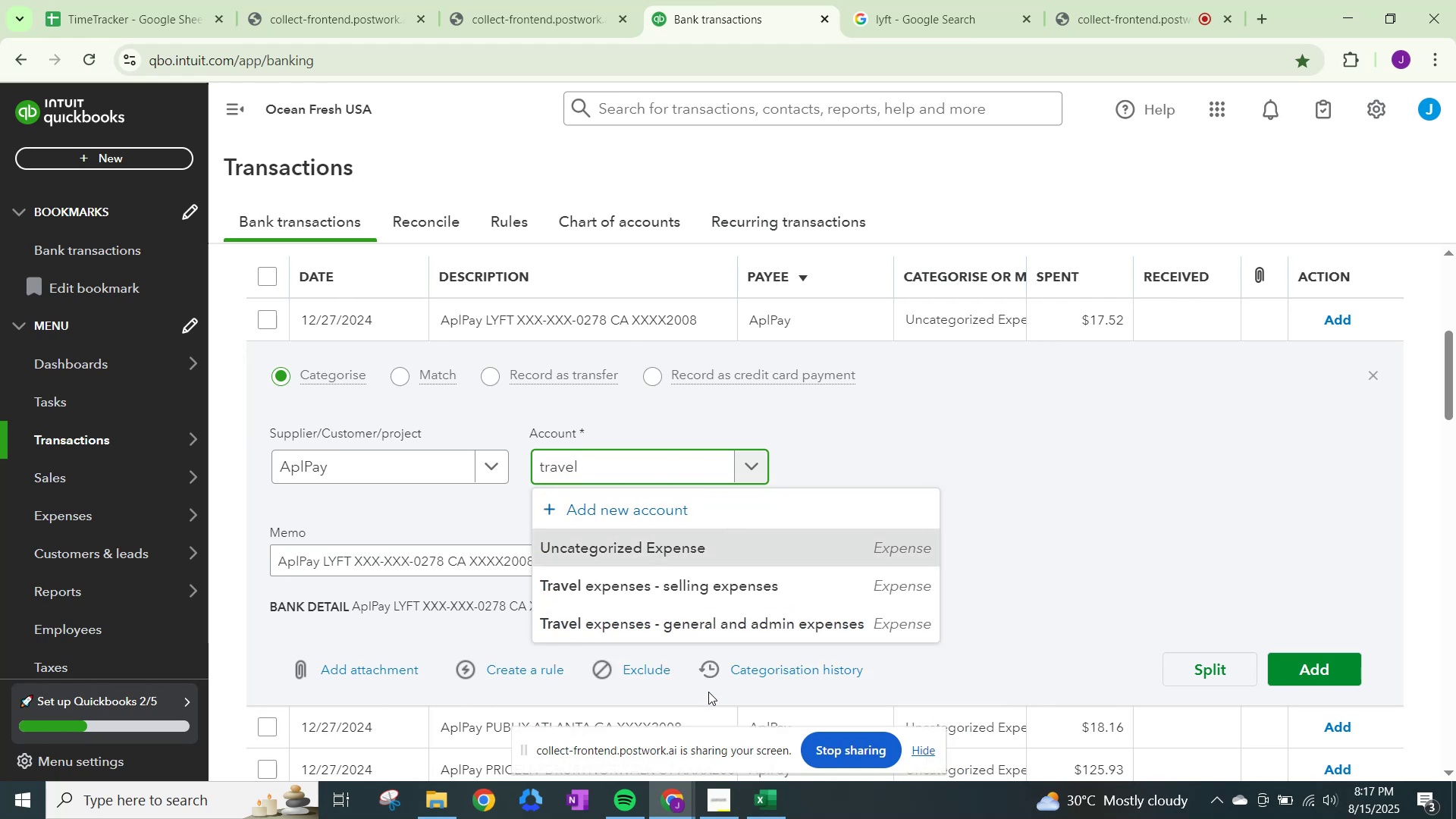 
left_click([723, 623])
 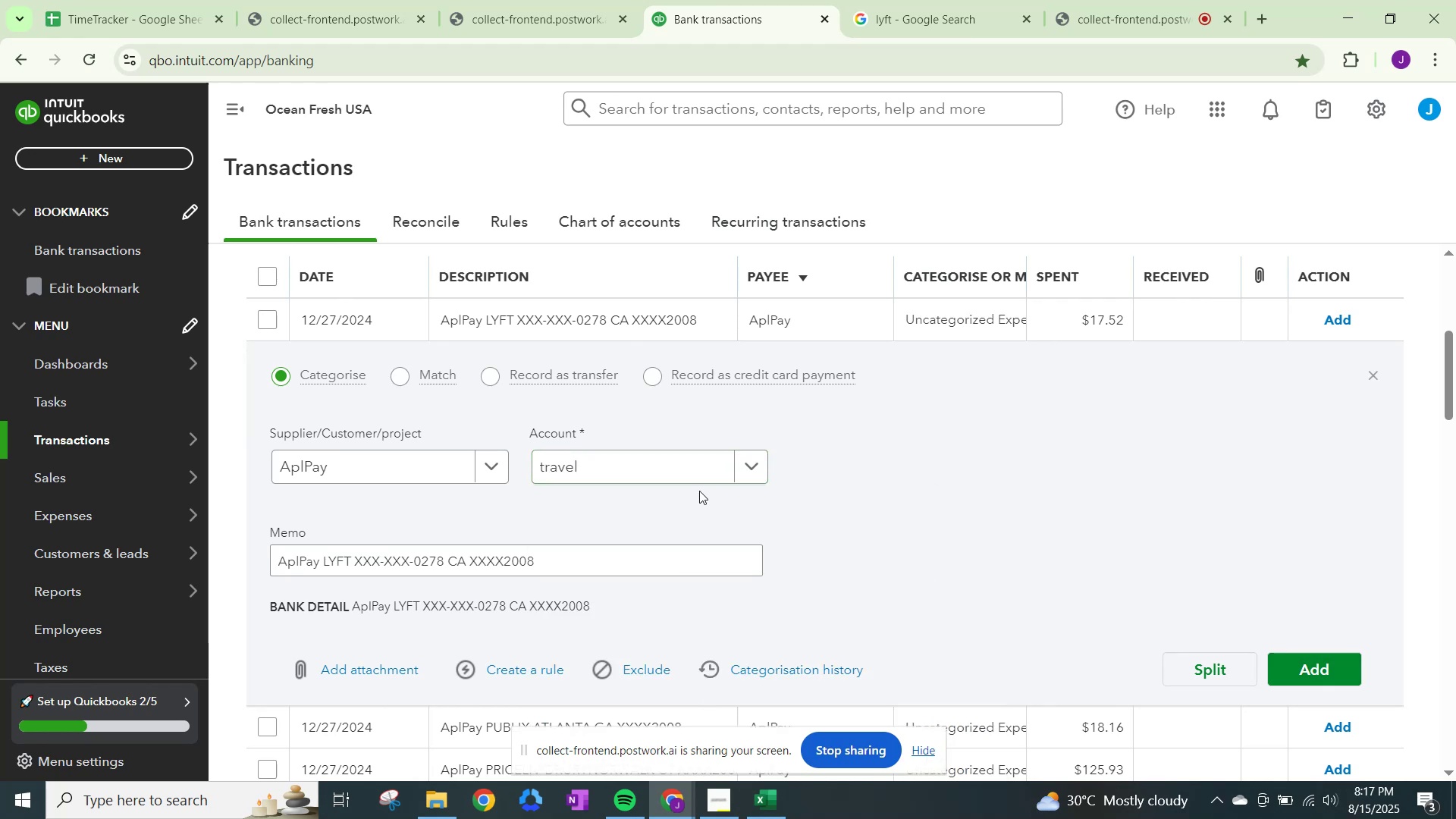 
left_click([651, 469])
 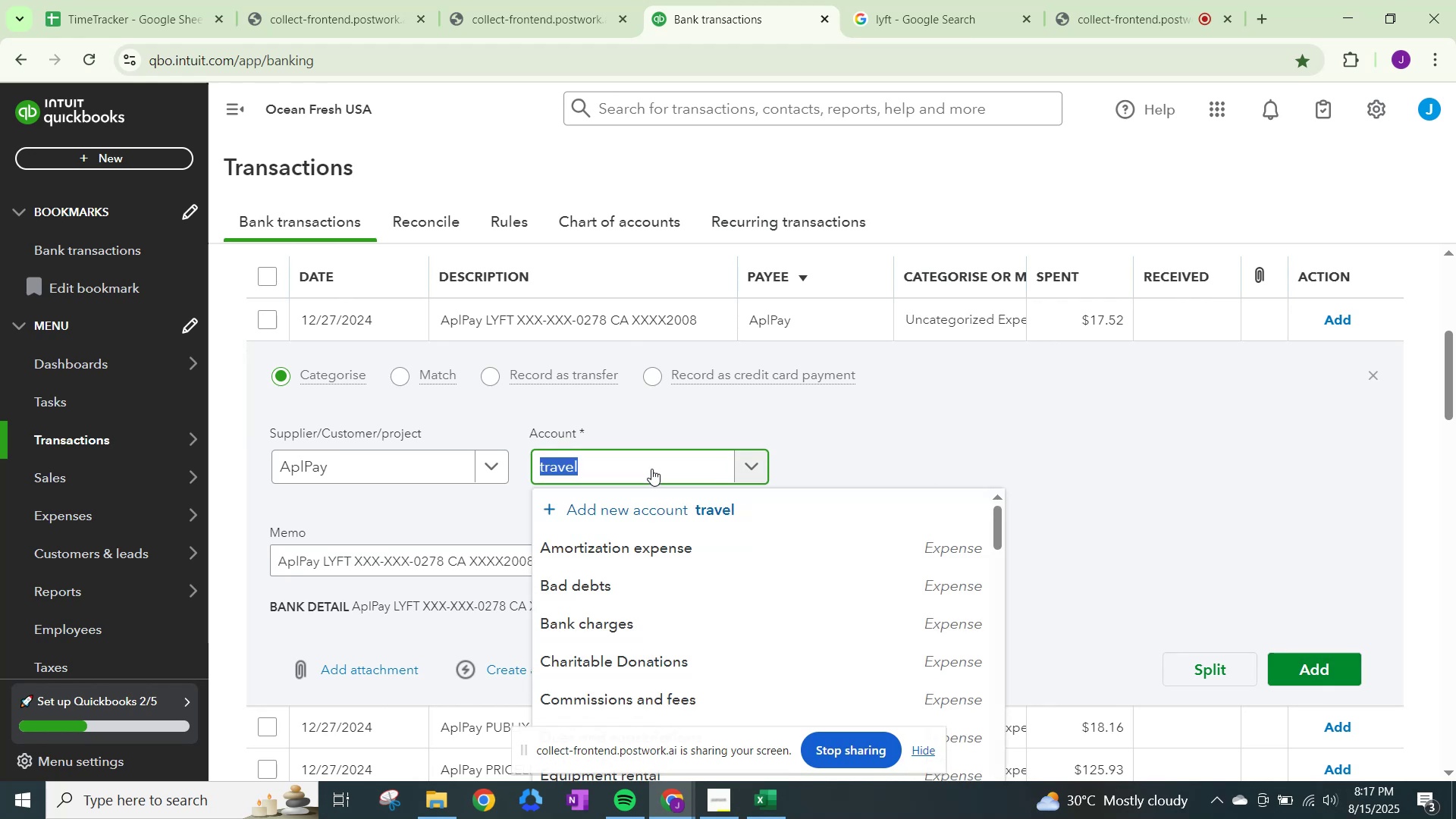 
type(travel)
 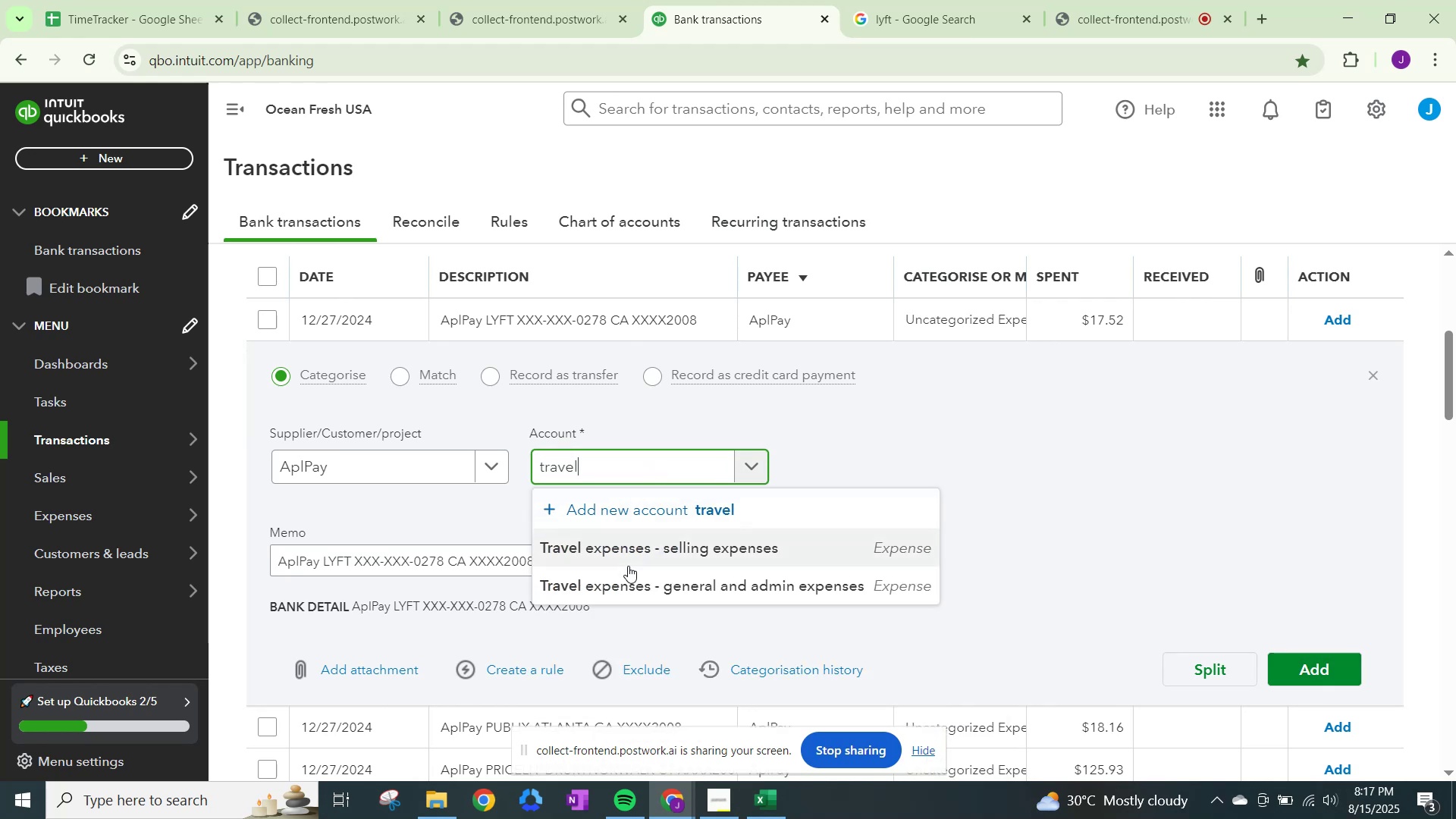 
left_click([637, 581])
 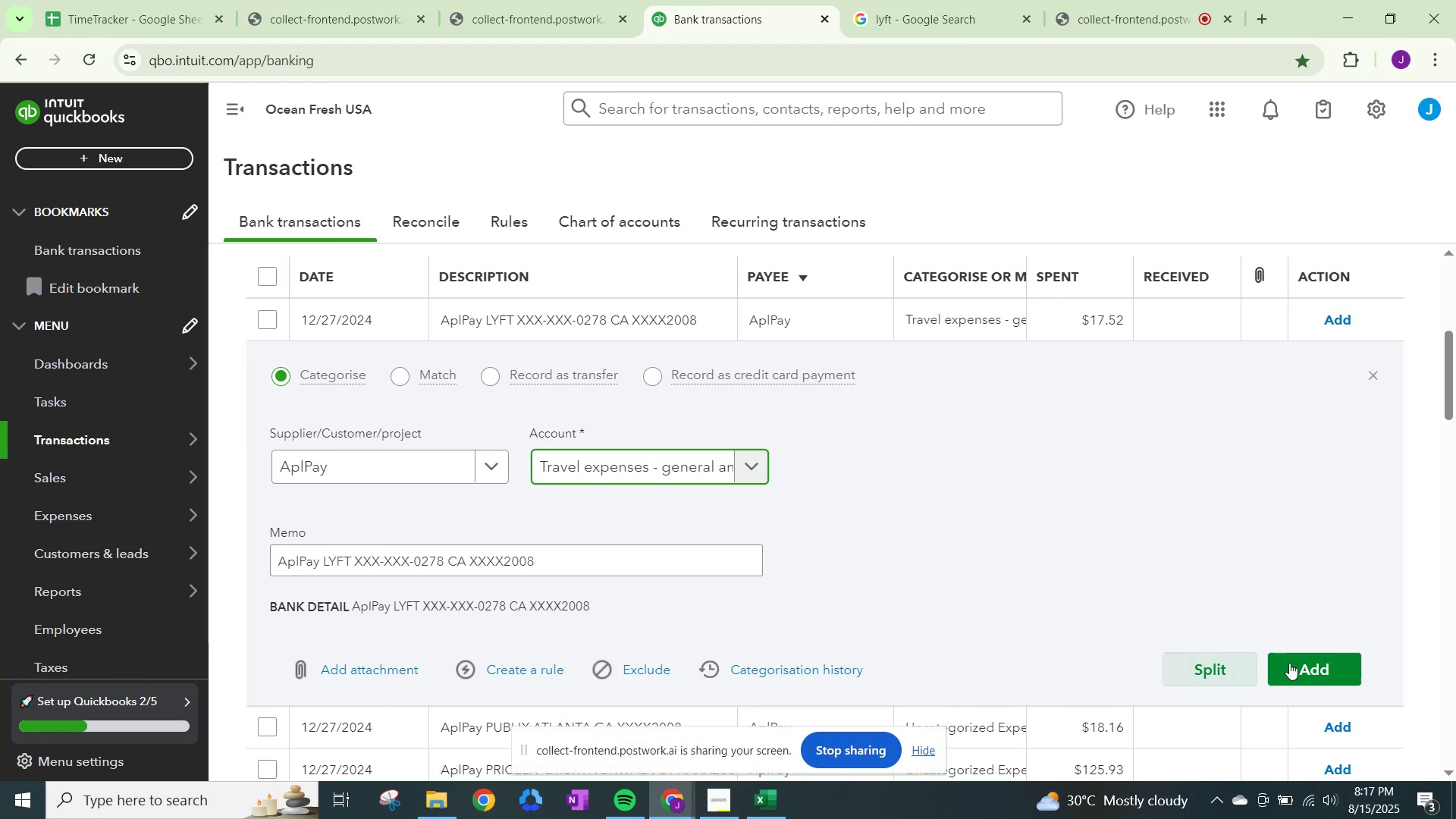 
left_click([1292, 663])
 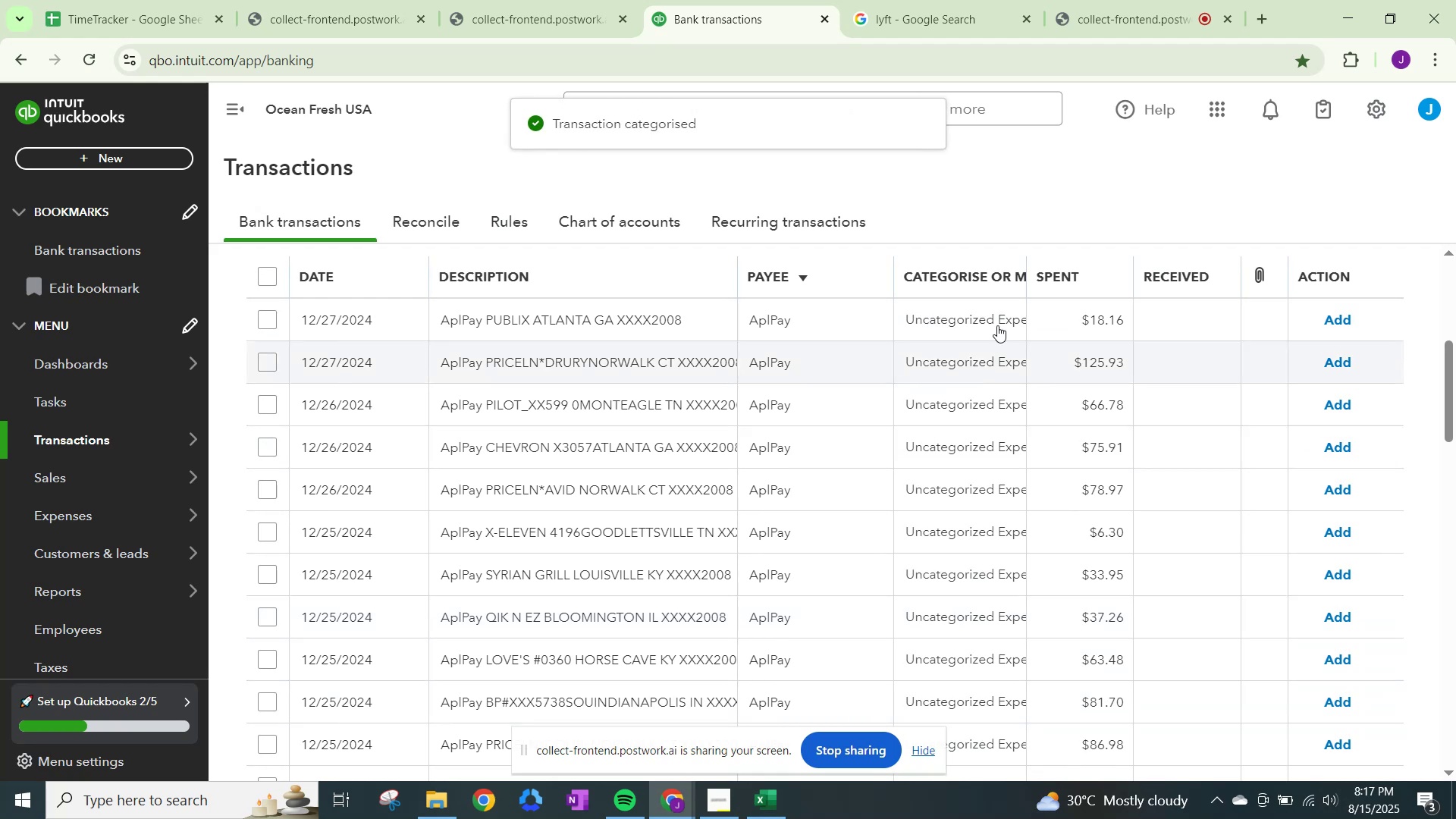 
wait(5.5)
 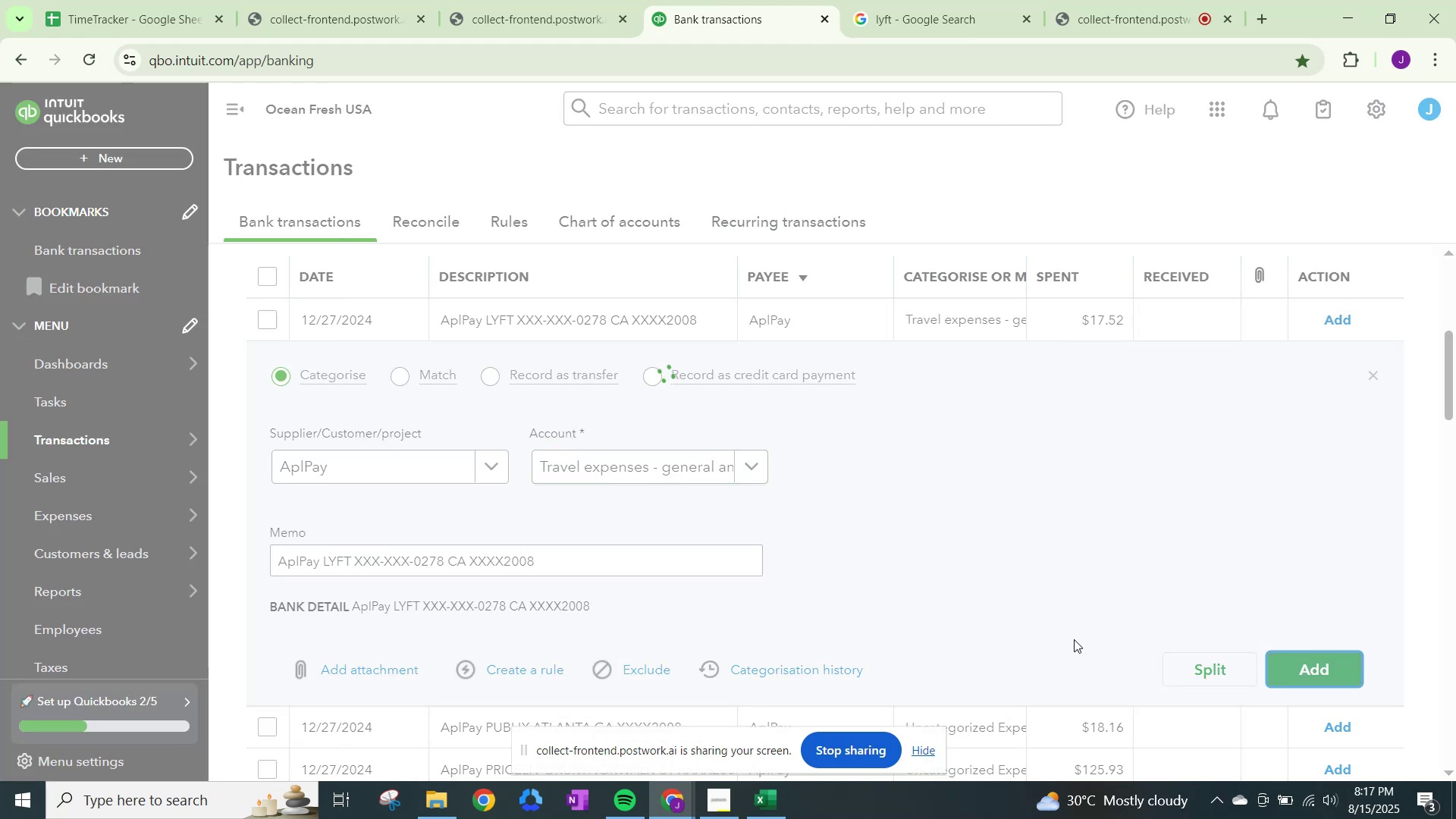 
left_click([892, 0])
 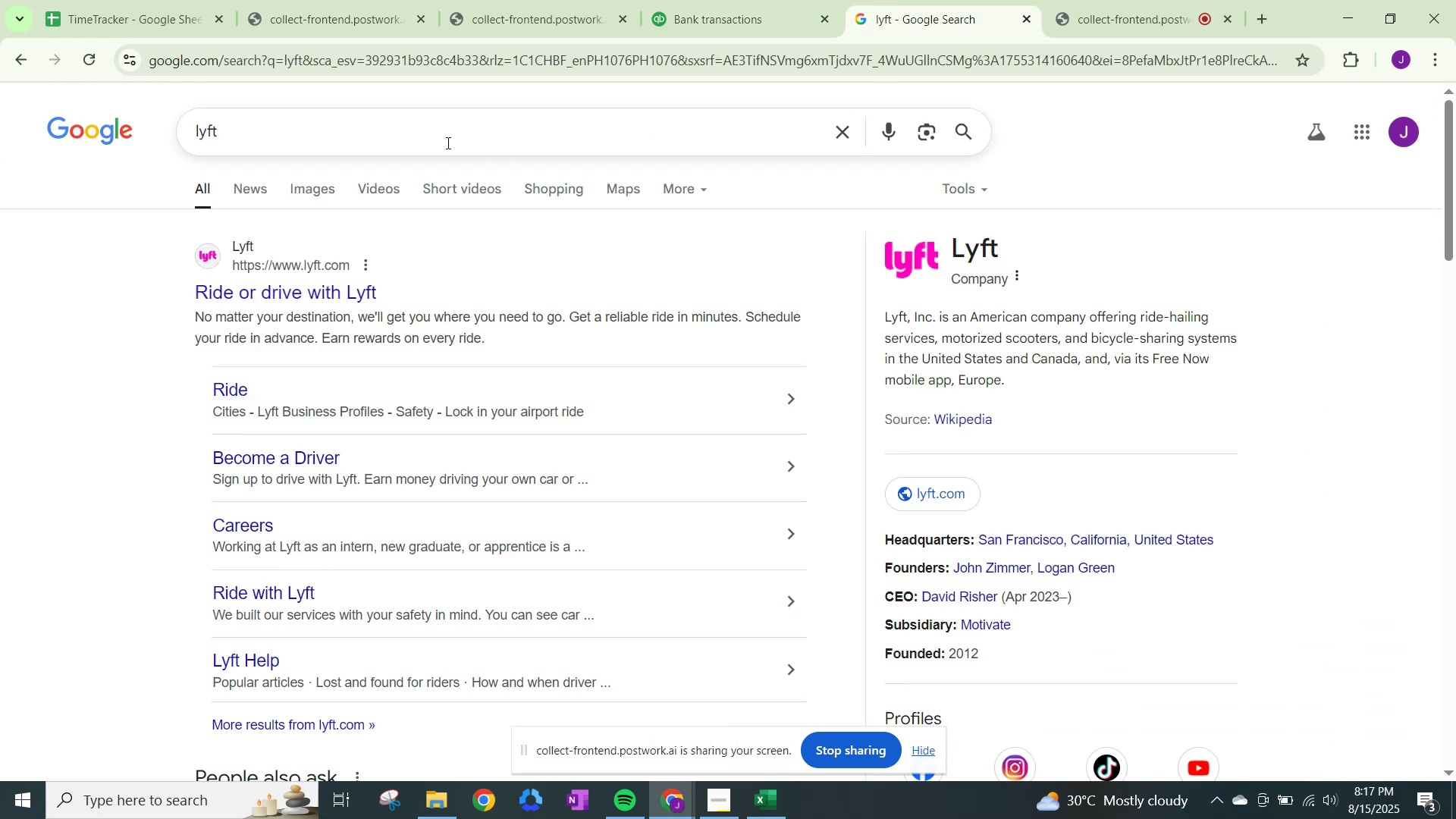 
left_click_drag(start_coordinate=[435, 122], to_coordinate=[0, 125])
 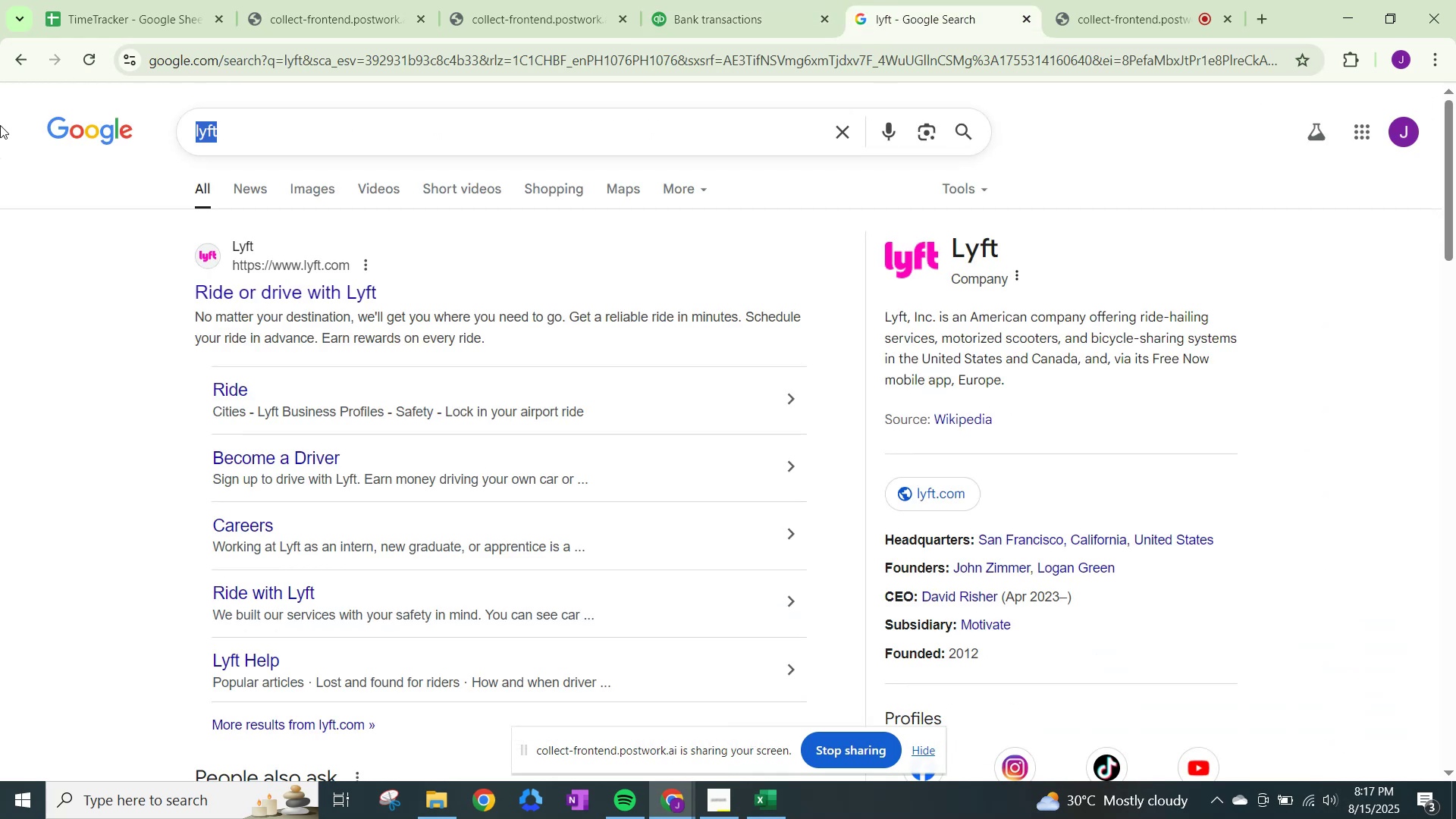 
type(publix atlanta)
 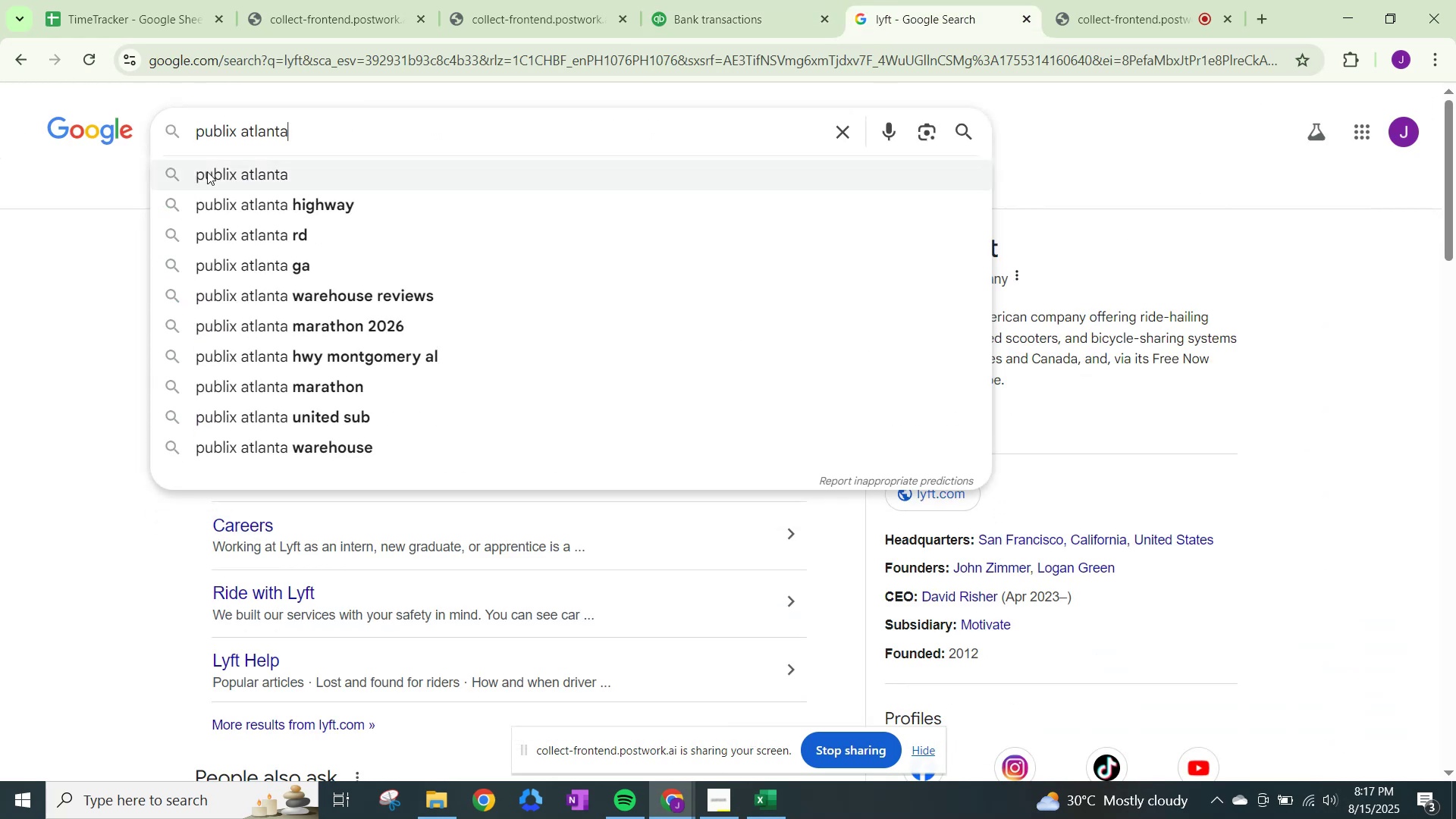 
left_click([207, 173])
 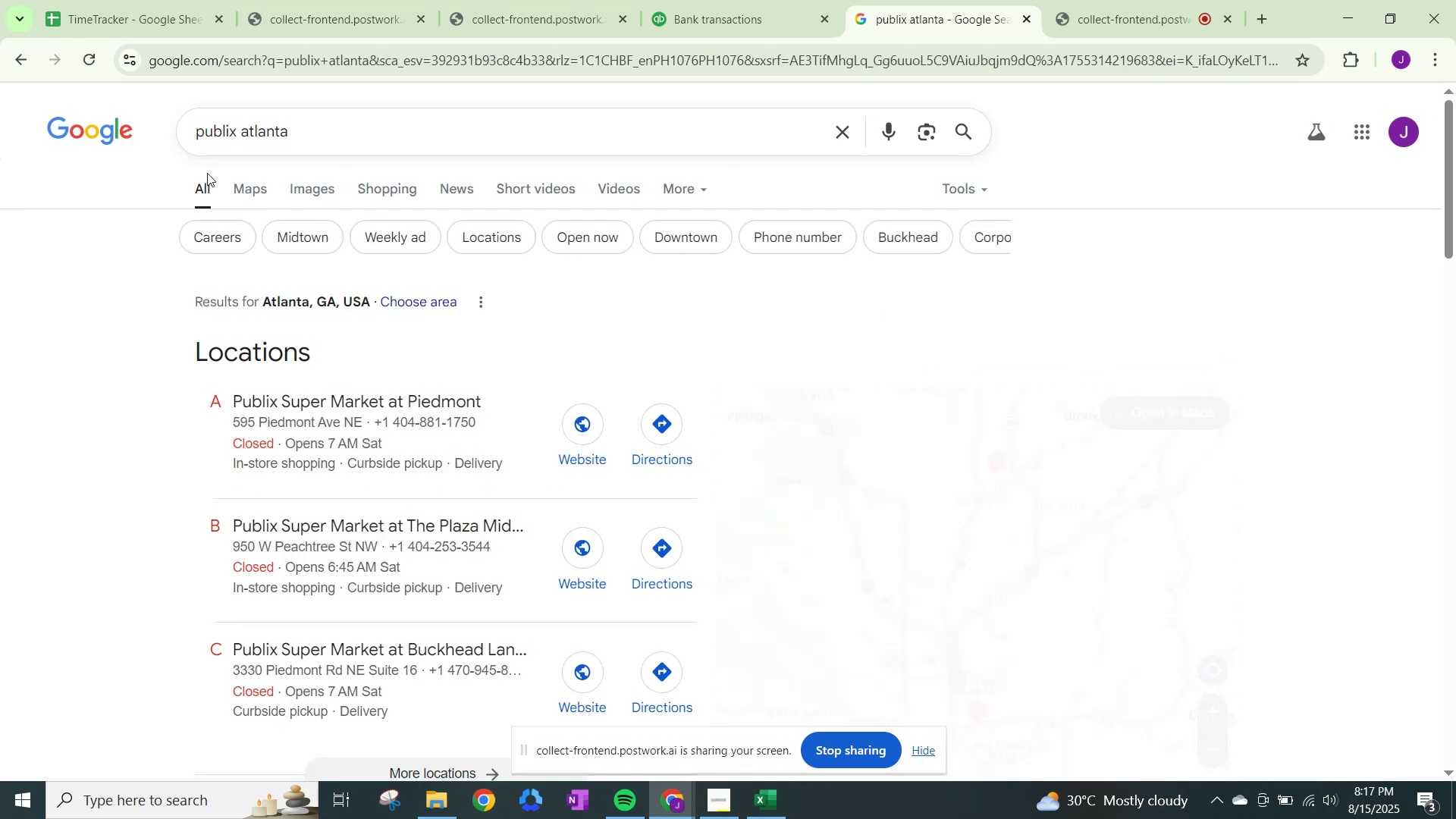 
scroll: coordinate [467, 585], scroll_direction: down, amount: 2.0
 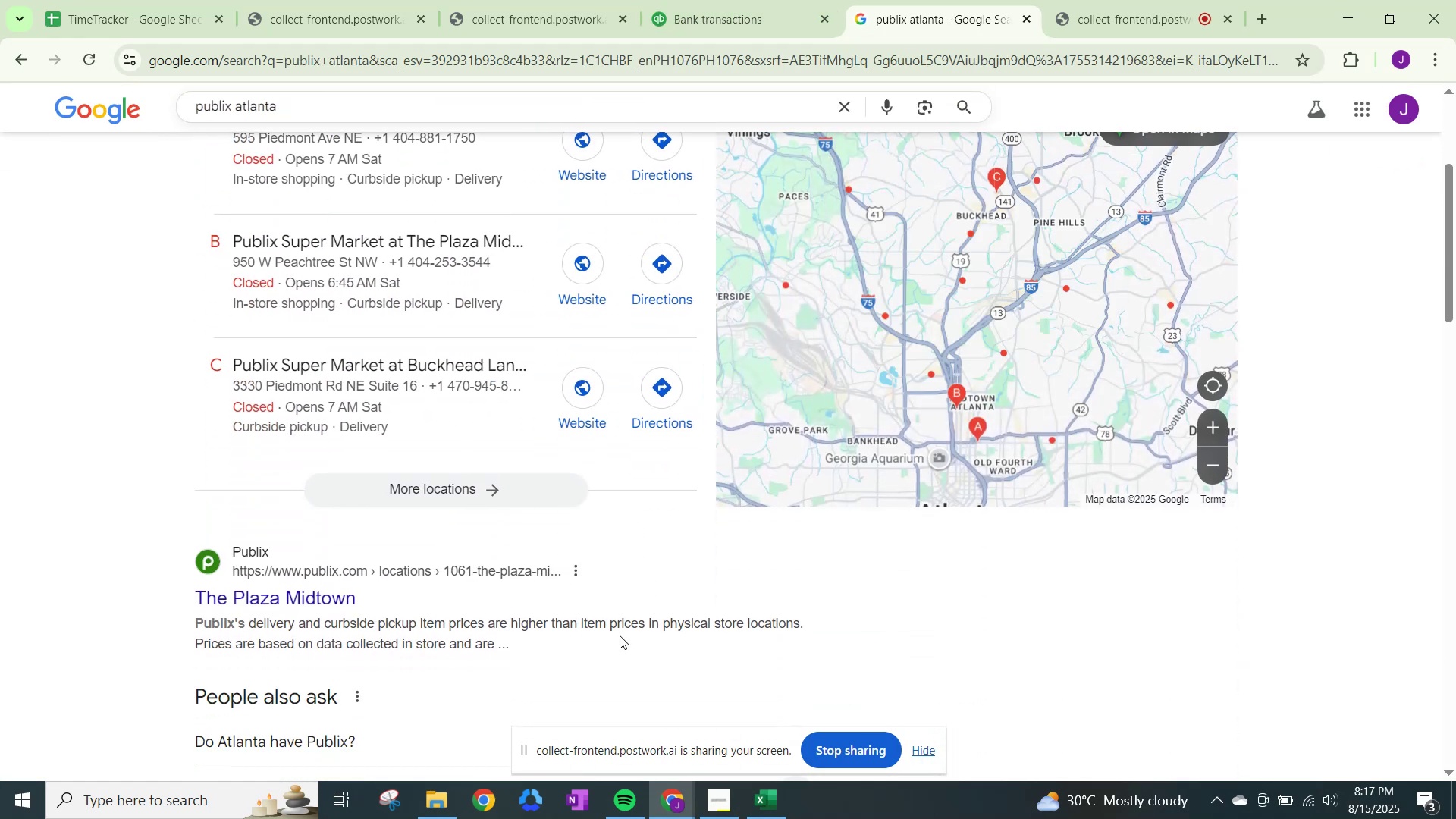 
wait(6.08)
 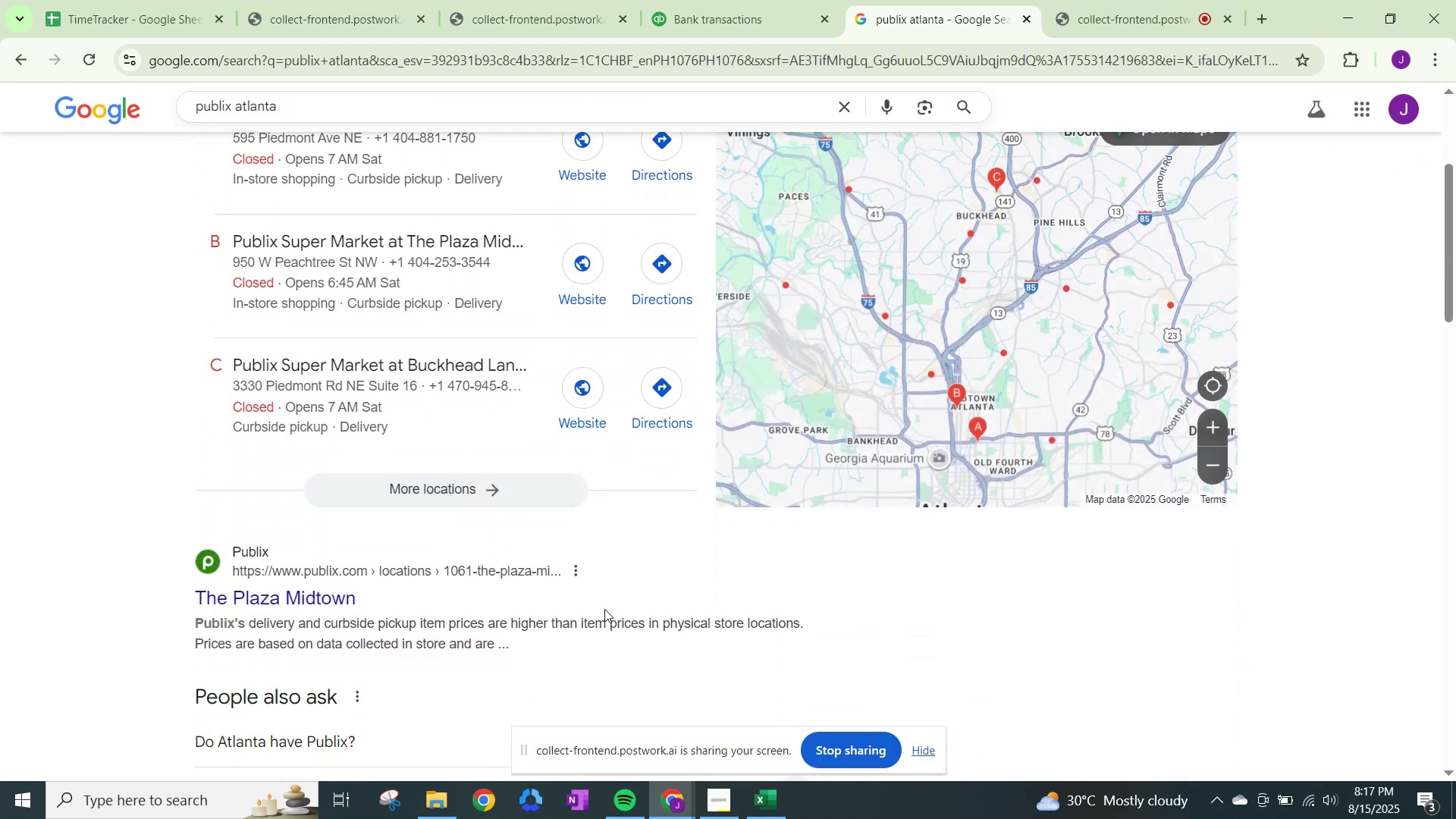 
scroll: coordinate [719, 642], scroll_direction: down, amount: 3.0
 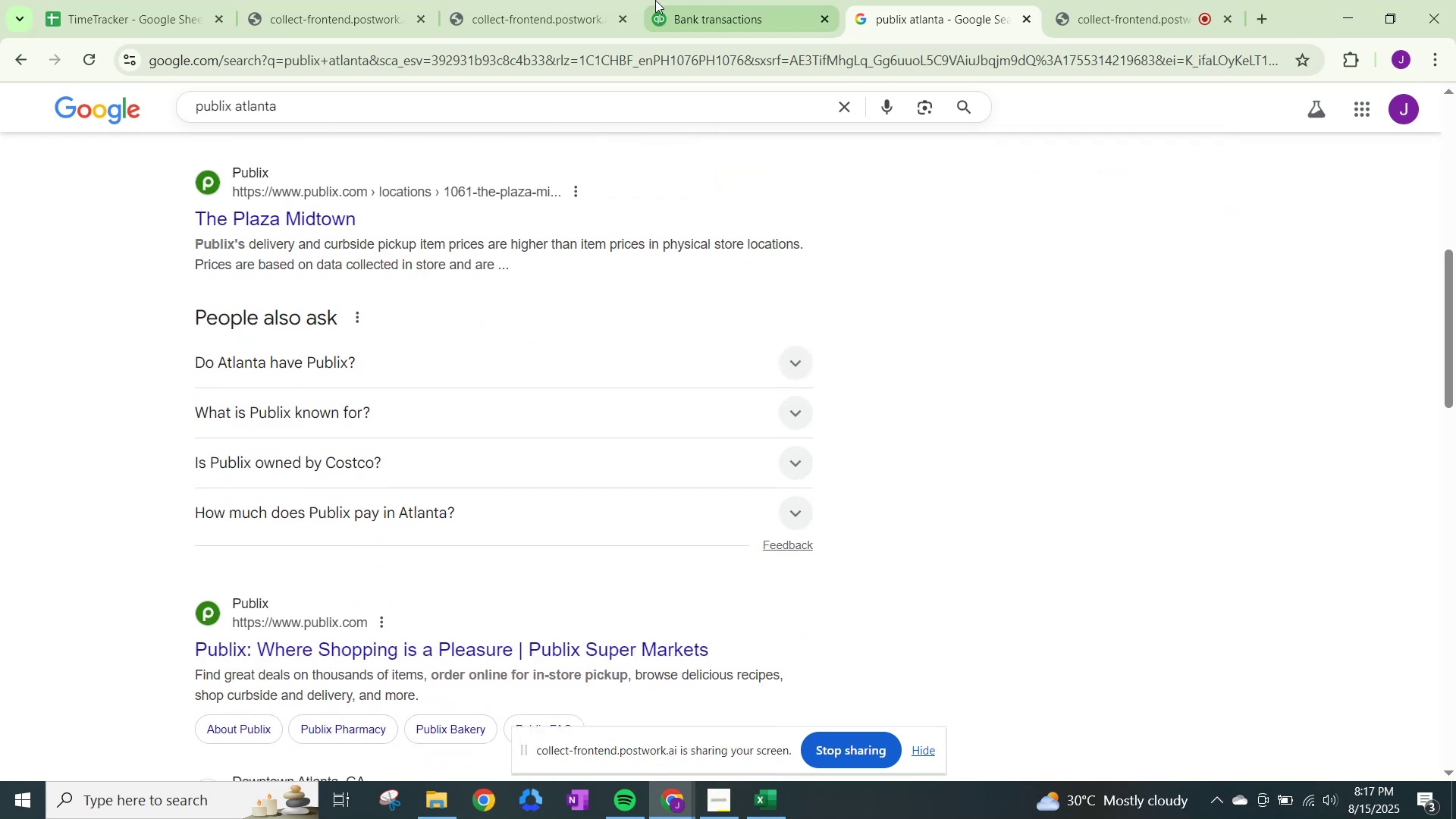 
left_click([700, 0])
 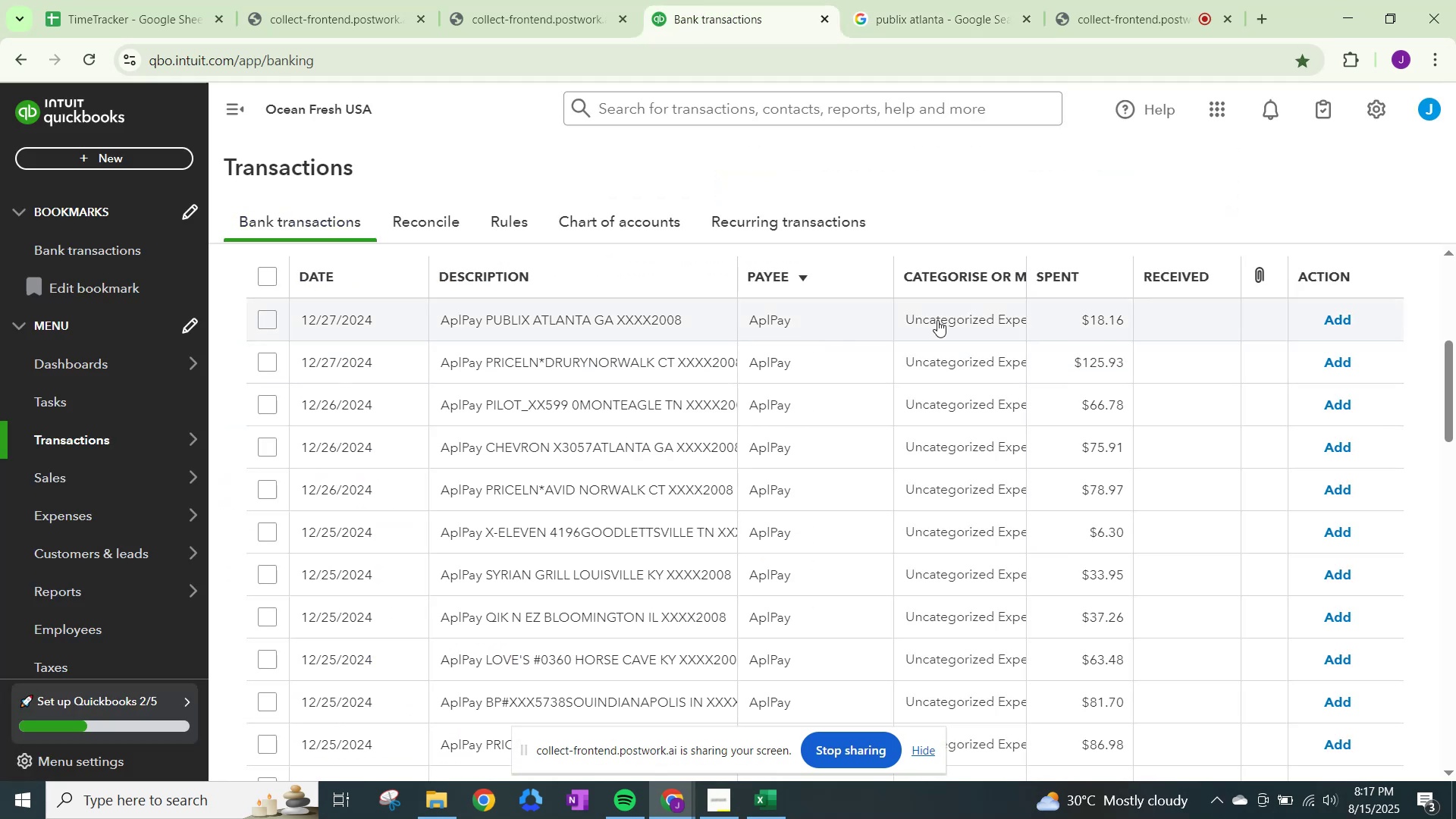 
left_click([938, 320])
 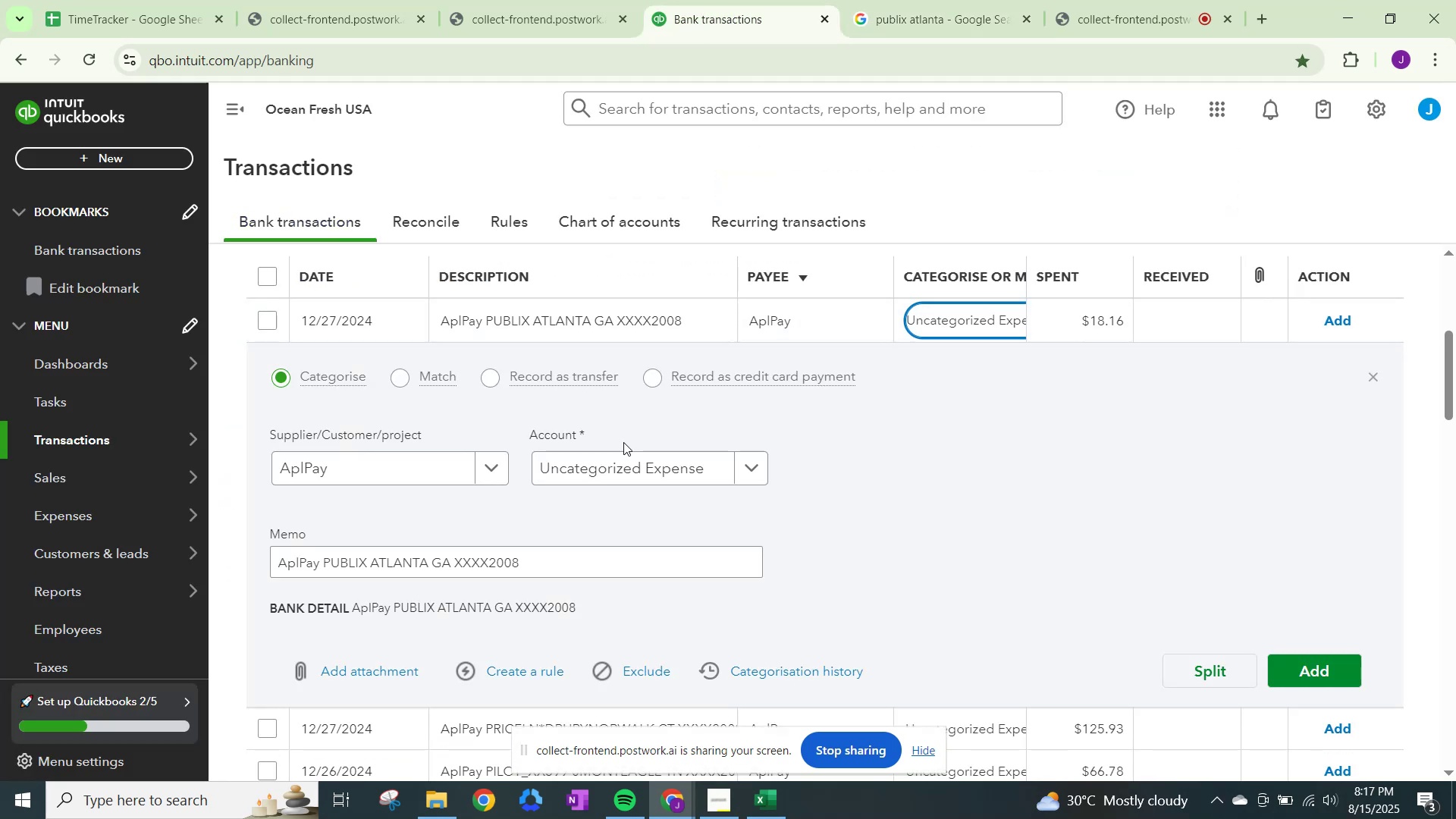 
mouse_move([634, 479])
 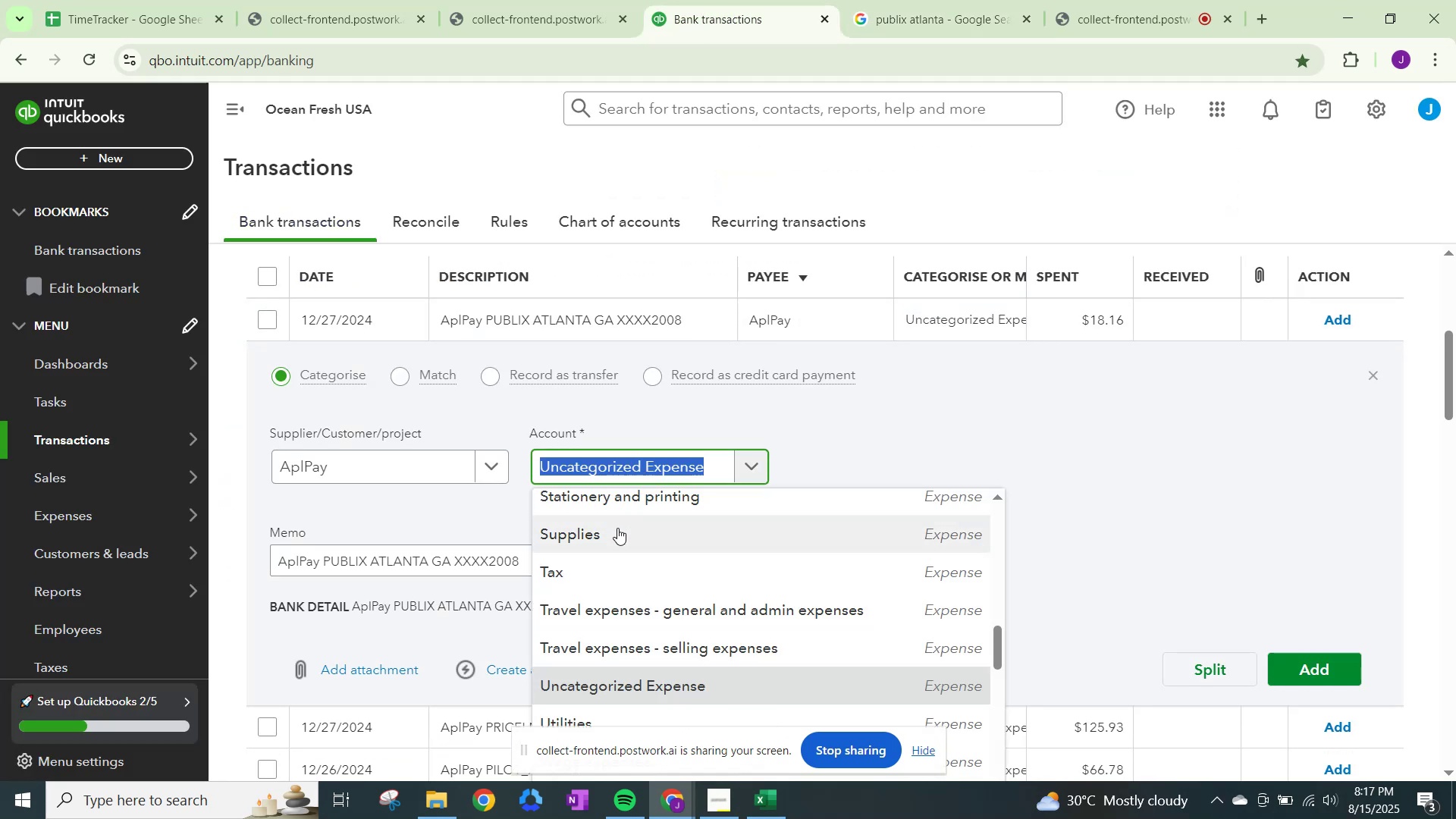 
scroll: coordinate [617, 528], scroll_direction: up, amount: 3.0
 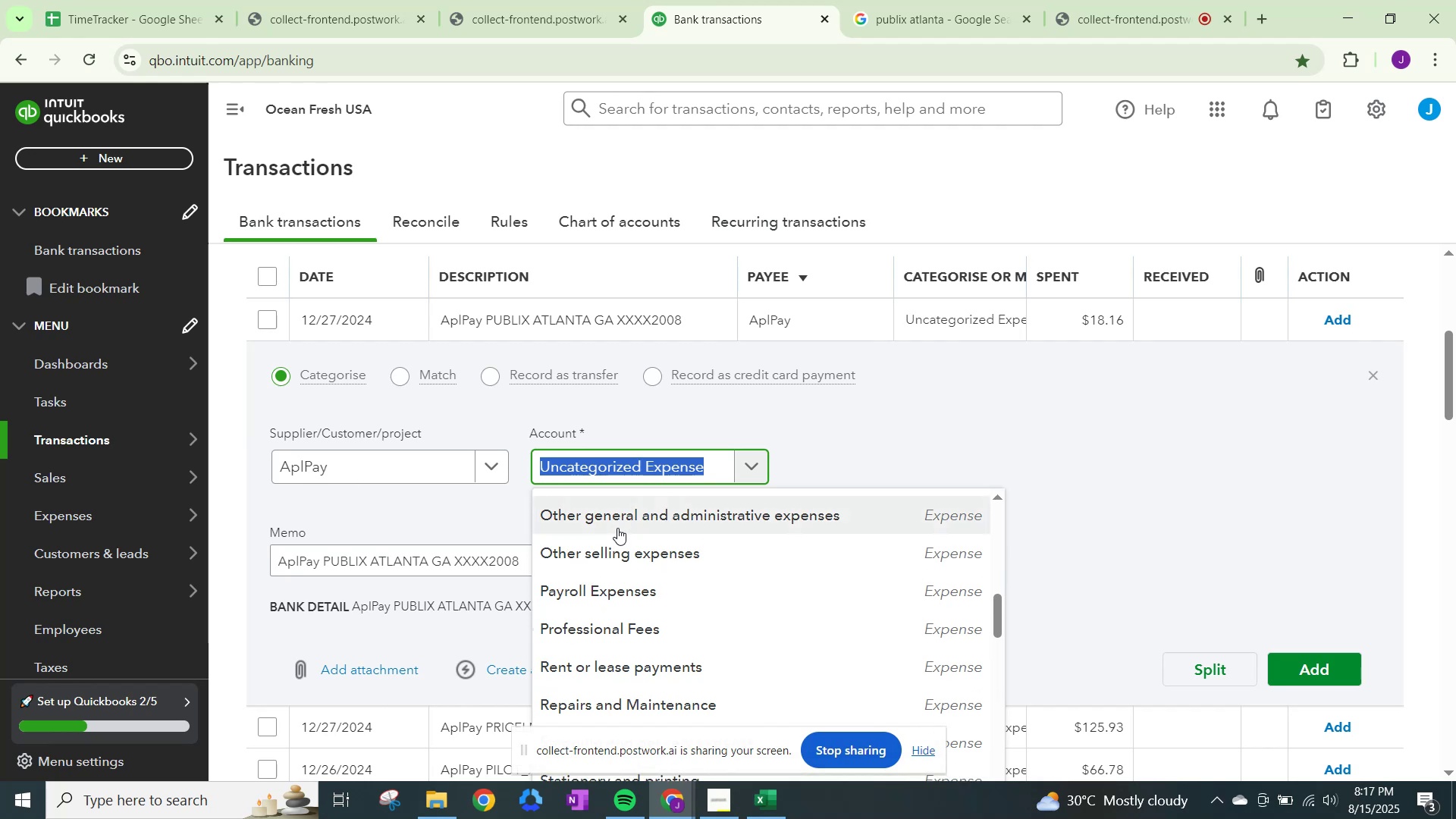 
scroll: coordinate [617, 528], scroll_direction: down, amount: 1.0
 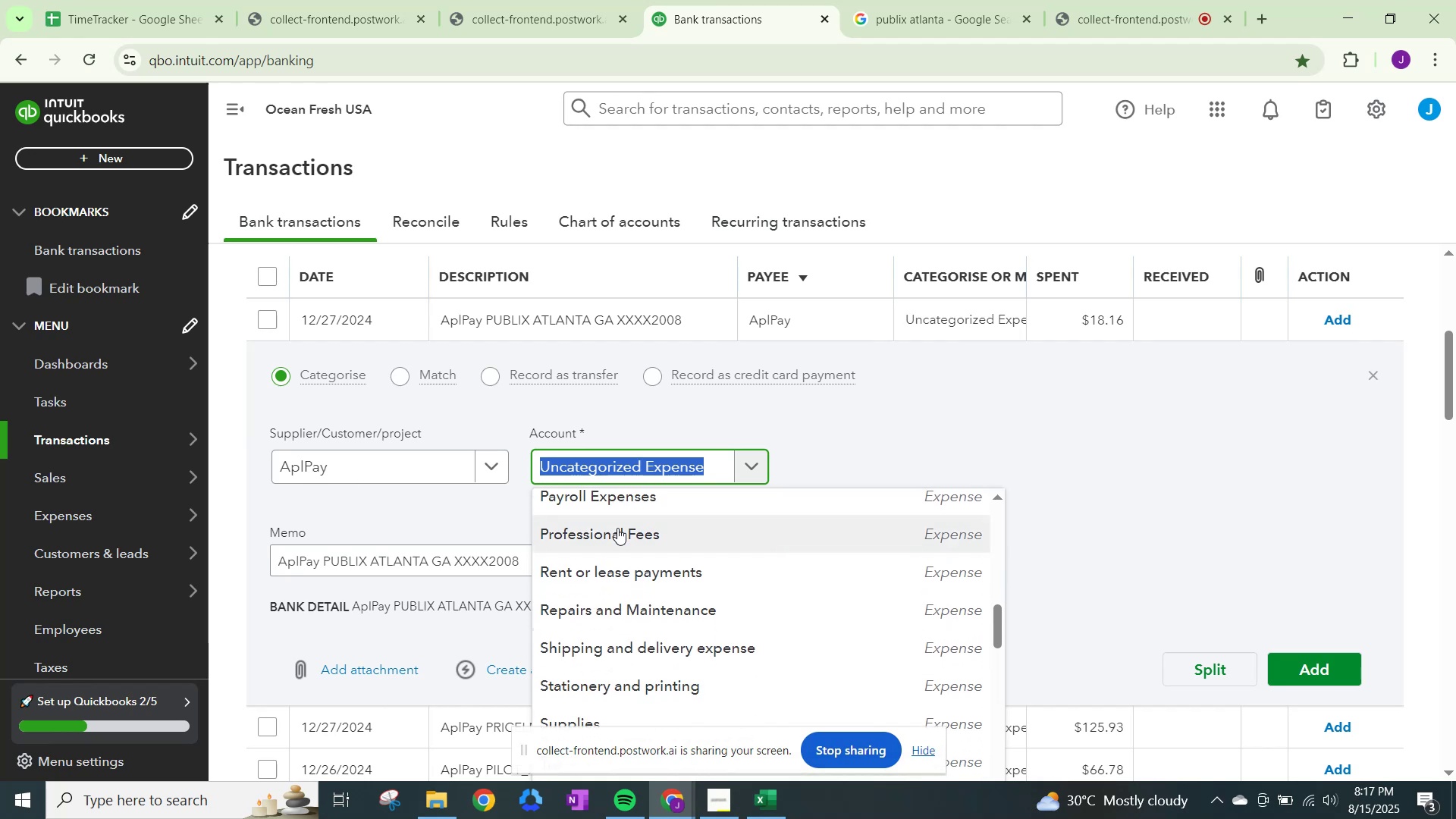 
scroll: coordinate [617, 528], scroll_direction: up, amount: 7.0
 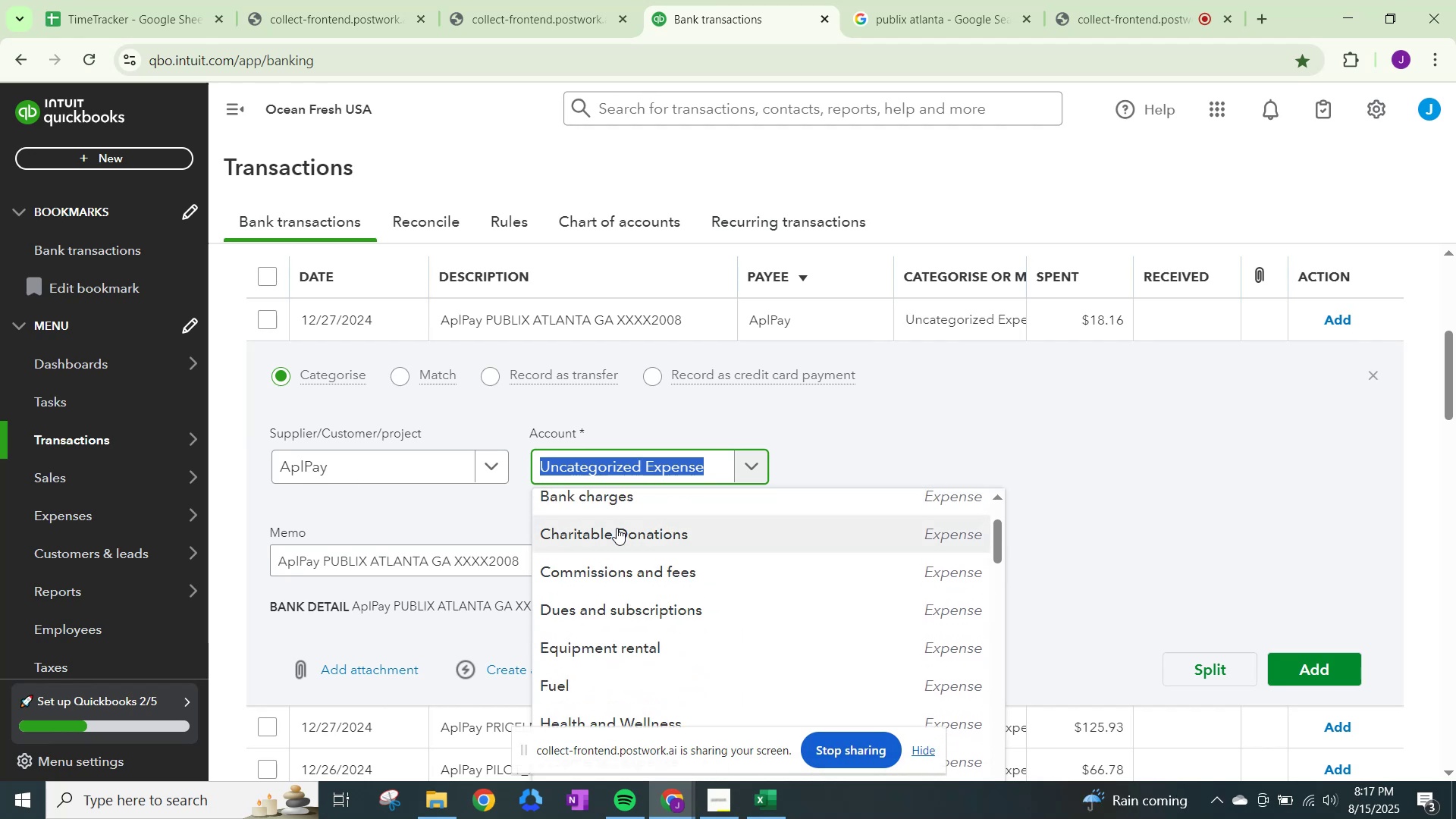 
scroll: coordinate [617, 666], scroll_direction: down, amount: 15.0
 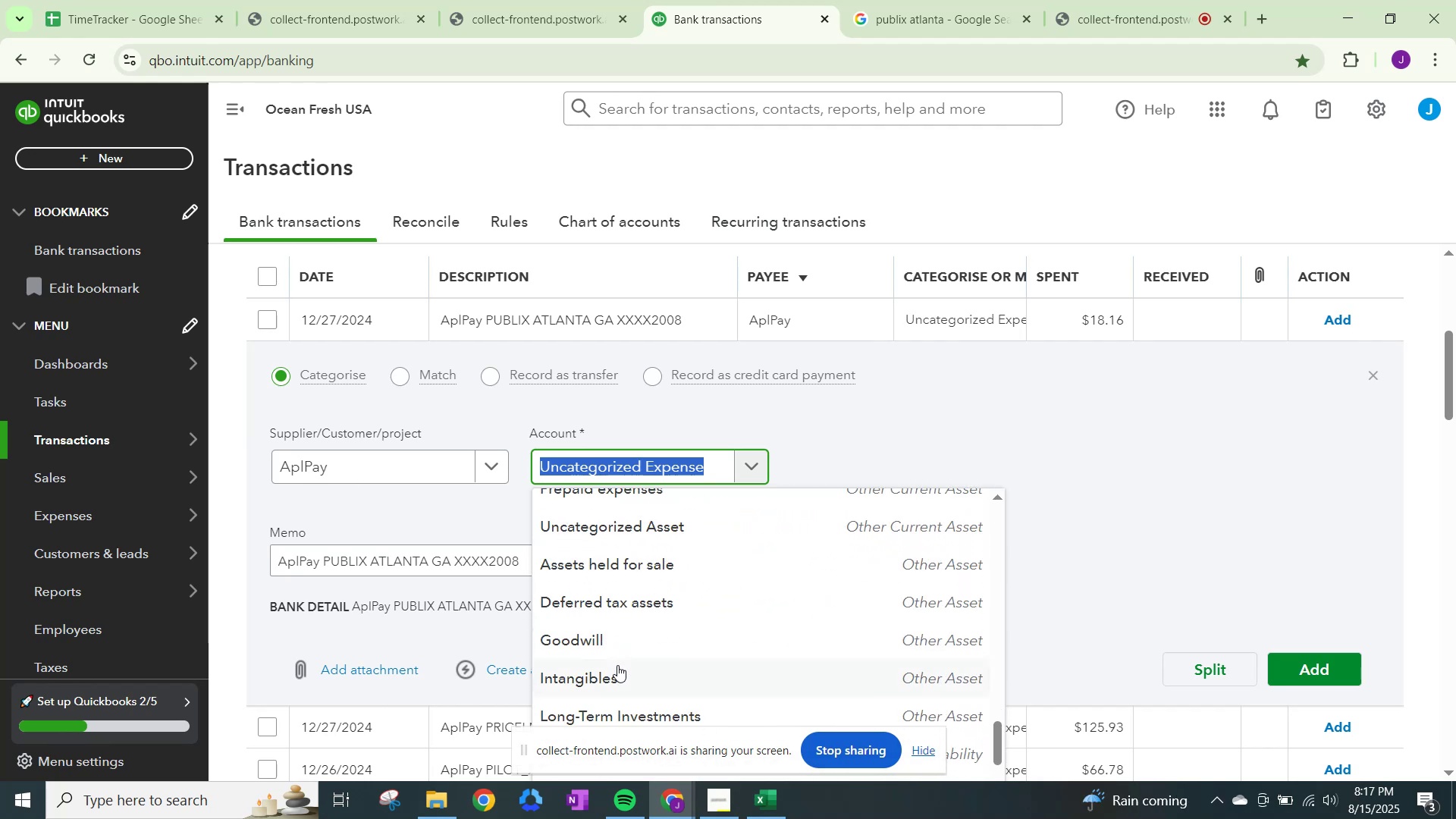 
type(supplies)
 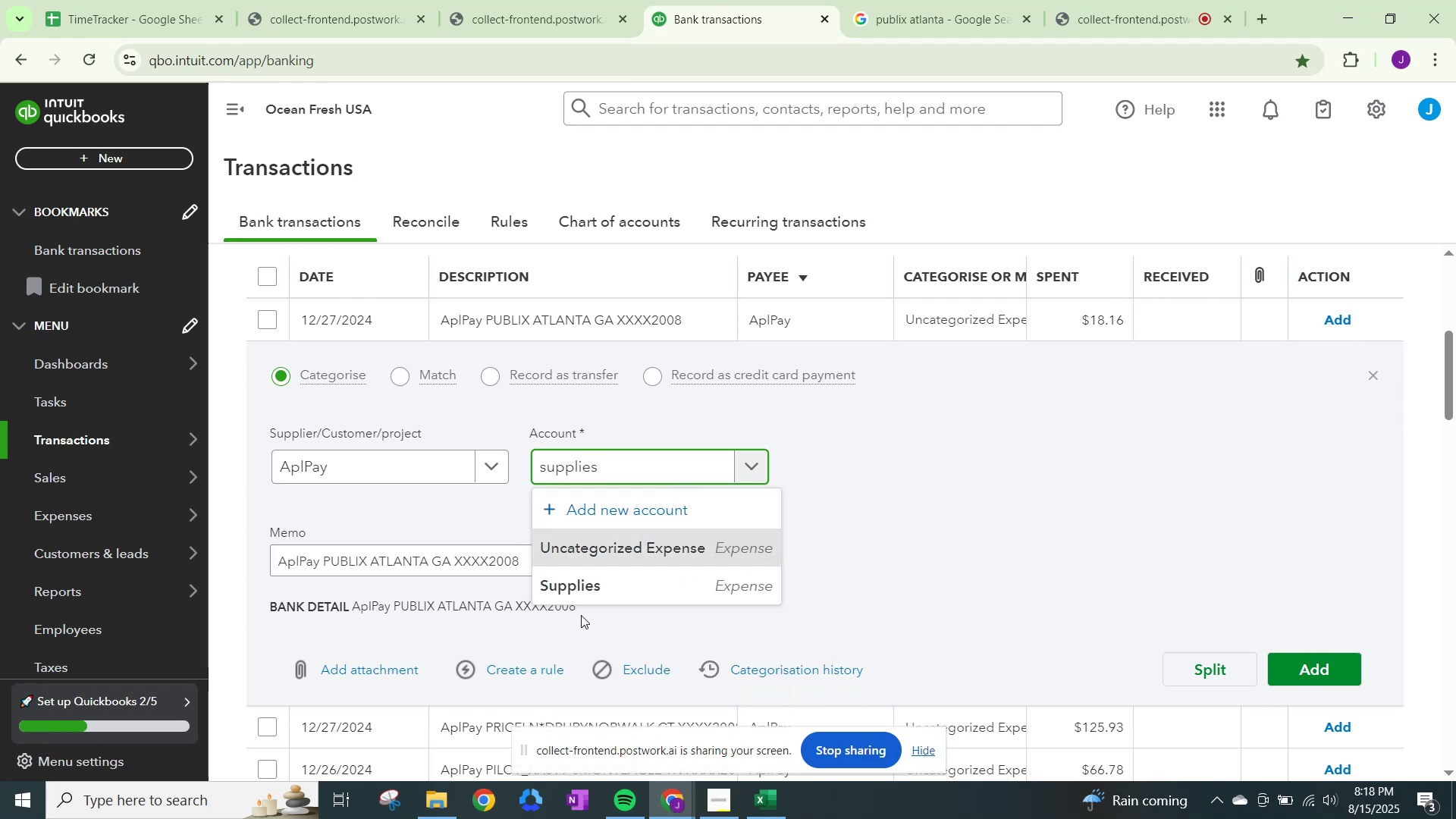 
left_click([585, 597])
 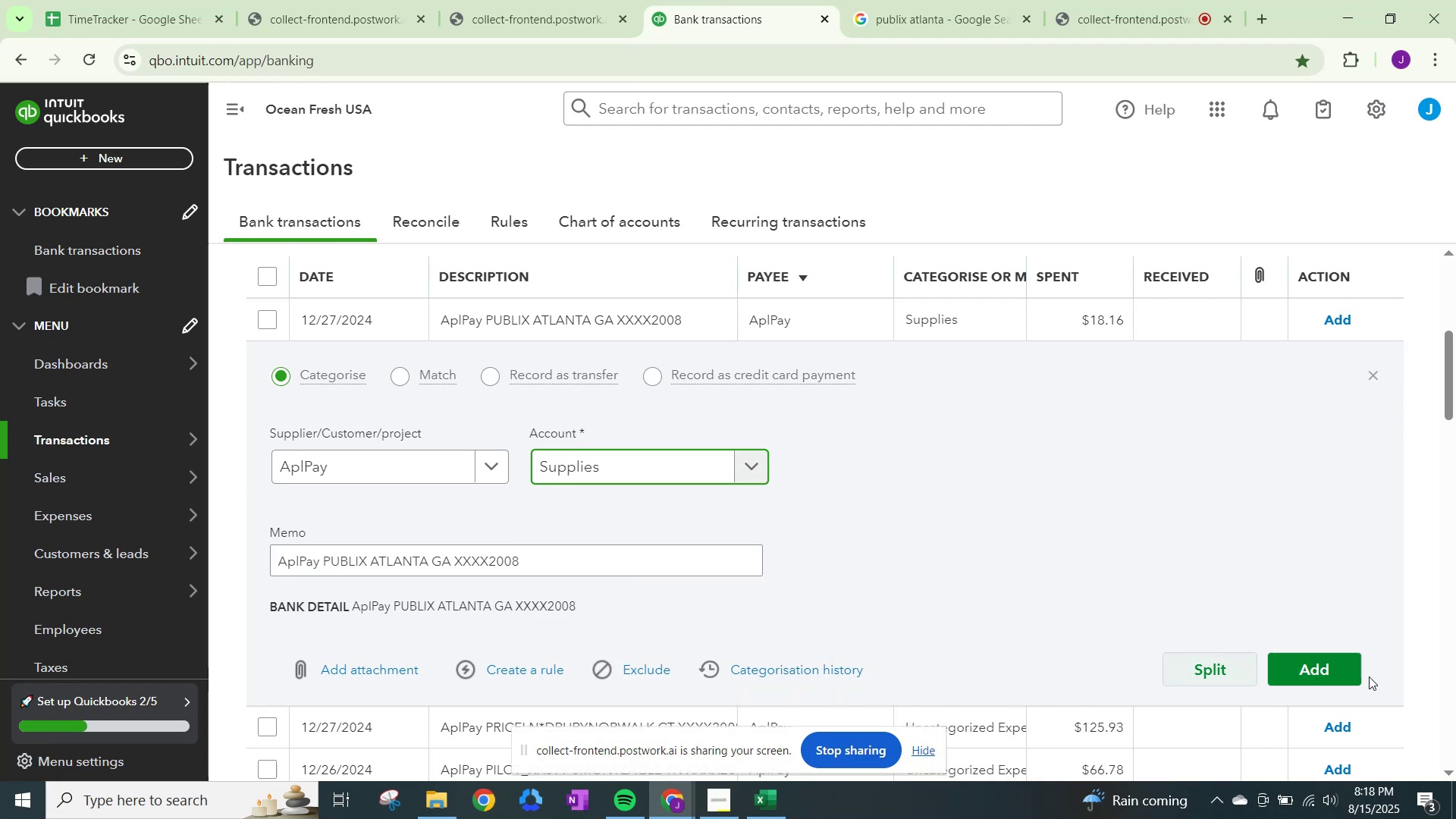 
left_click([1309, 662])
 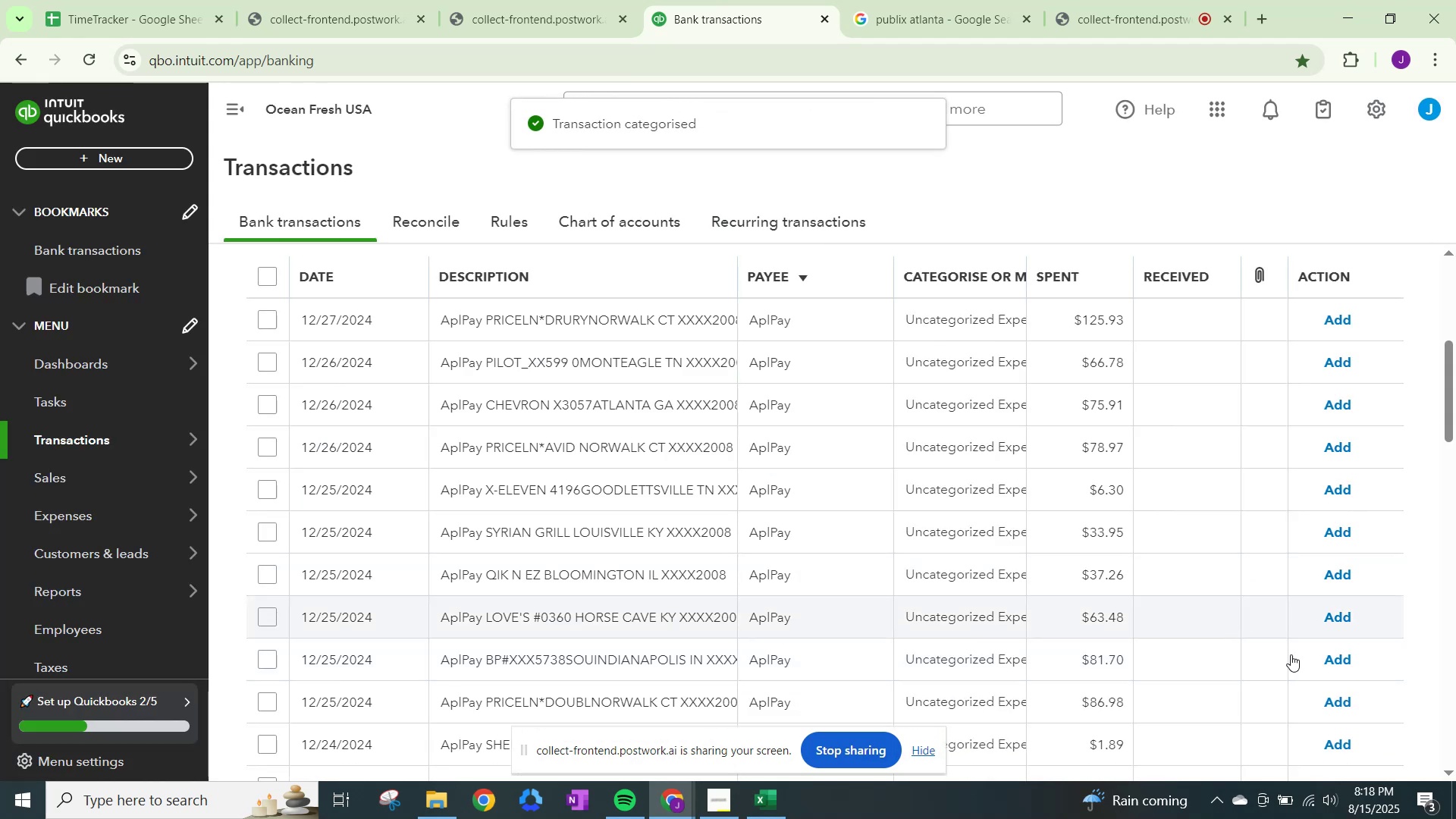 
wait(5.23)
 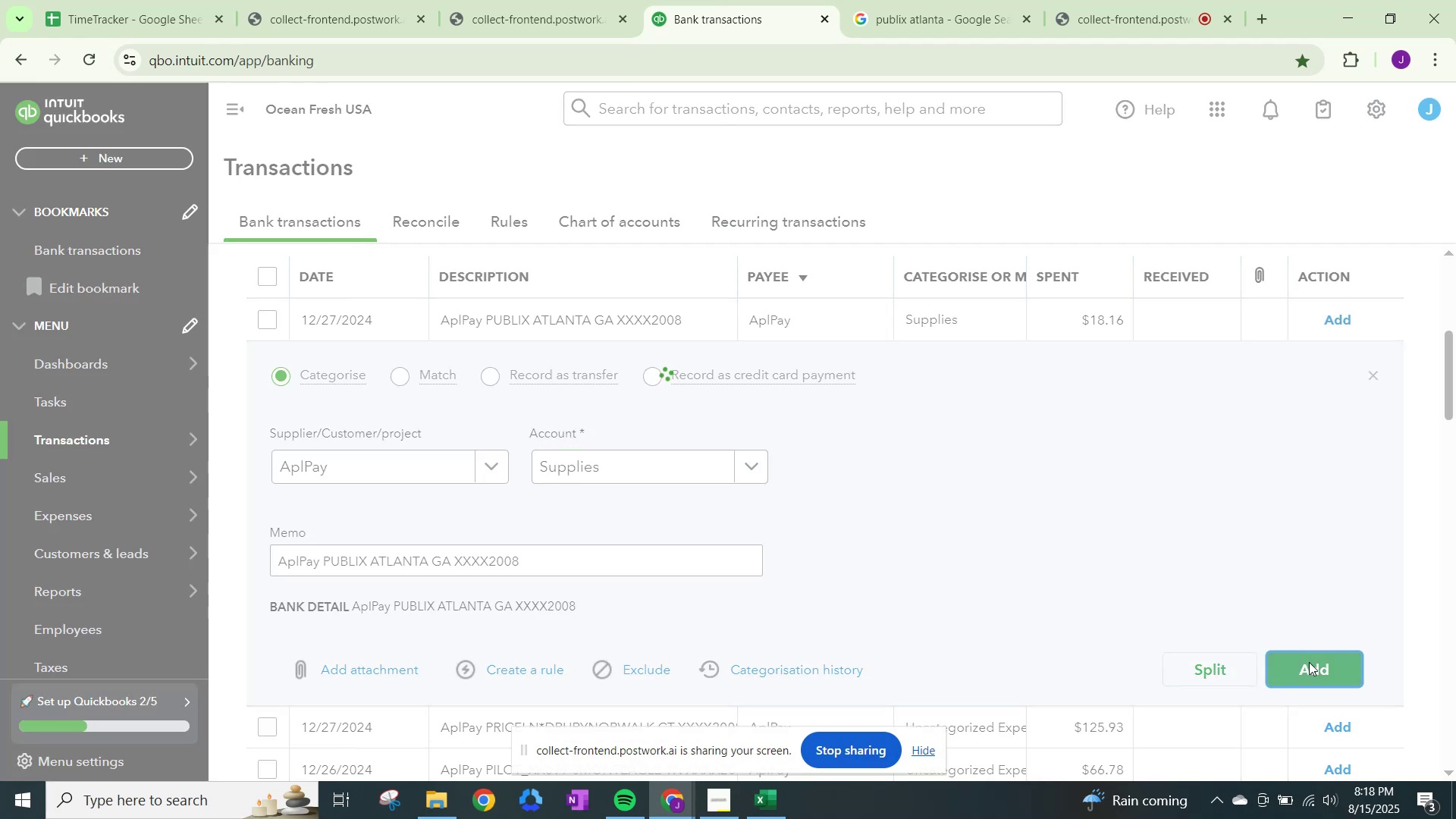 
left_click([963, 317])
 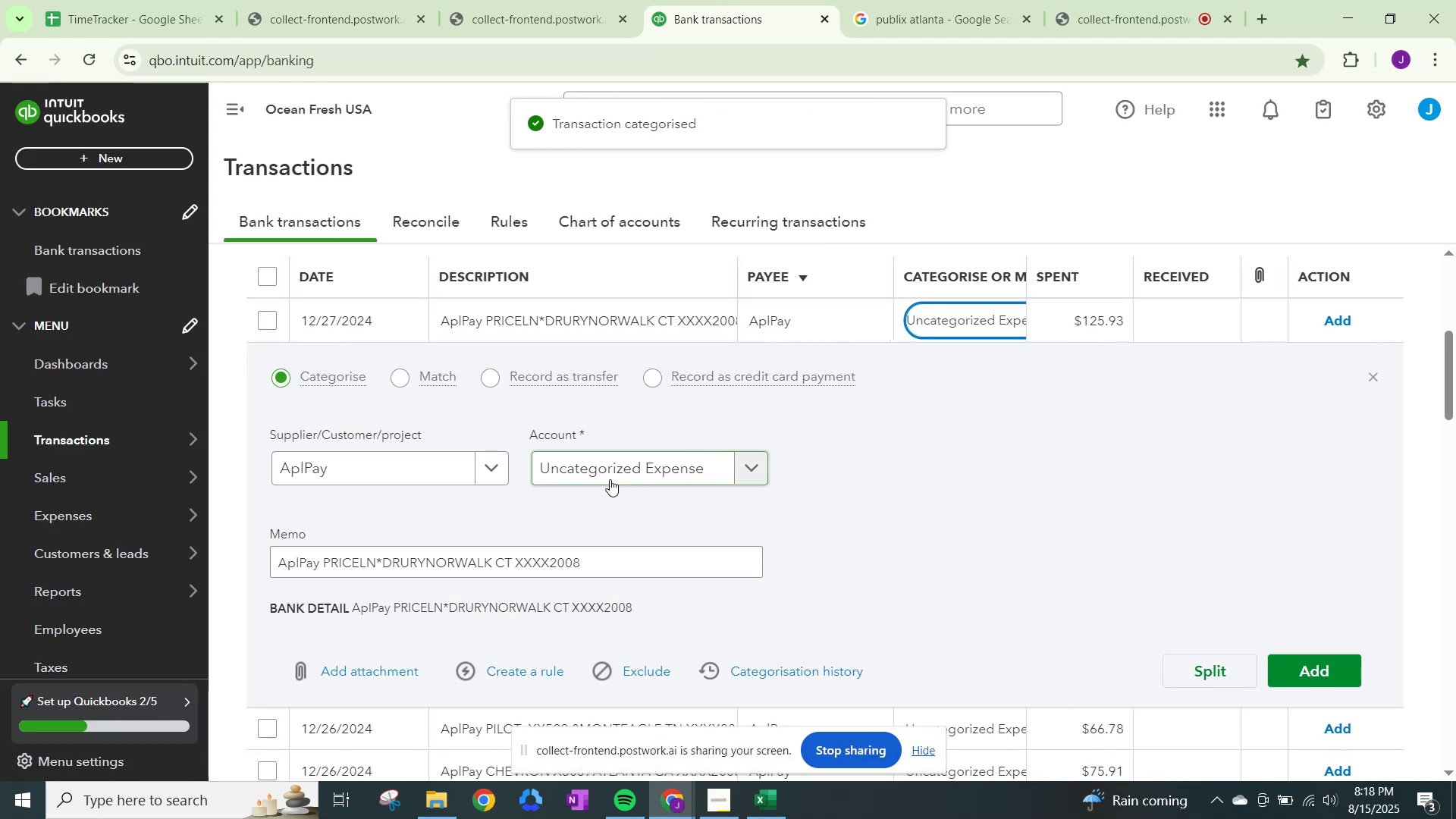 
left_click([610, 479])
 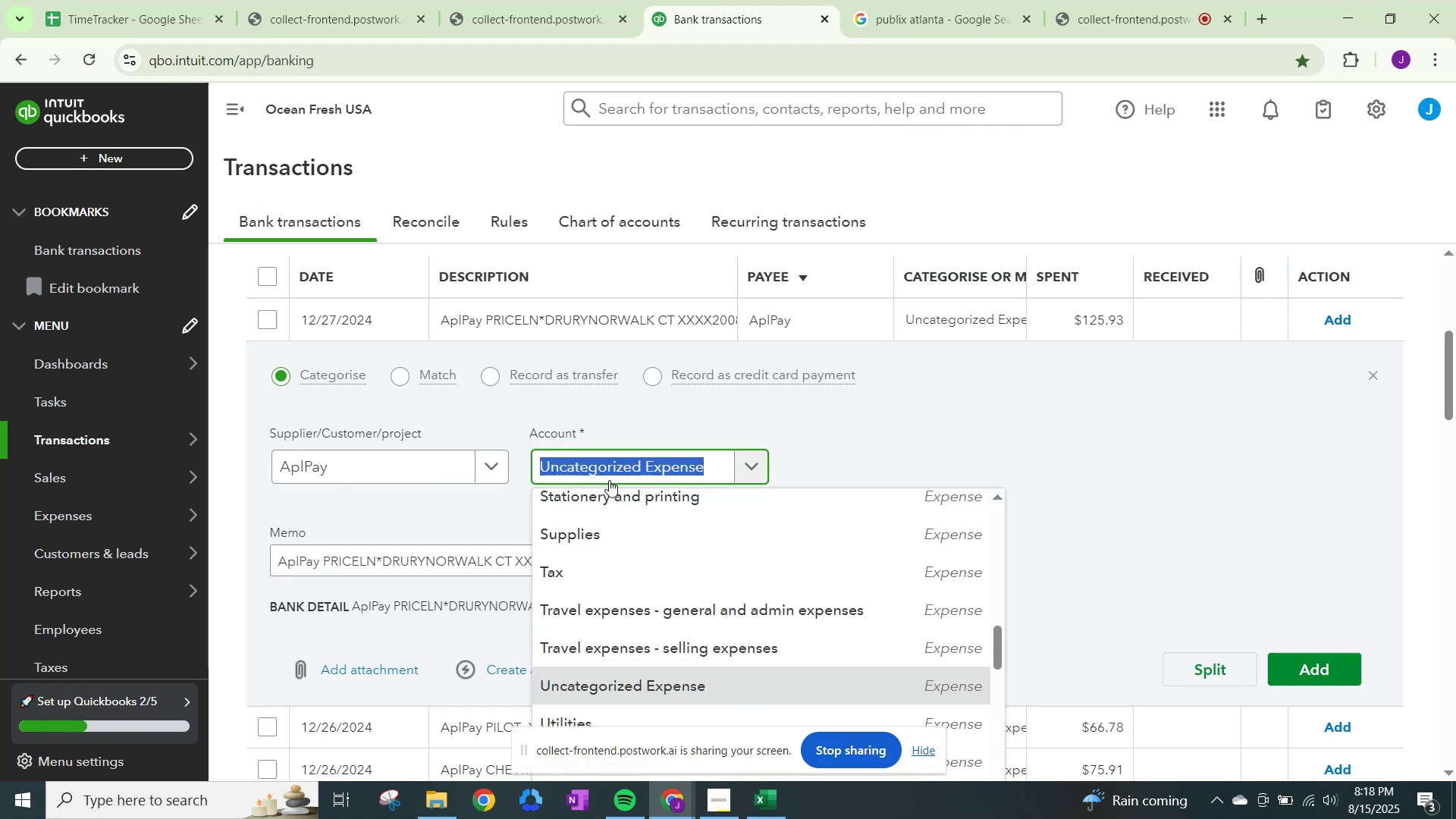 
type(other)
 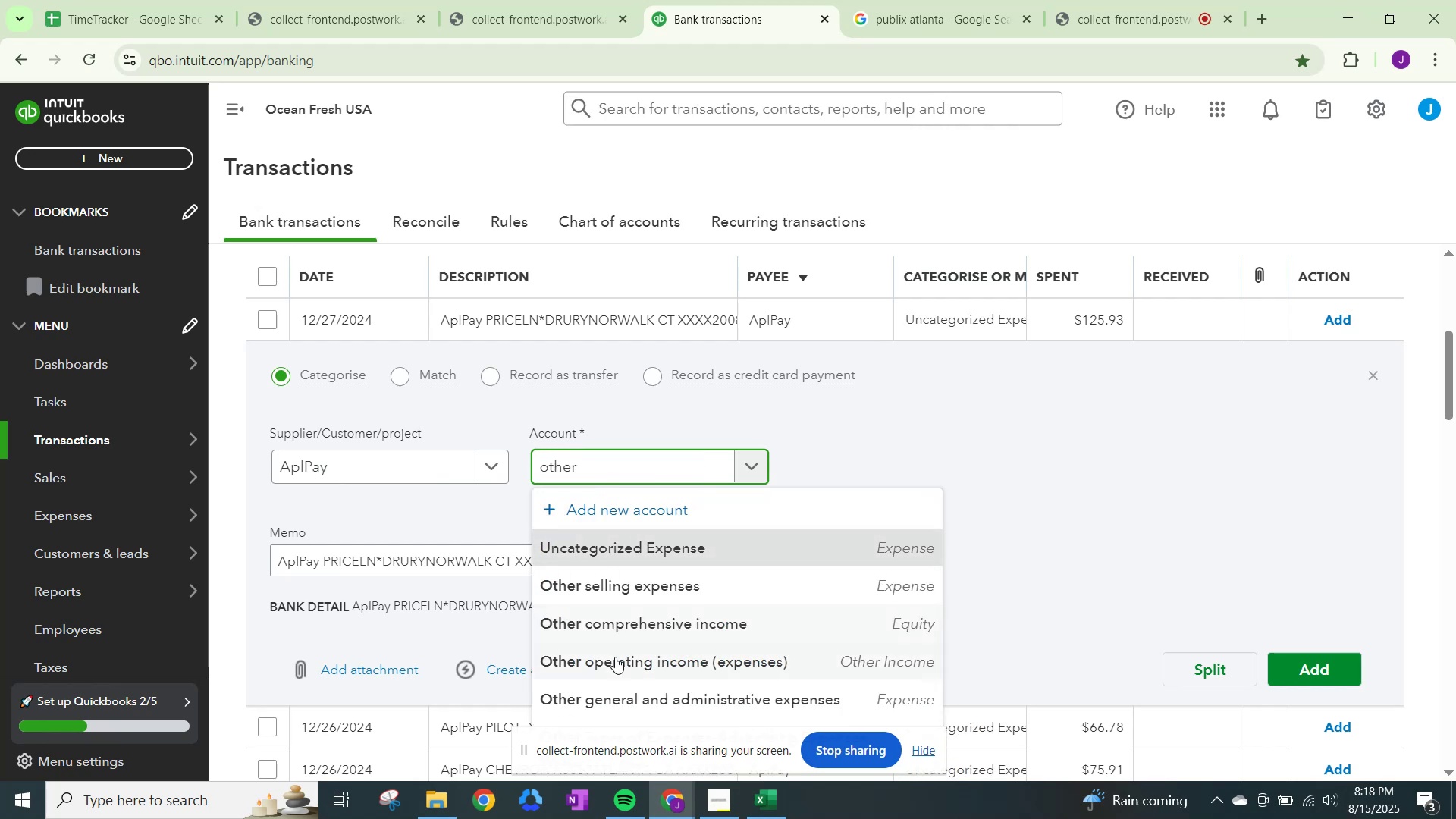 
left_click([616, 662])
 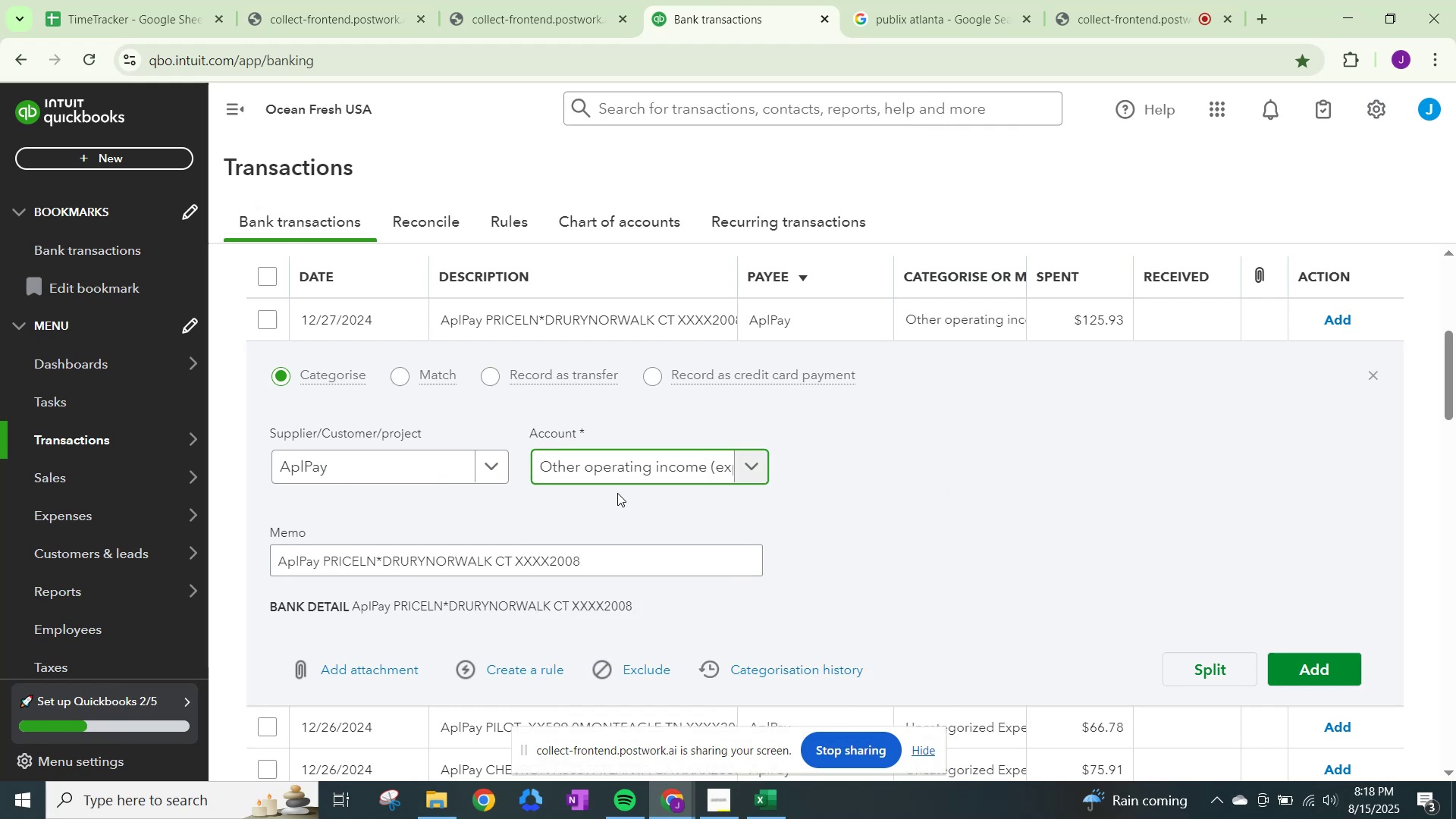 
left_click([616, 472])
 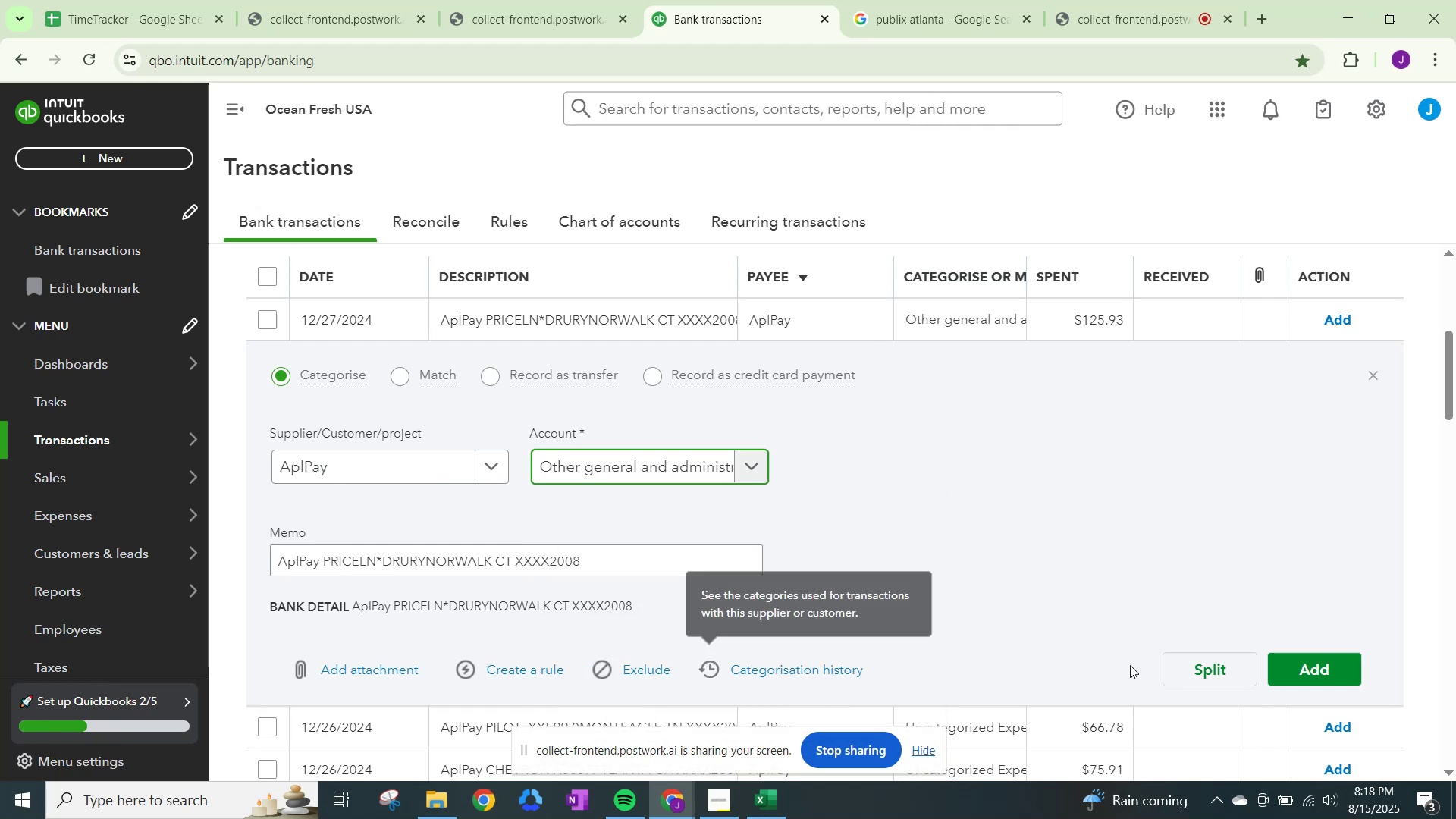 
left_click([1335, 659])
 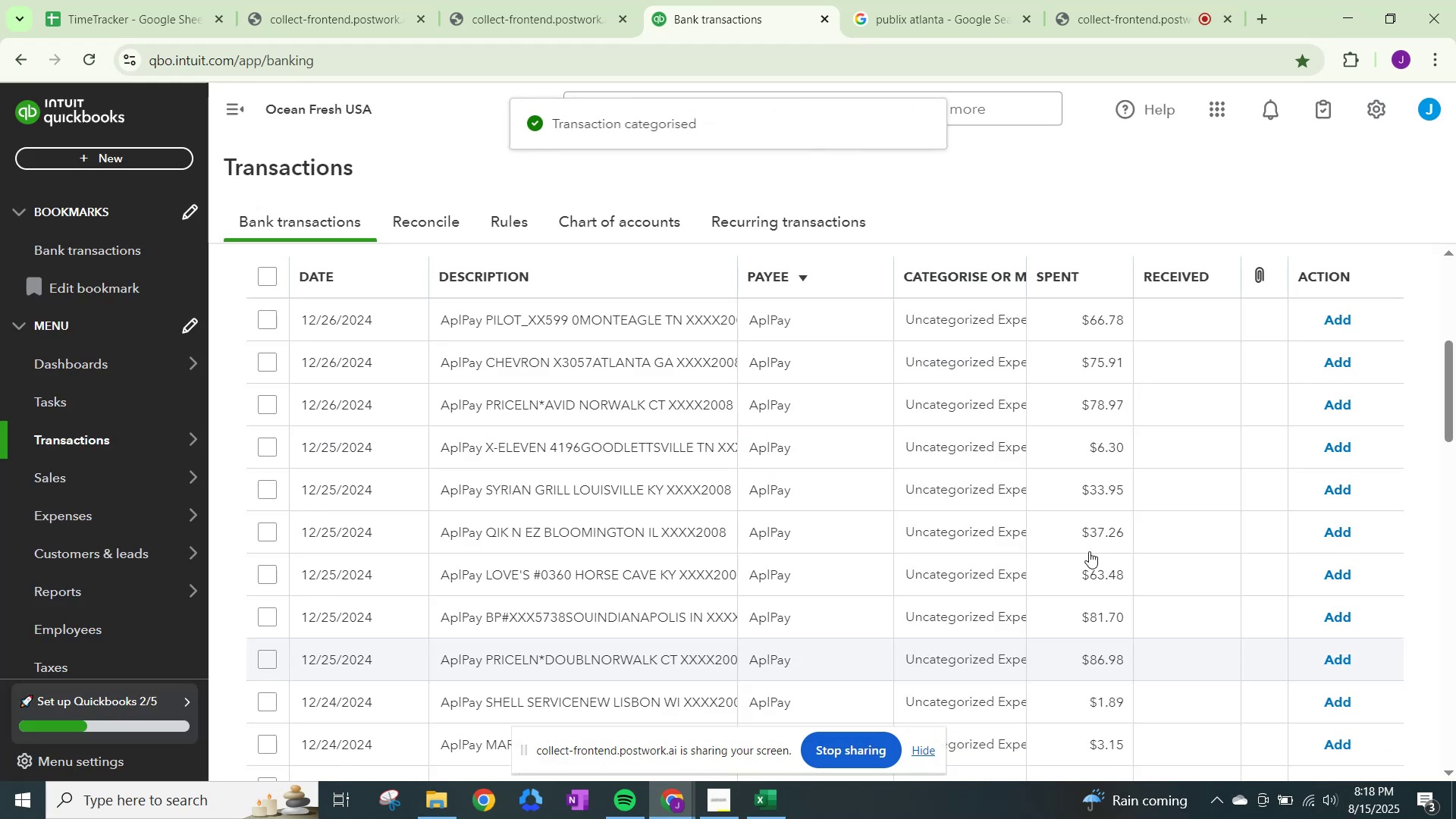 
left_click([938, 317])
 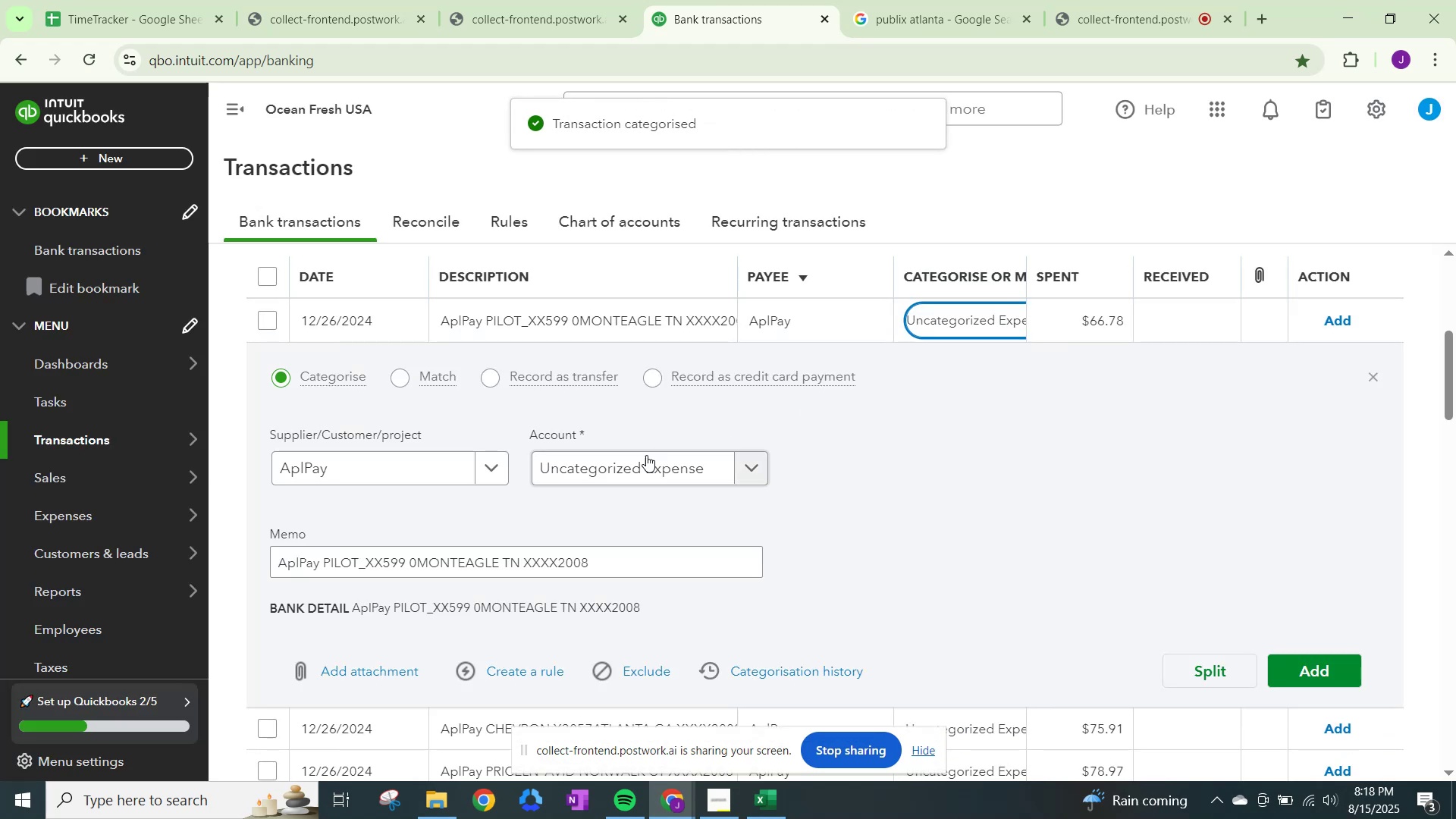 
left_click([645, 469])
 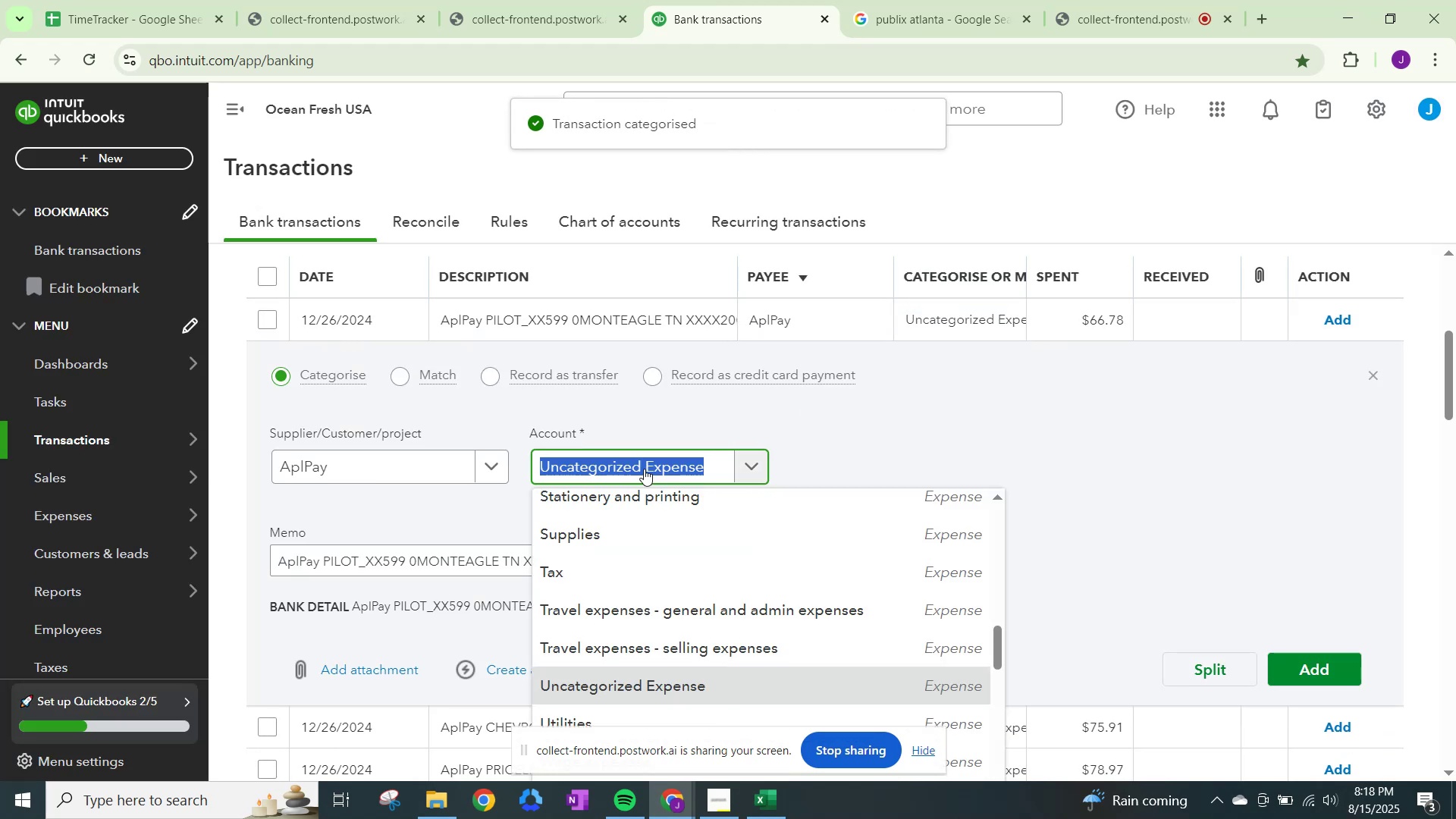 
type(fuel)
 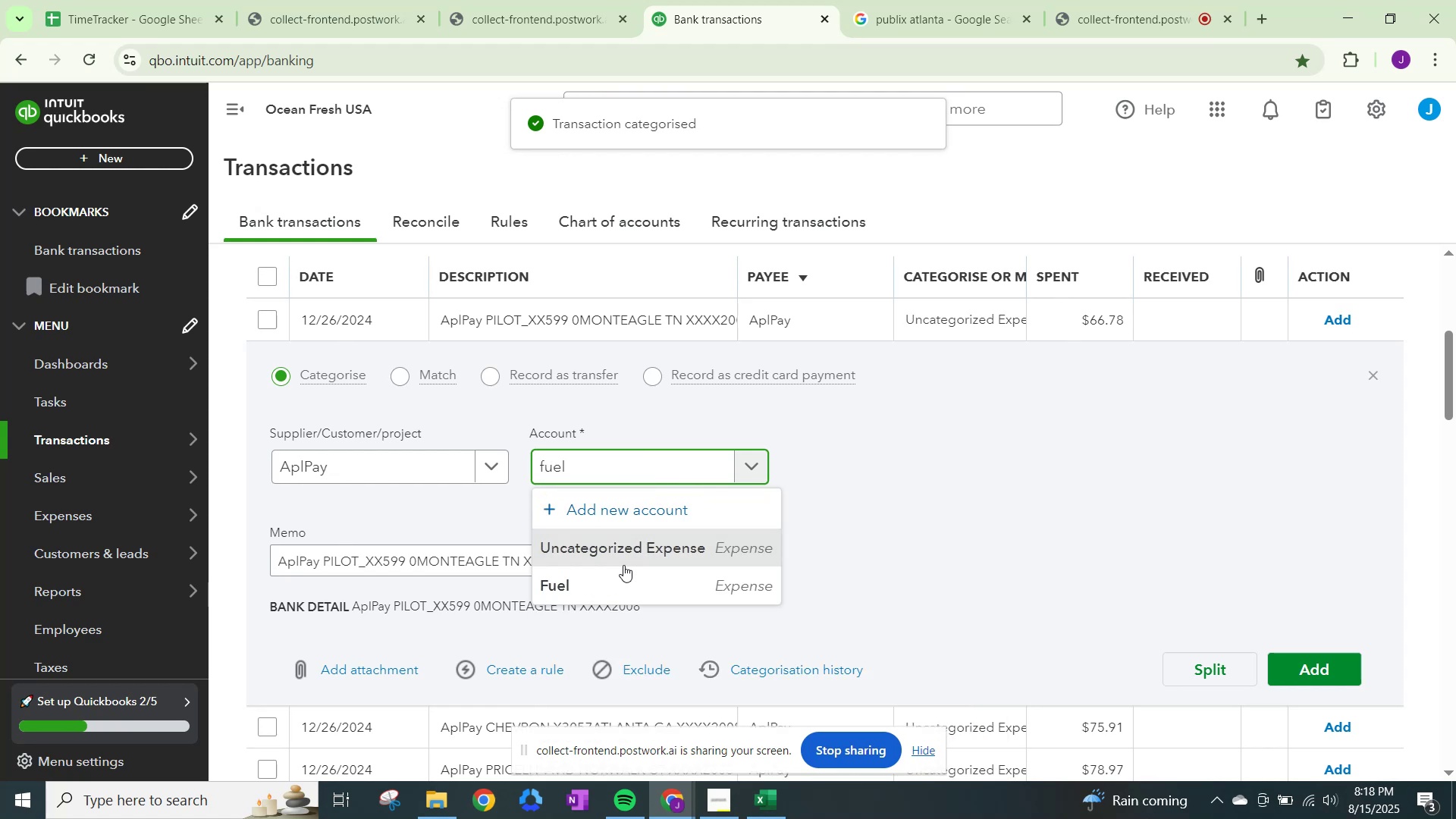 
left_click([618, 587])
 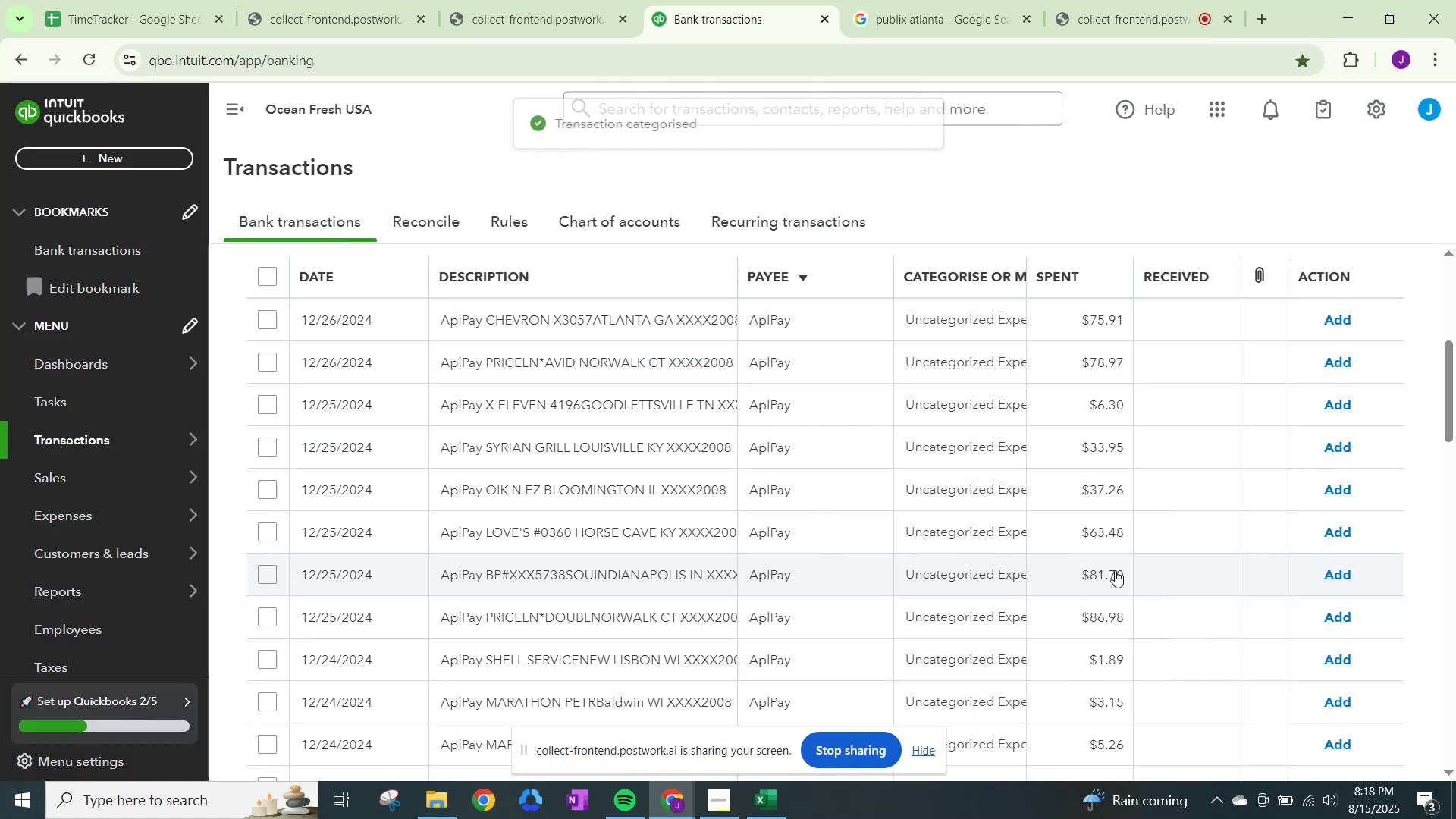 
left_click([990, 325])
 